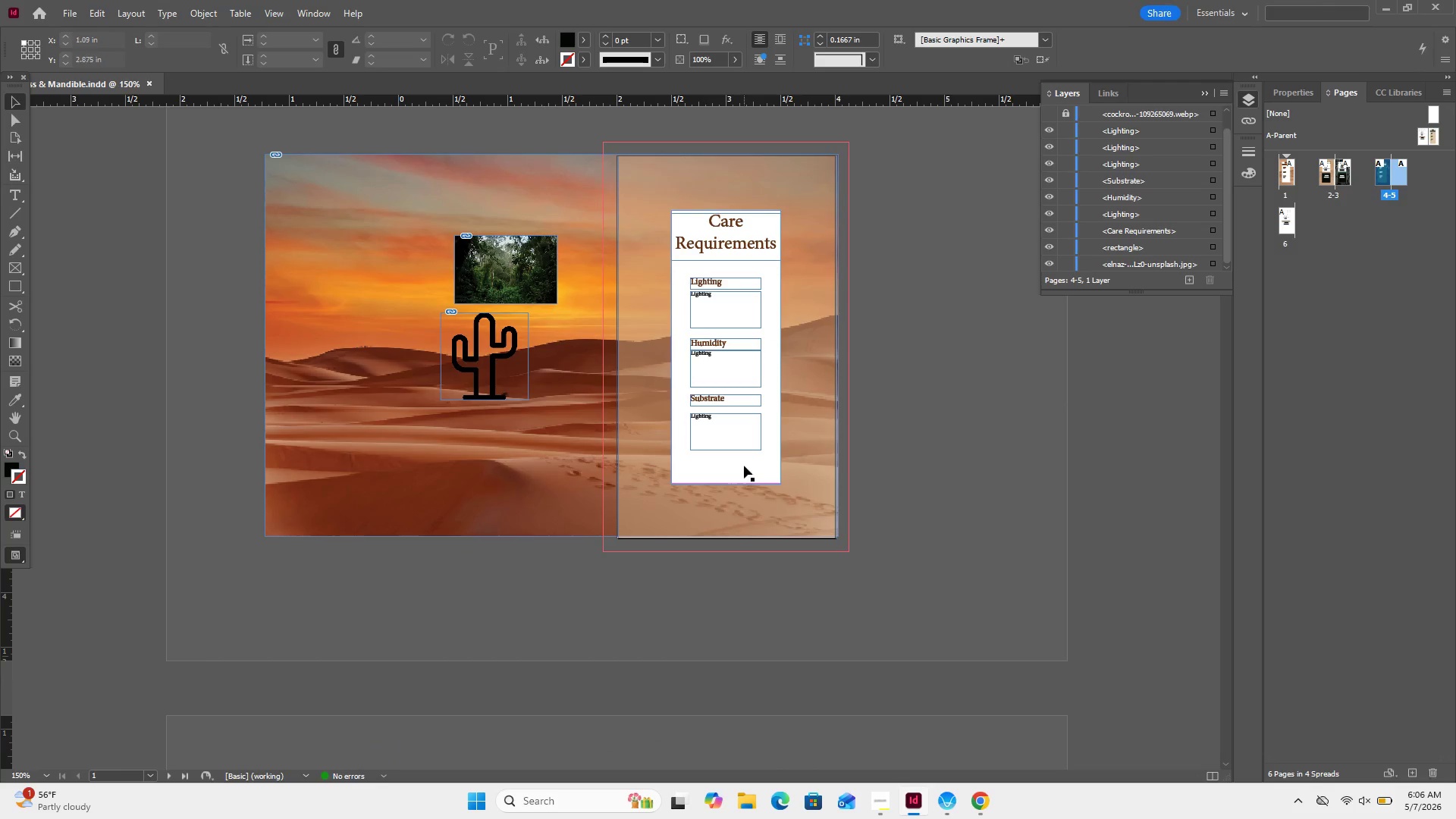 
left_click([770, 456])
 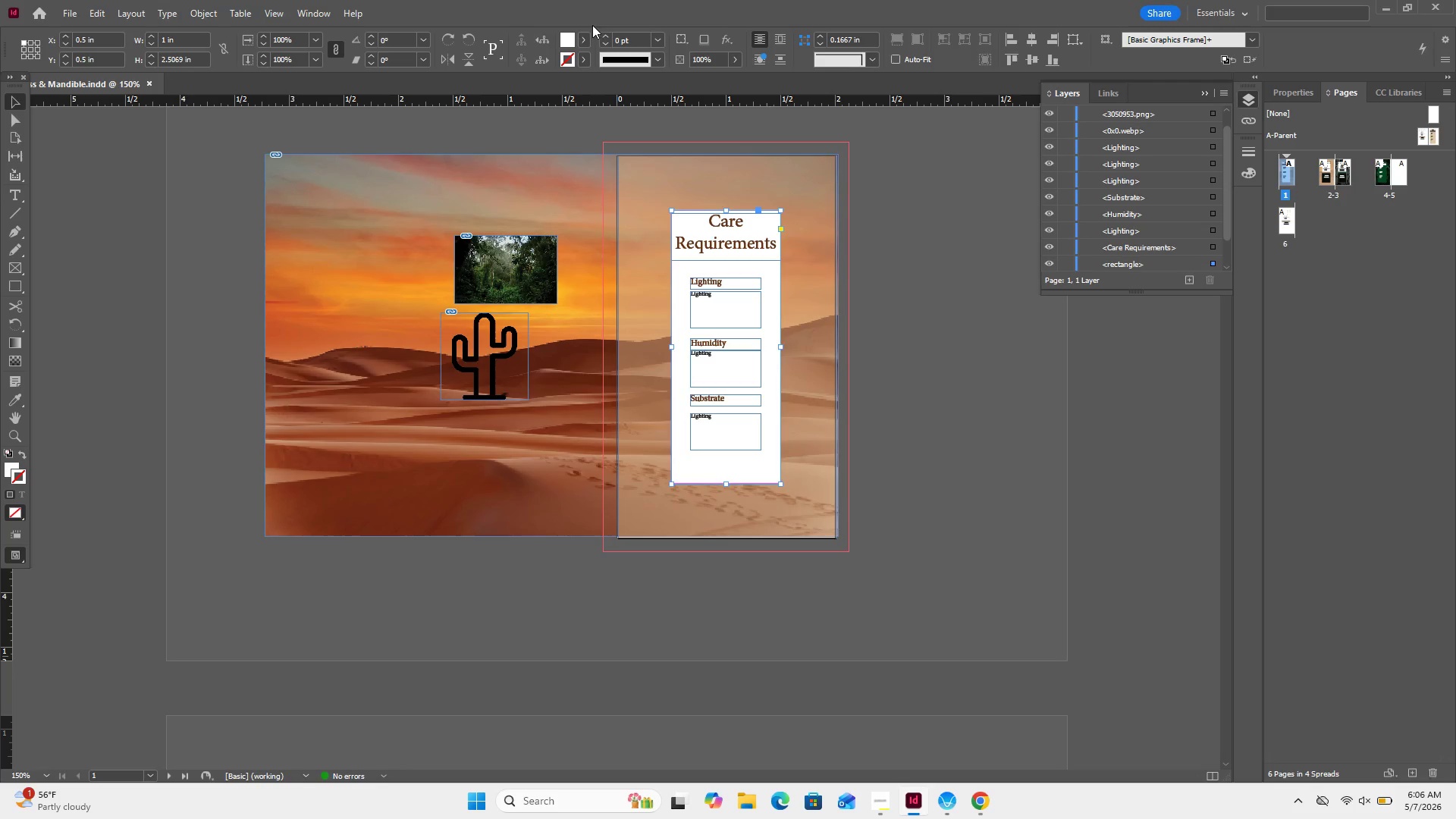 
left_click([580, 37])
 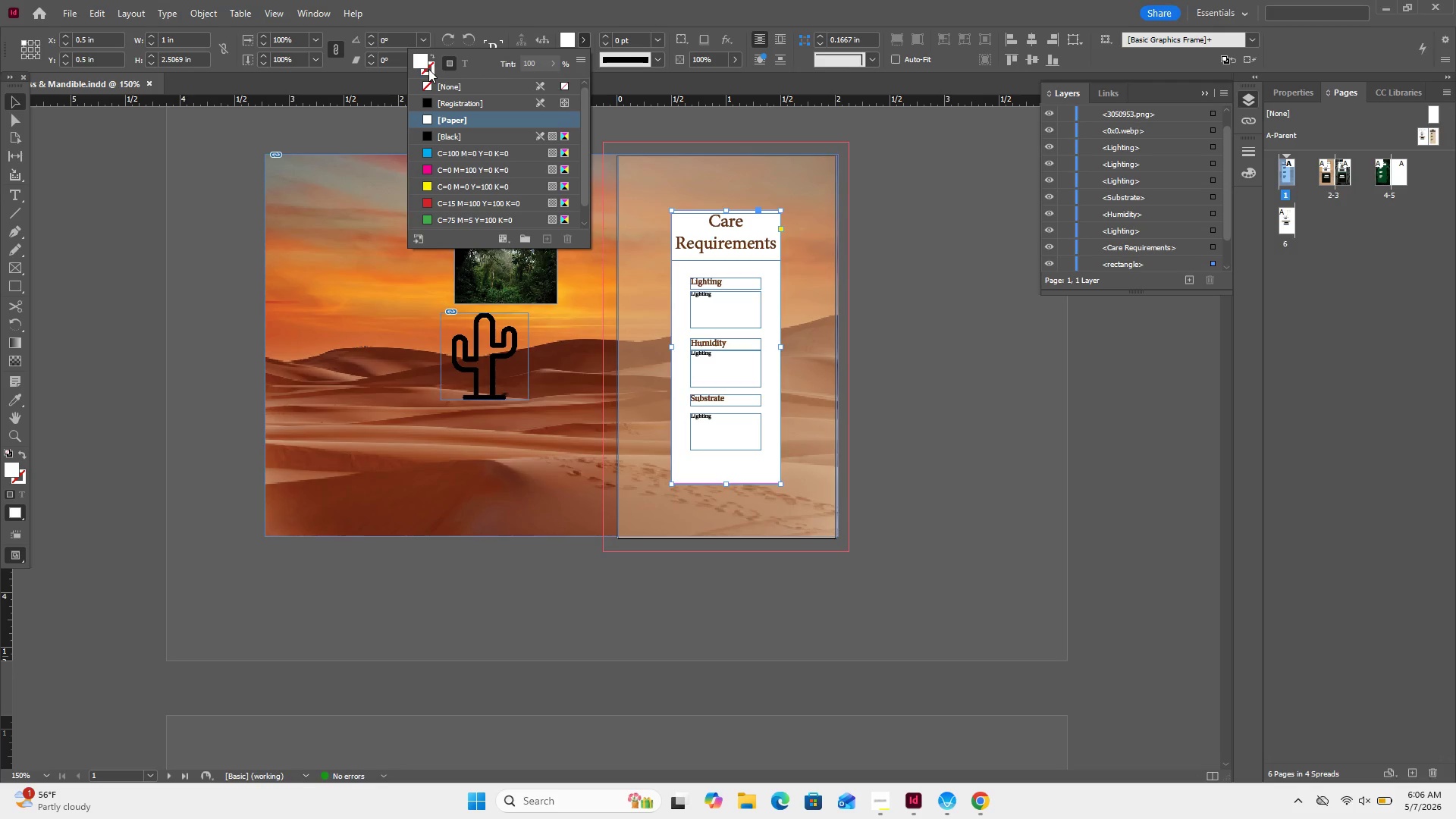 
double_click([416, 61])
 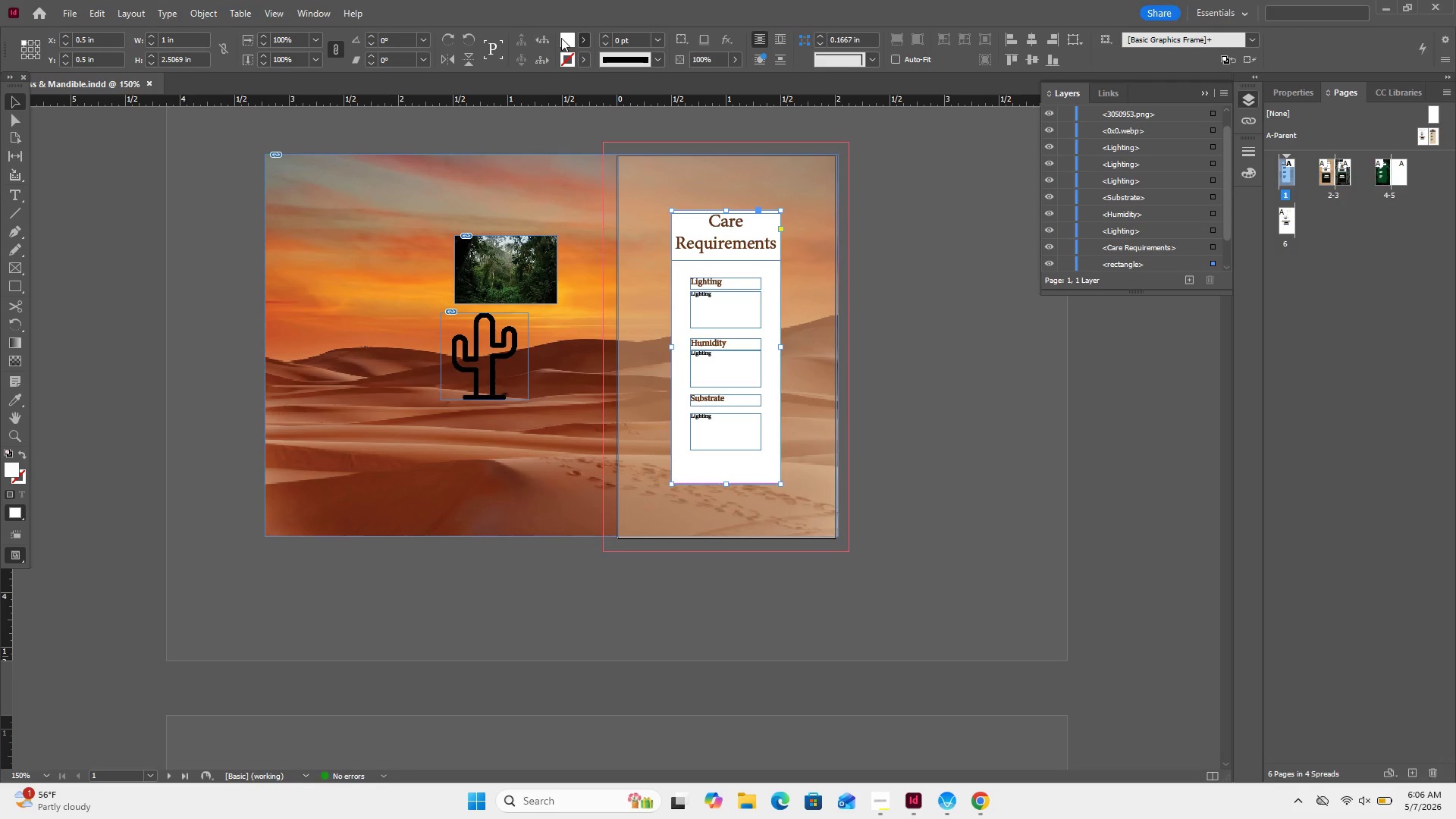 
double_click([561, 38])
 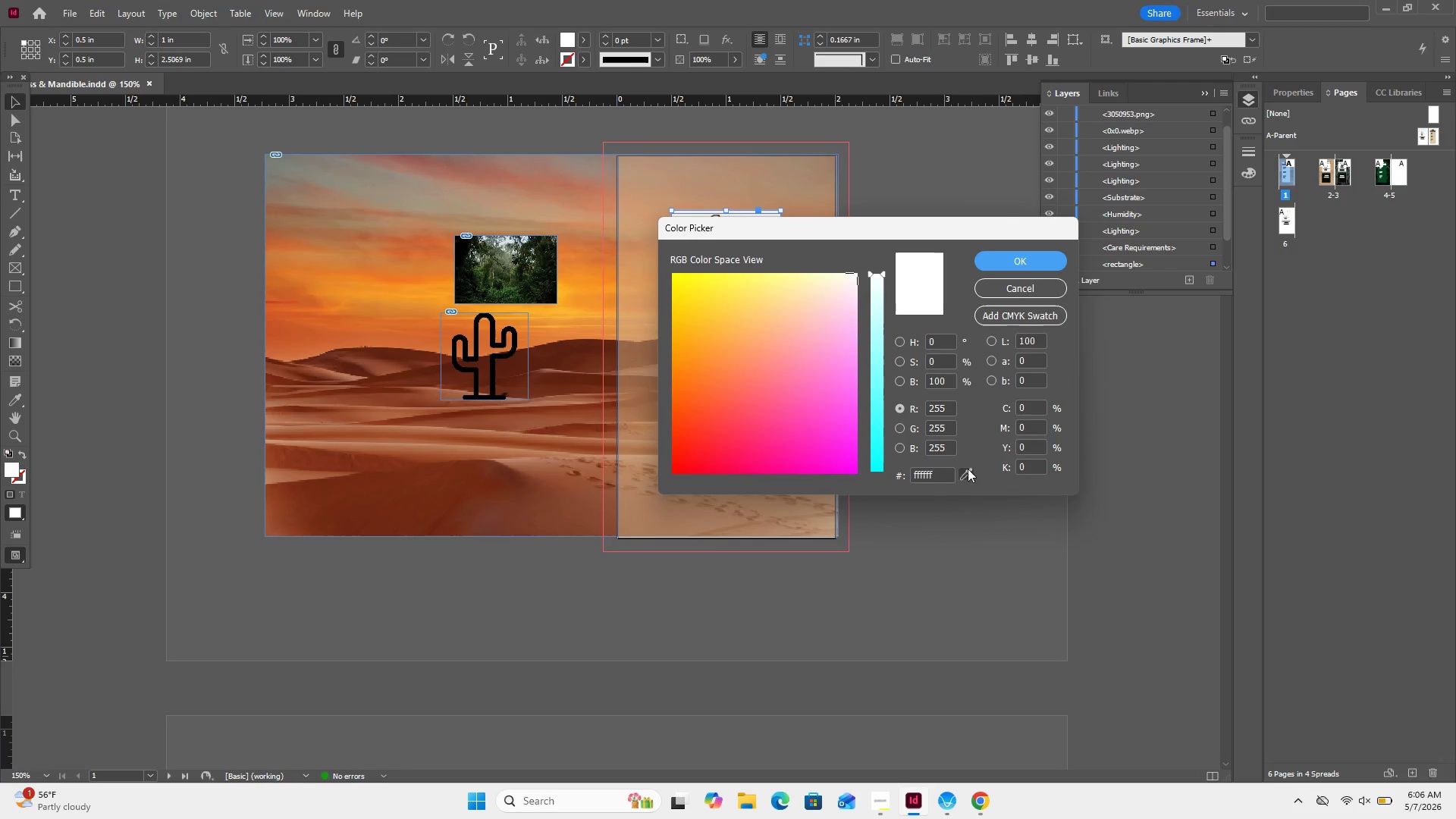 
left_click_drag(start_coordinate=[964, 469], to_coordinate=[327, 441])
 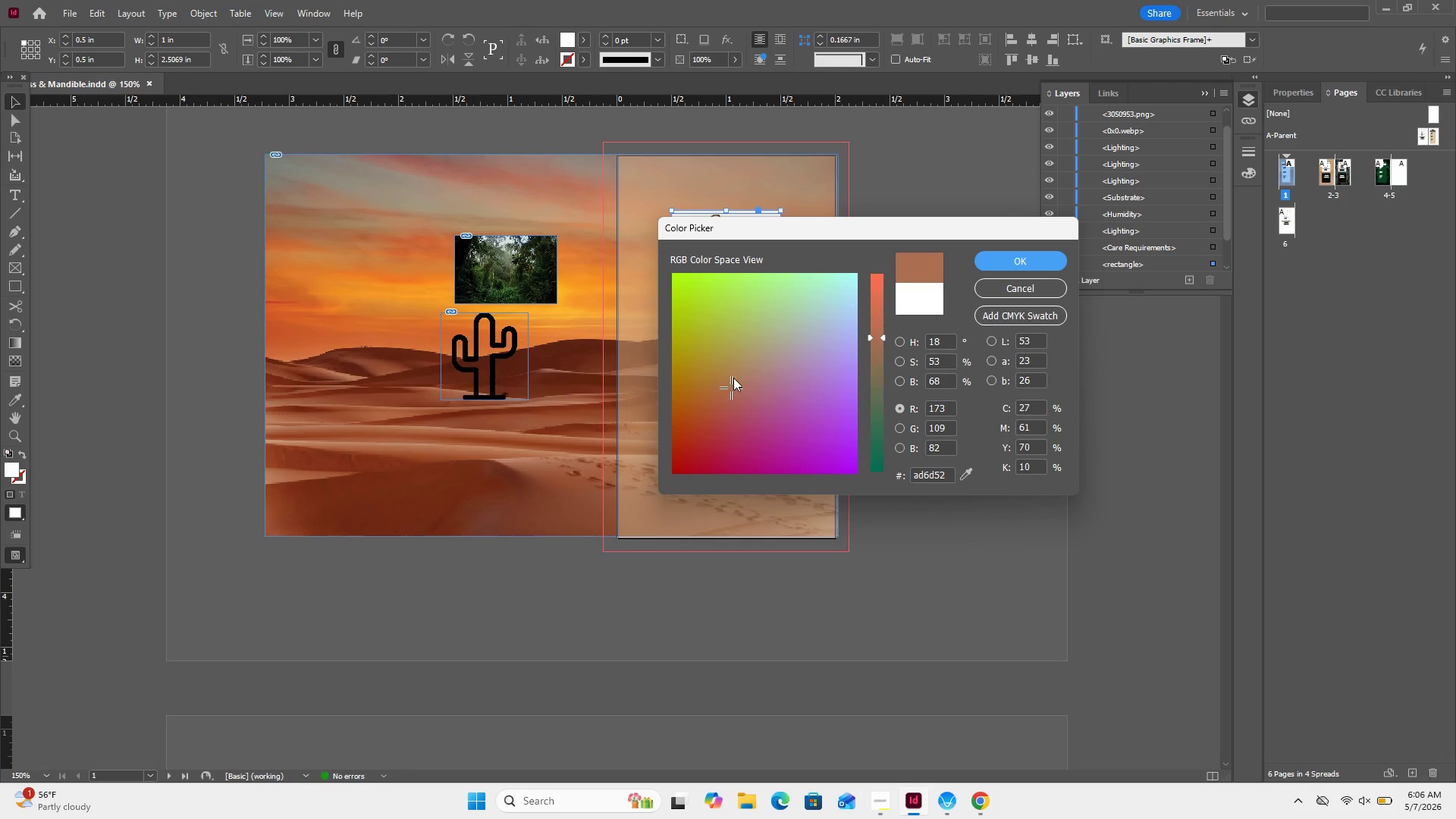 
left_click([749, 372])
 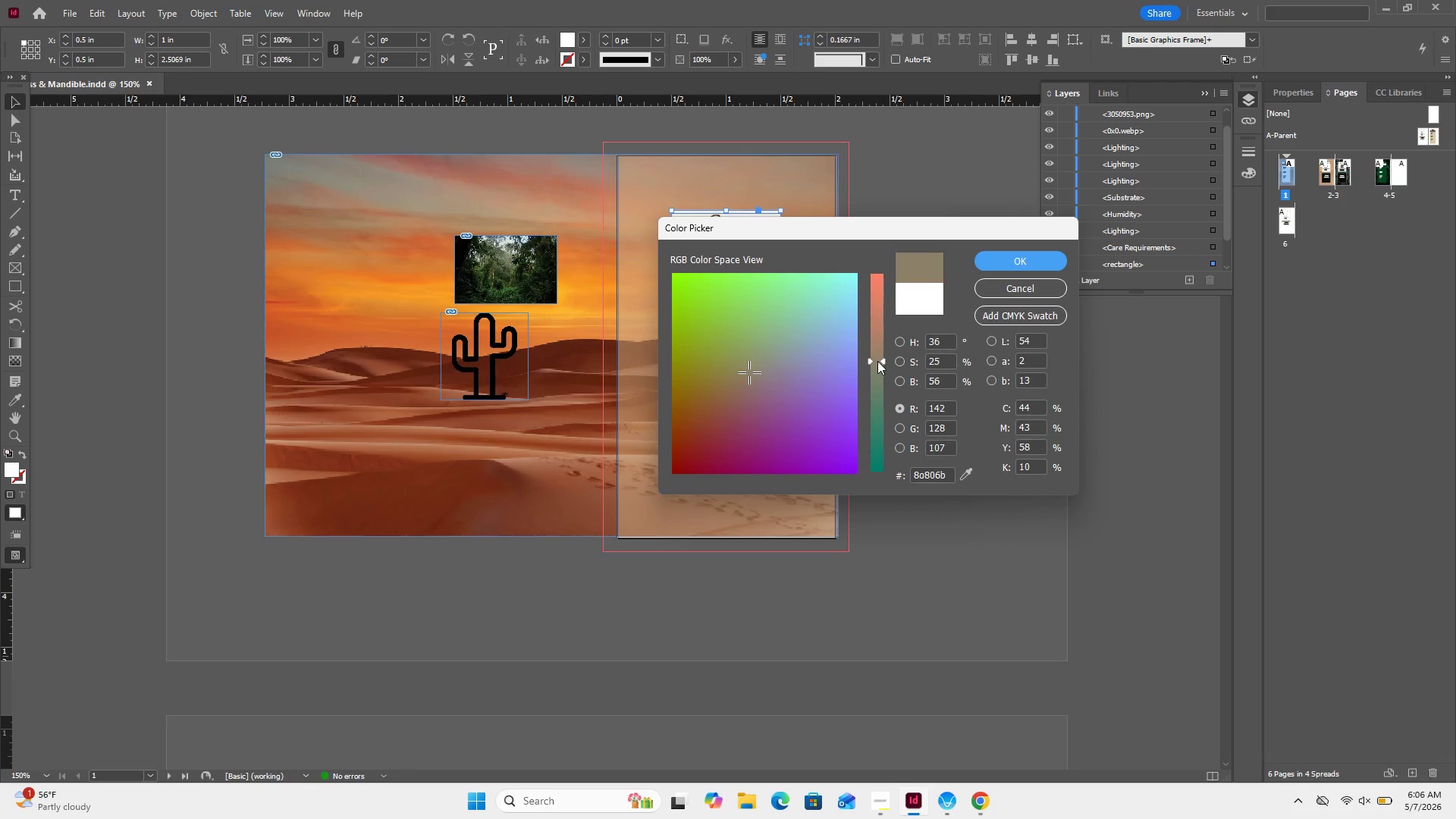 
left_click([880, 346])
 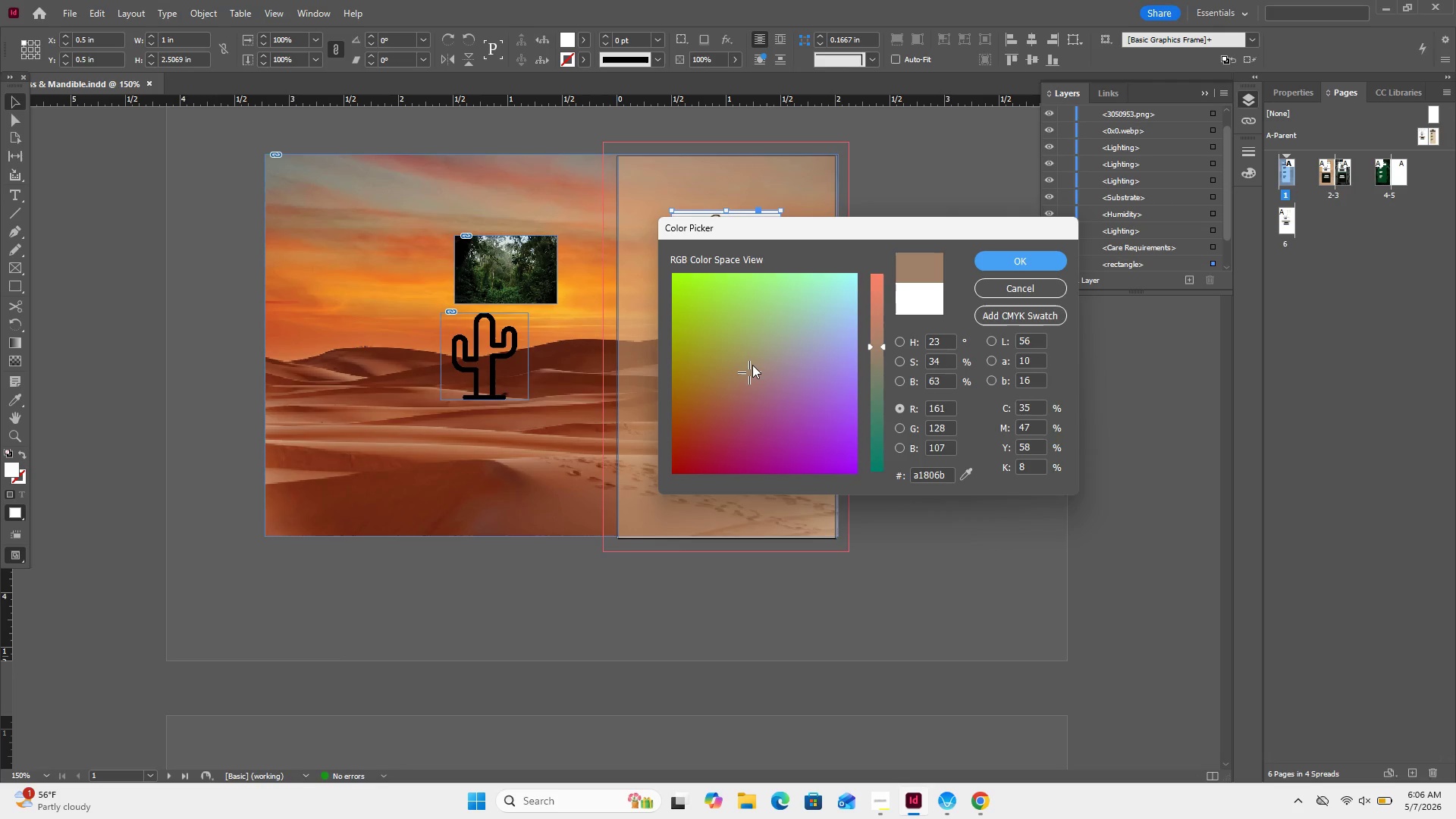 
left_click([753, 365])
 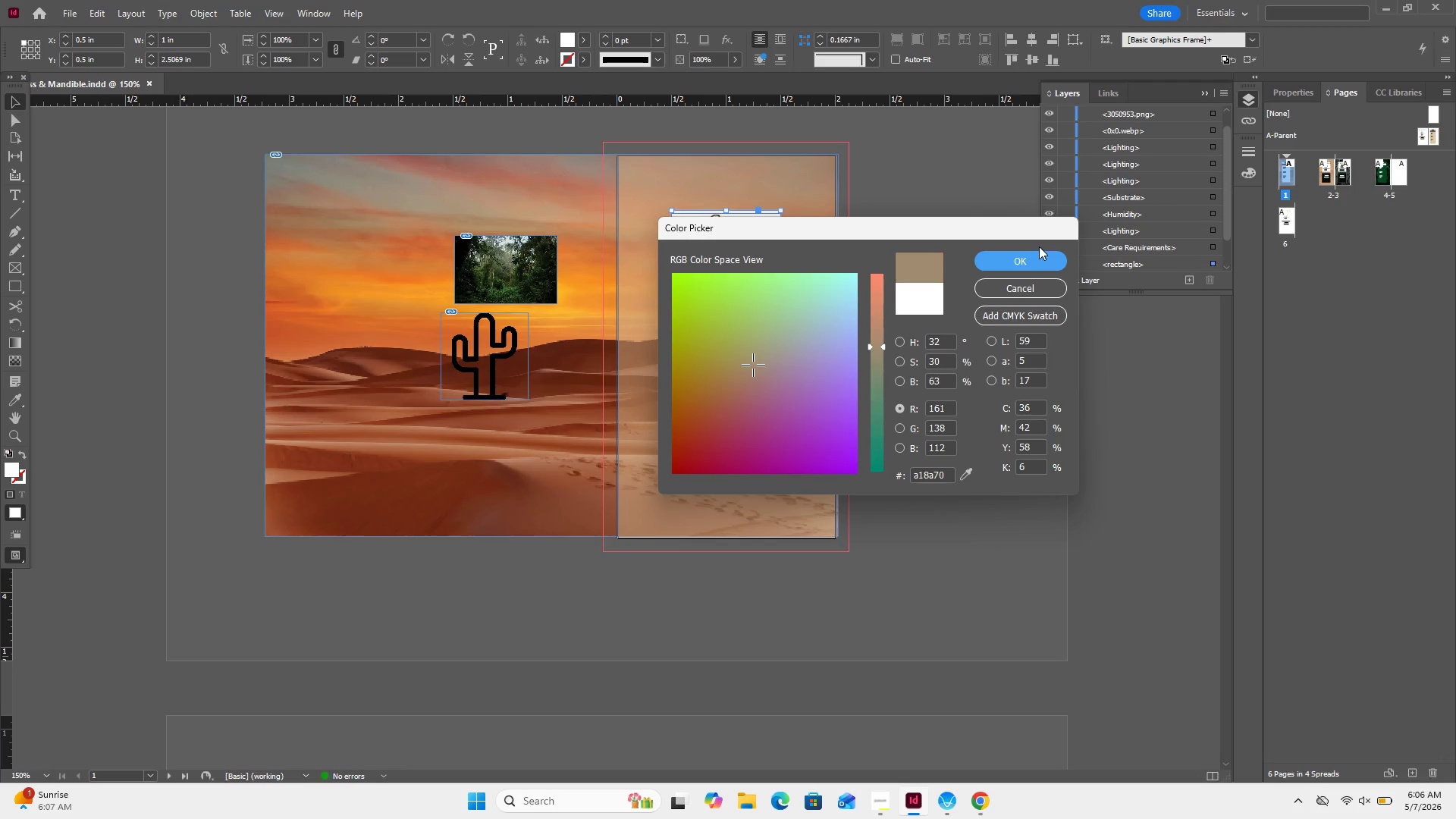 
left_click([1025, 264])
 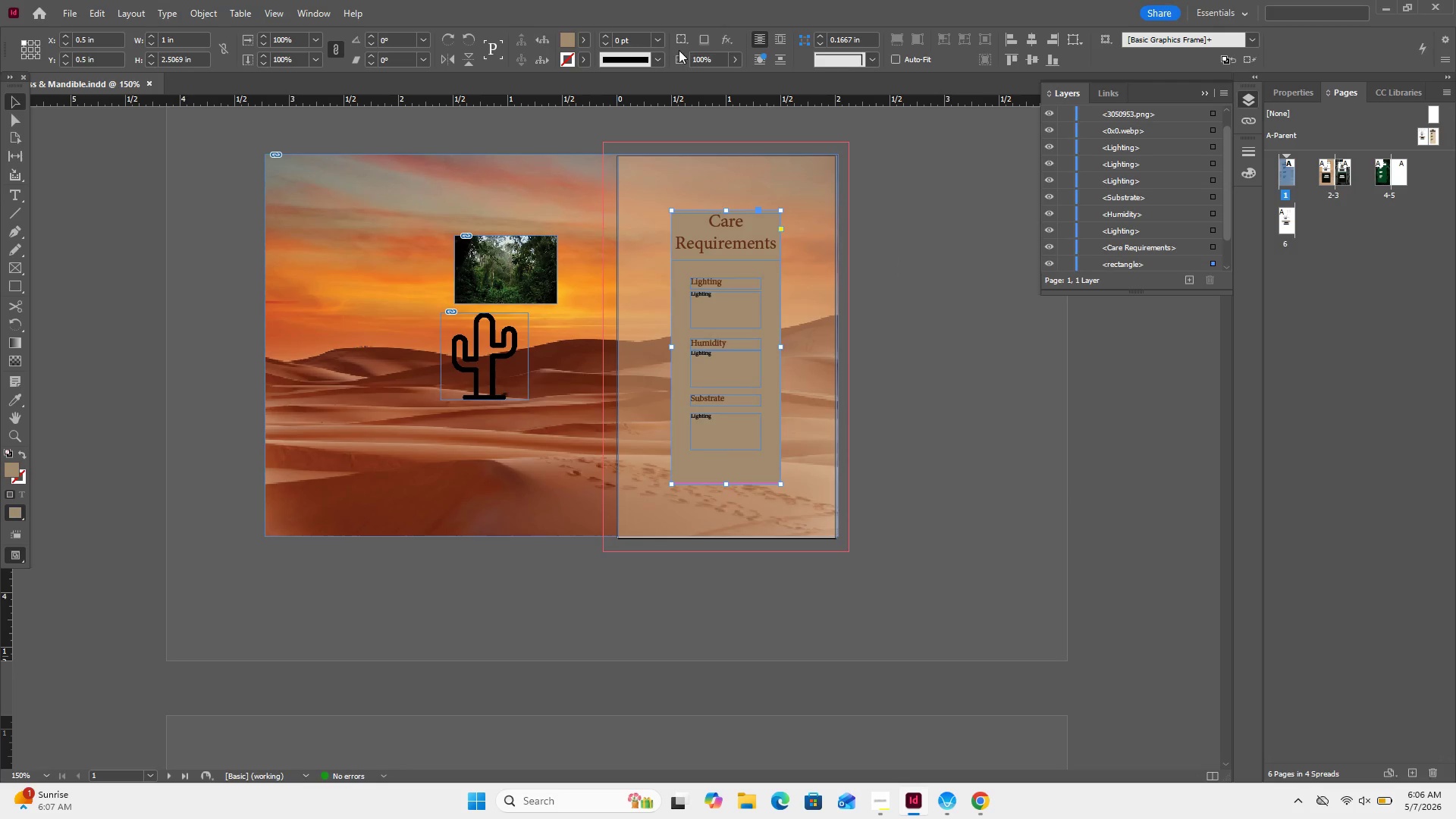 
left_click([737, 61])
 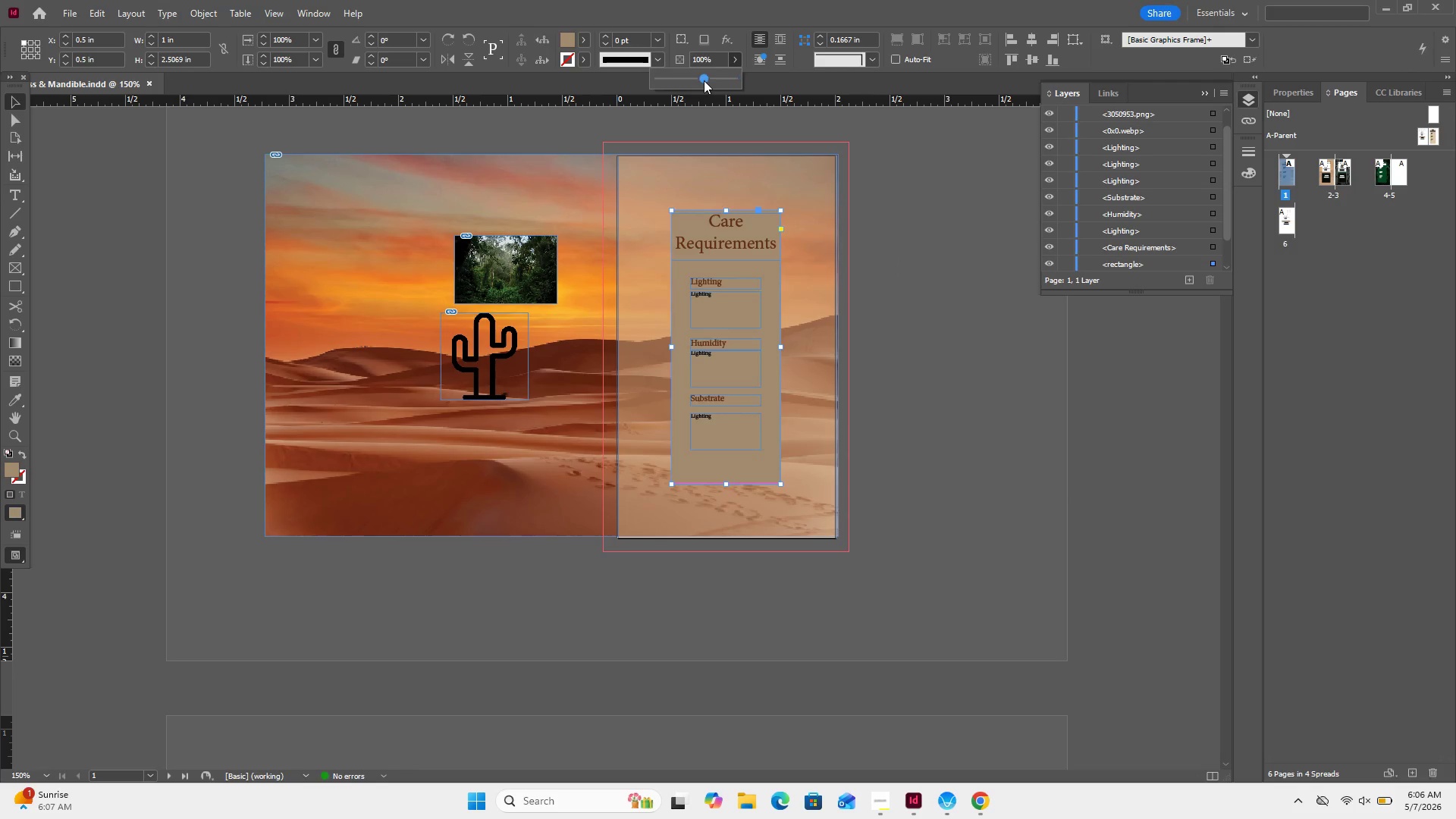 
left_click([704, 80])
 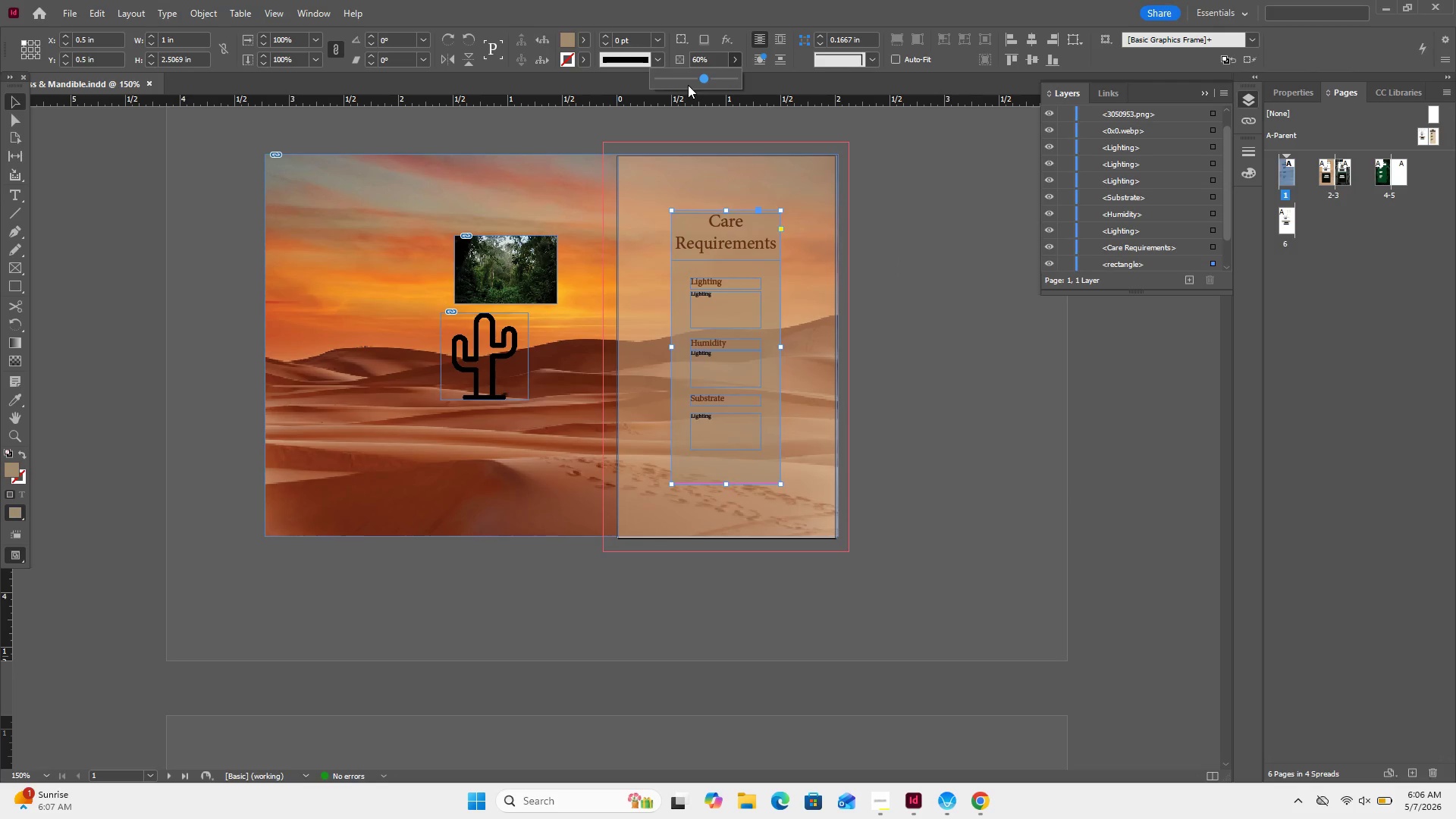 
left_click([688, 85])
 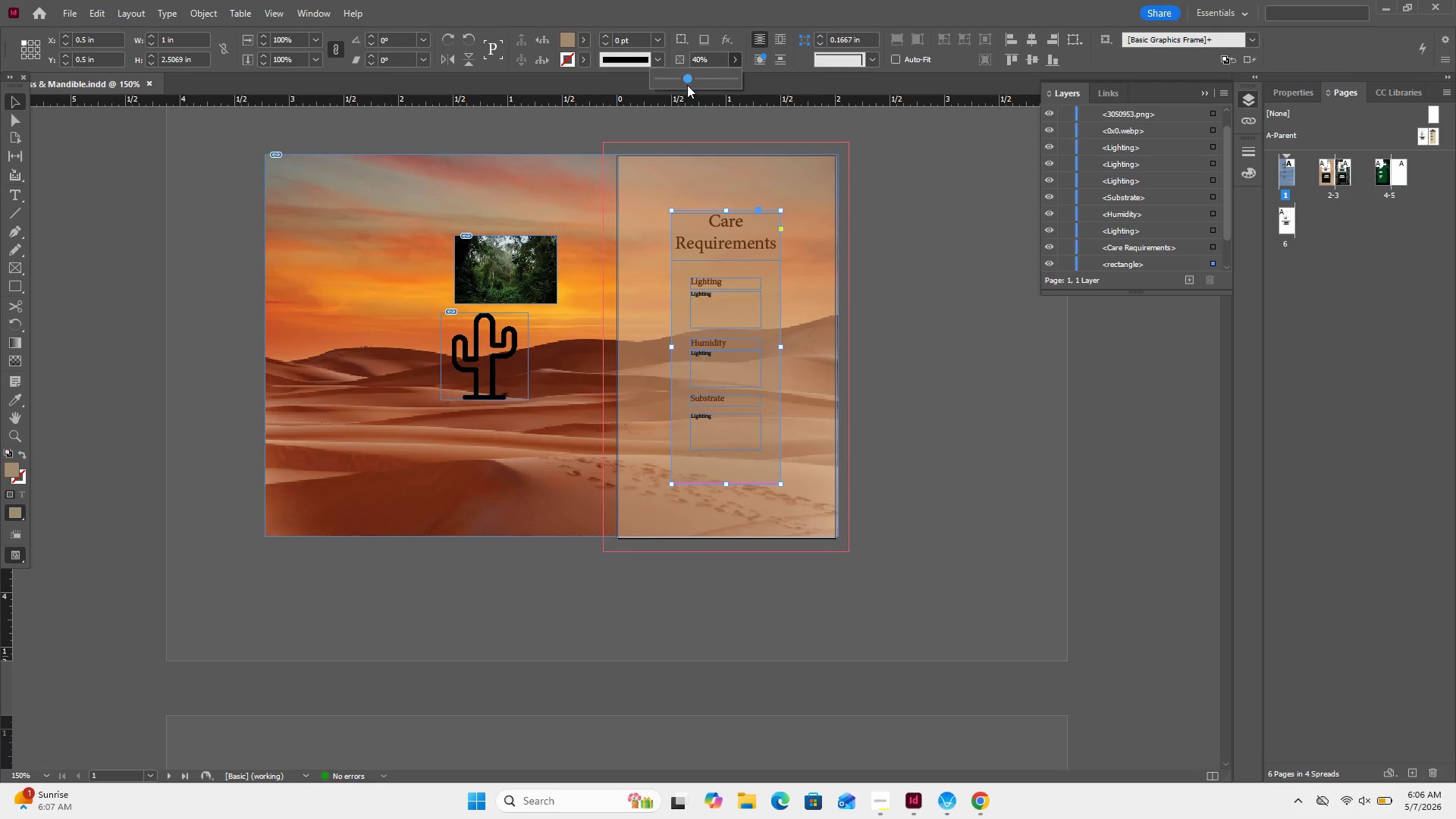 
left_click_drag(start_coordinate=[689, 85], to_coordinate=[745, 80])
 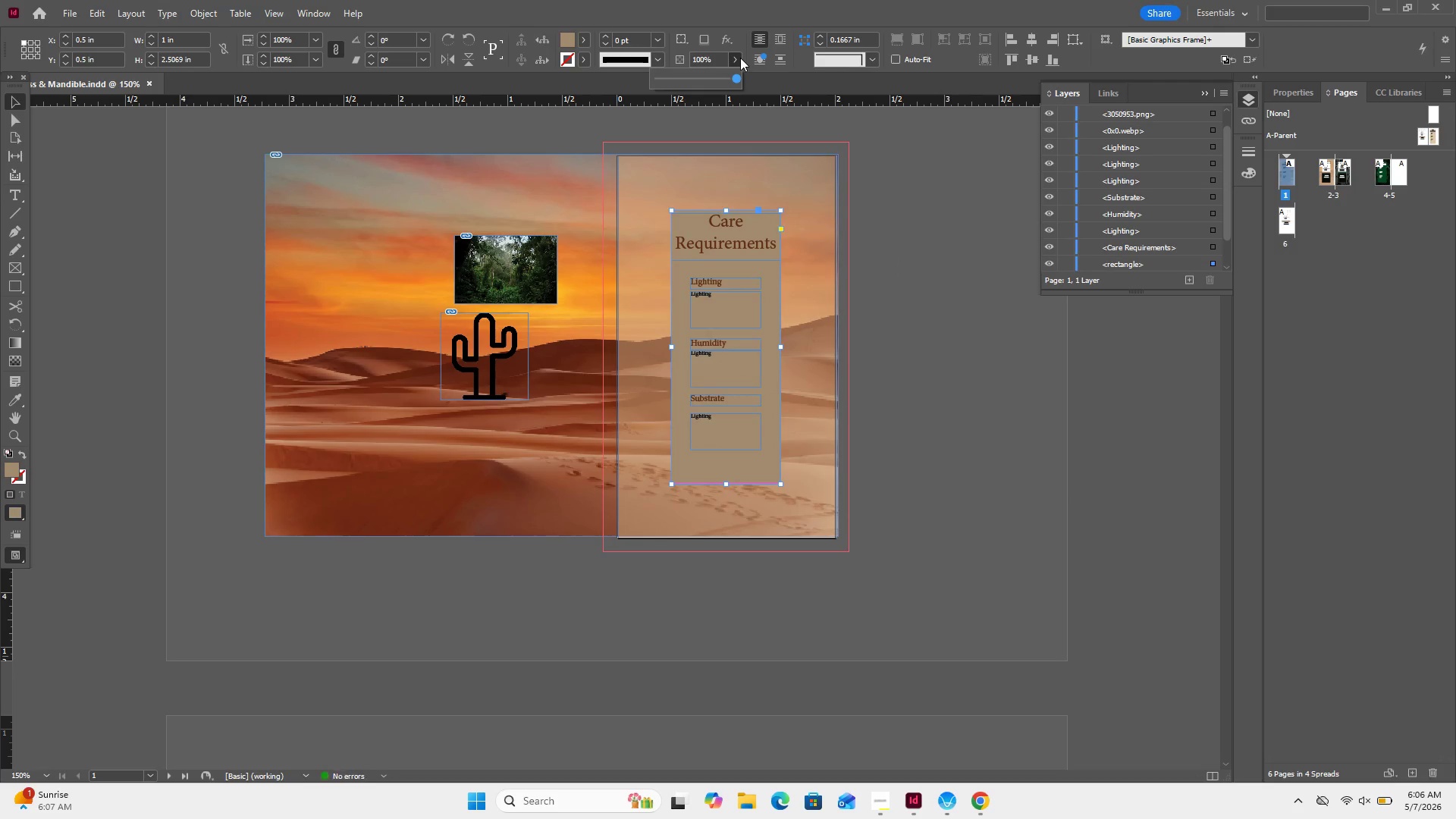 
left_click([740, 58])
 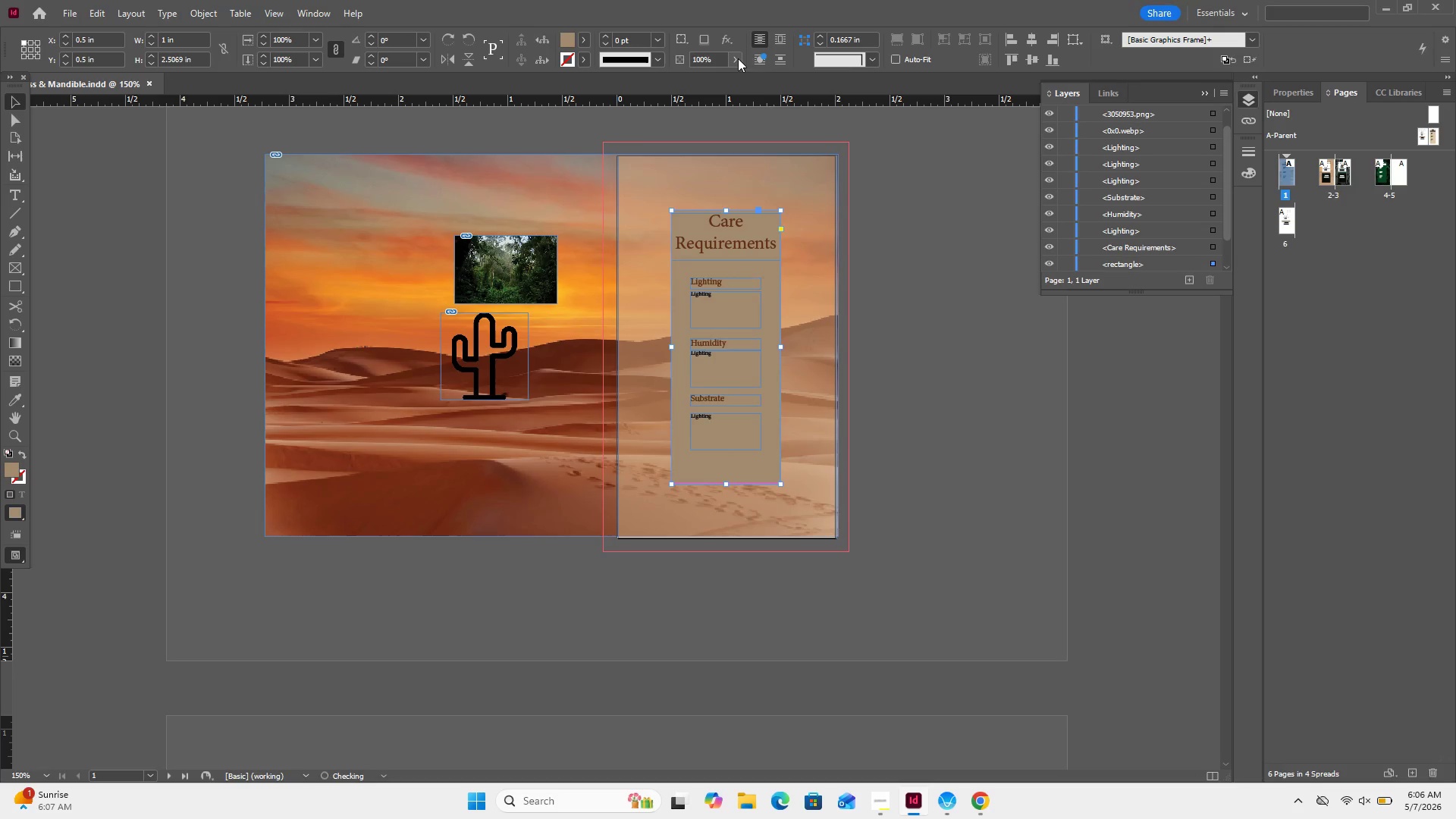 
left_click([738, 58])
 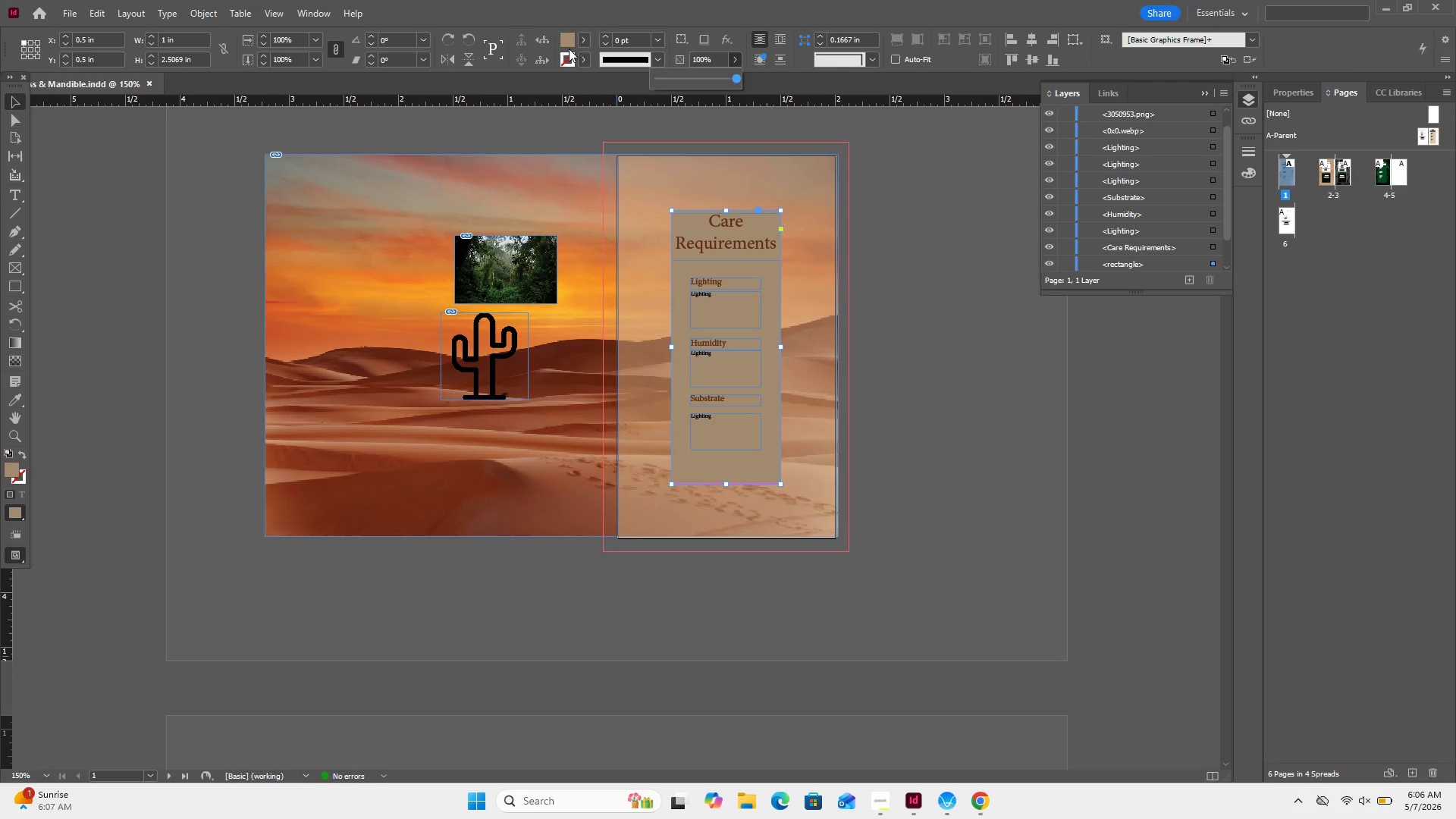 
left_click([580, 43])
 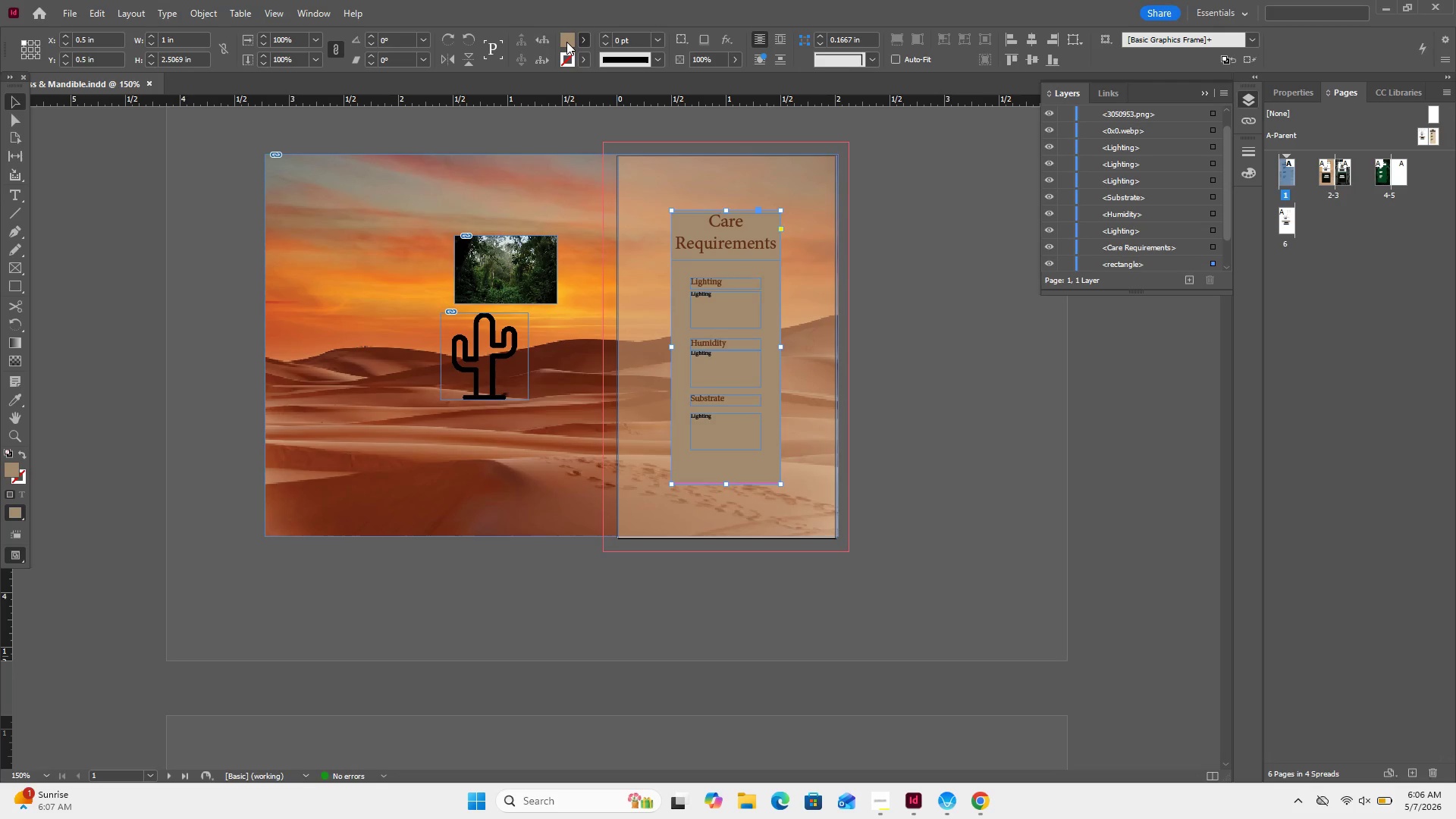 
double_click([566, 42])
 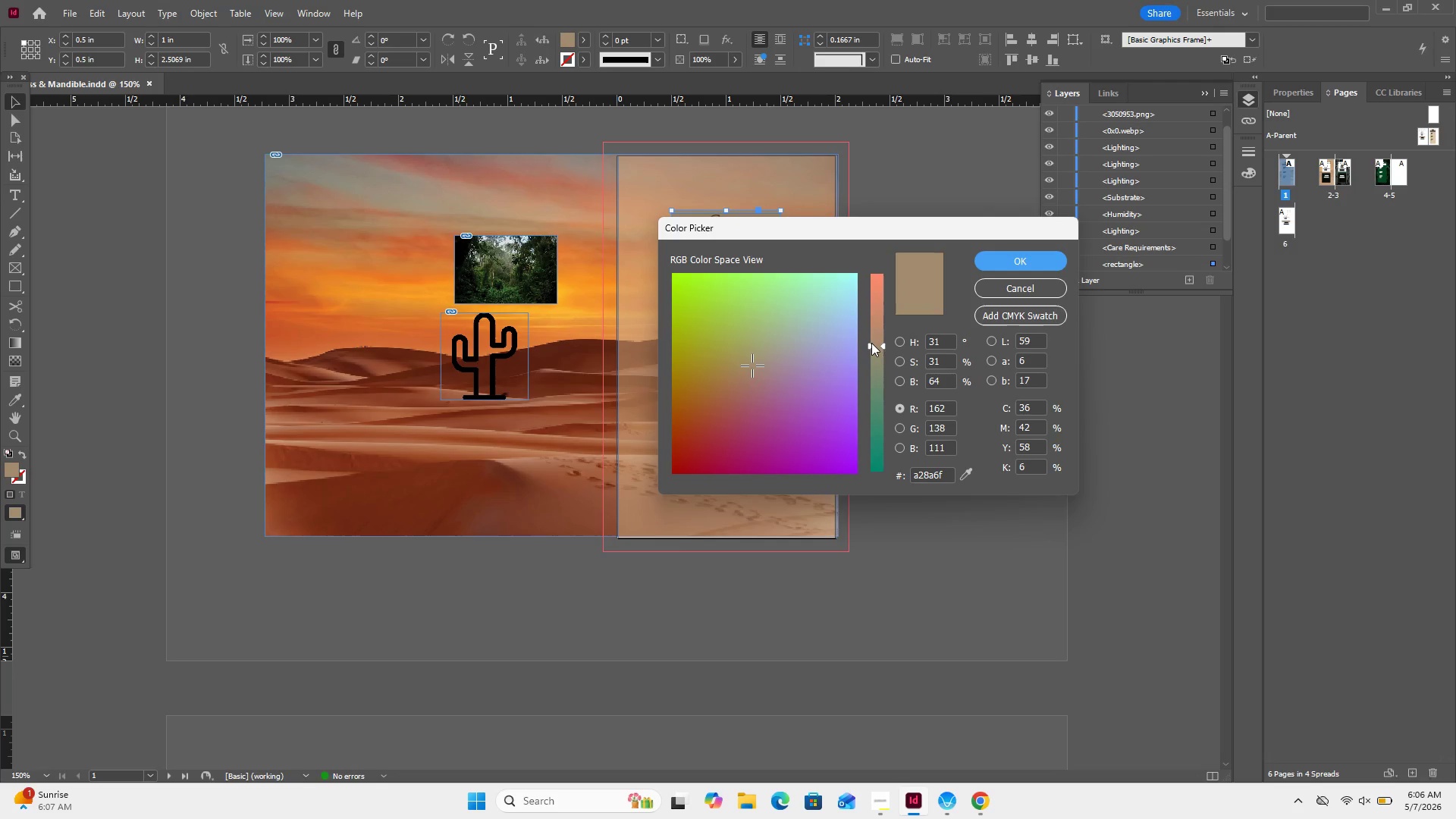 
left_click_drag(start_coordinate=[733, 375], to_coordinate=[717, 402])
 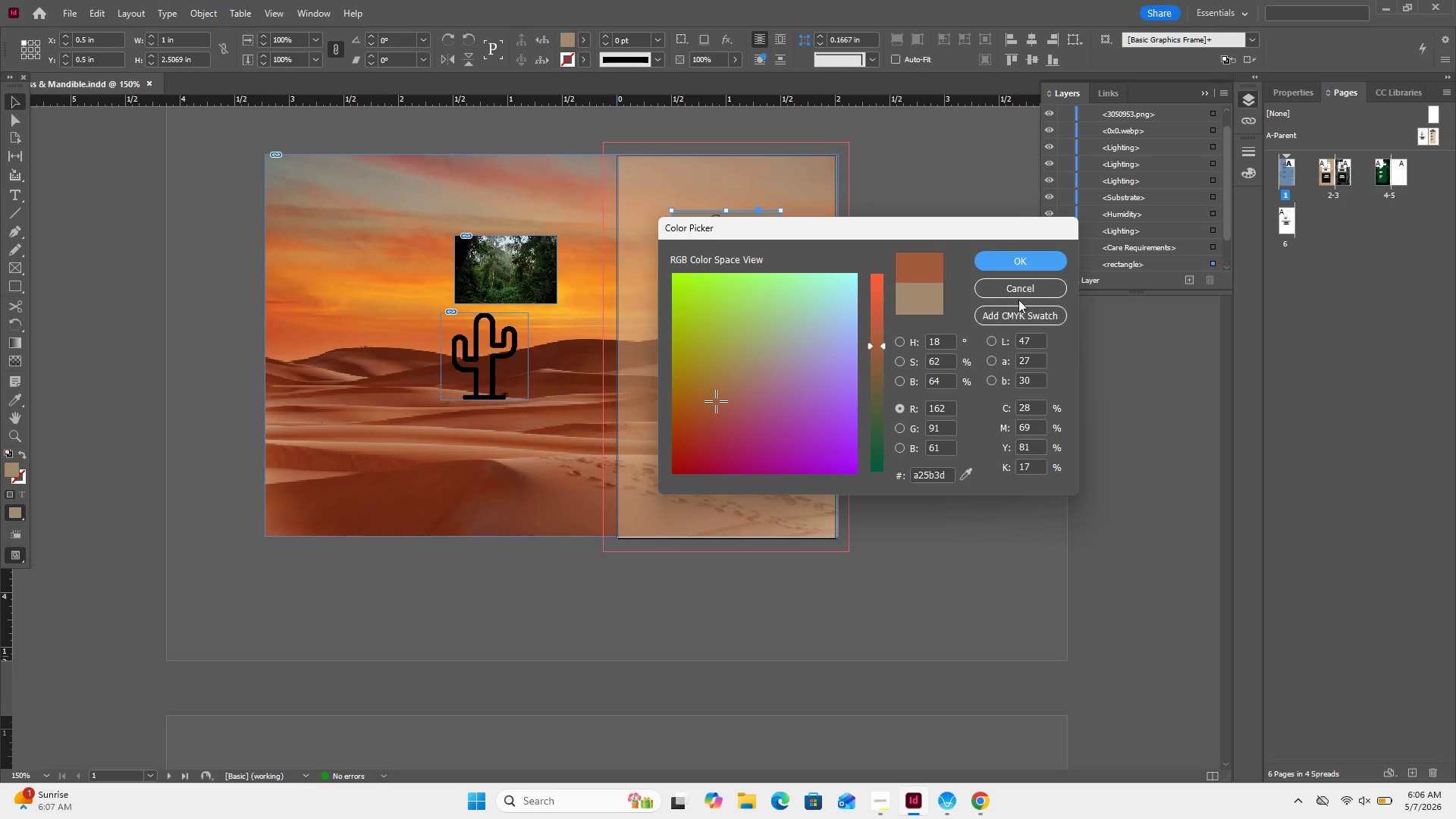 
left_click([1042, 256])
 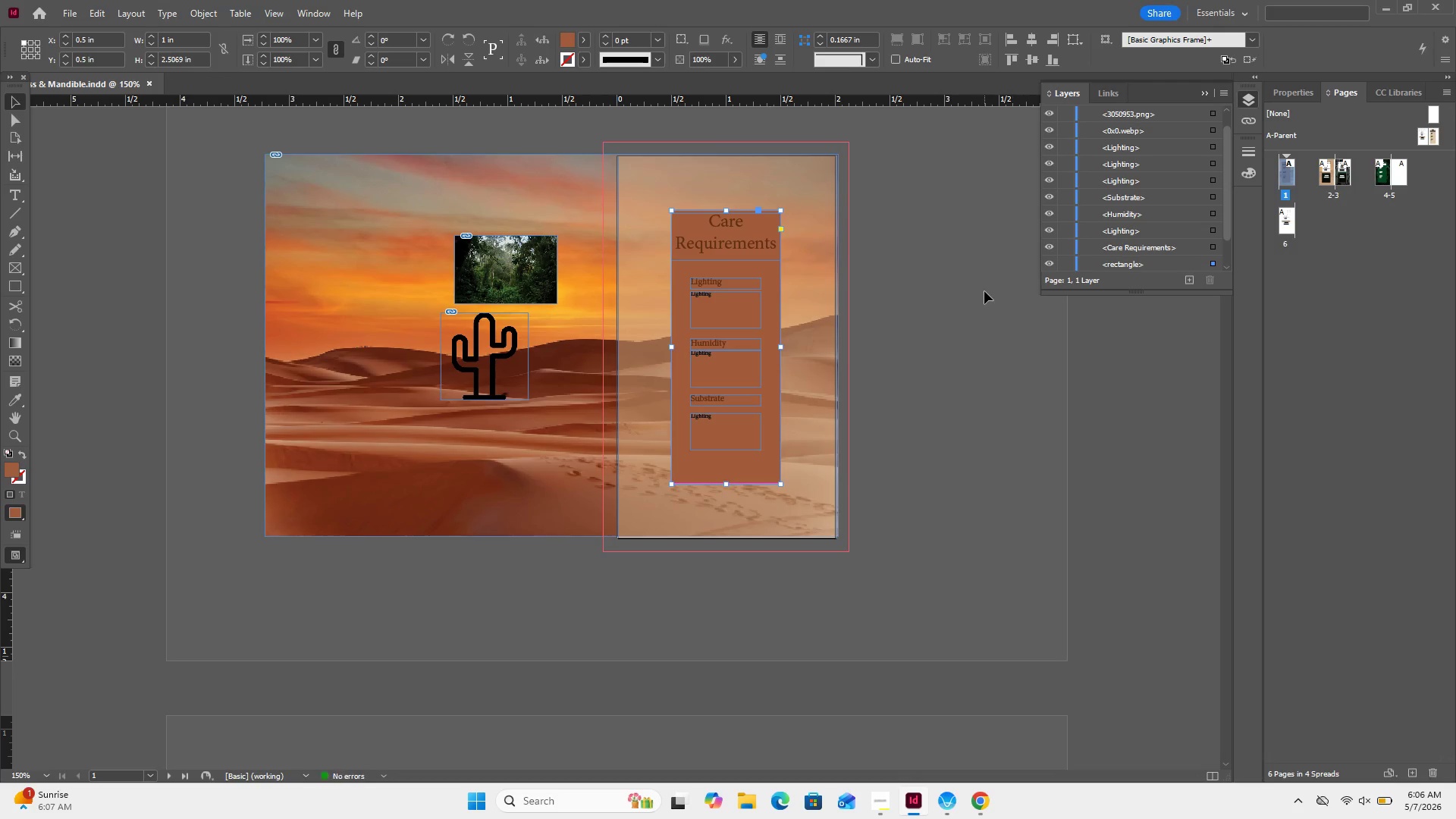 
left_click([984, 291])
 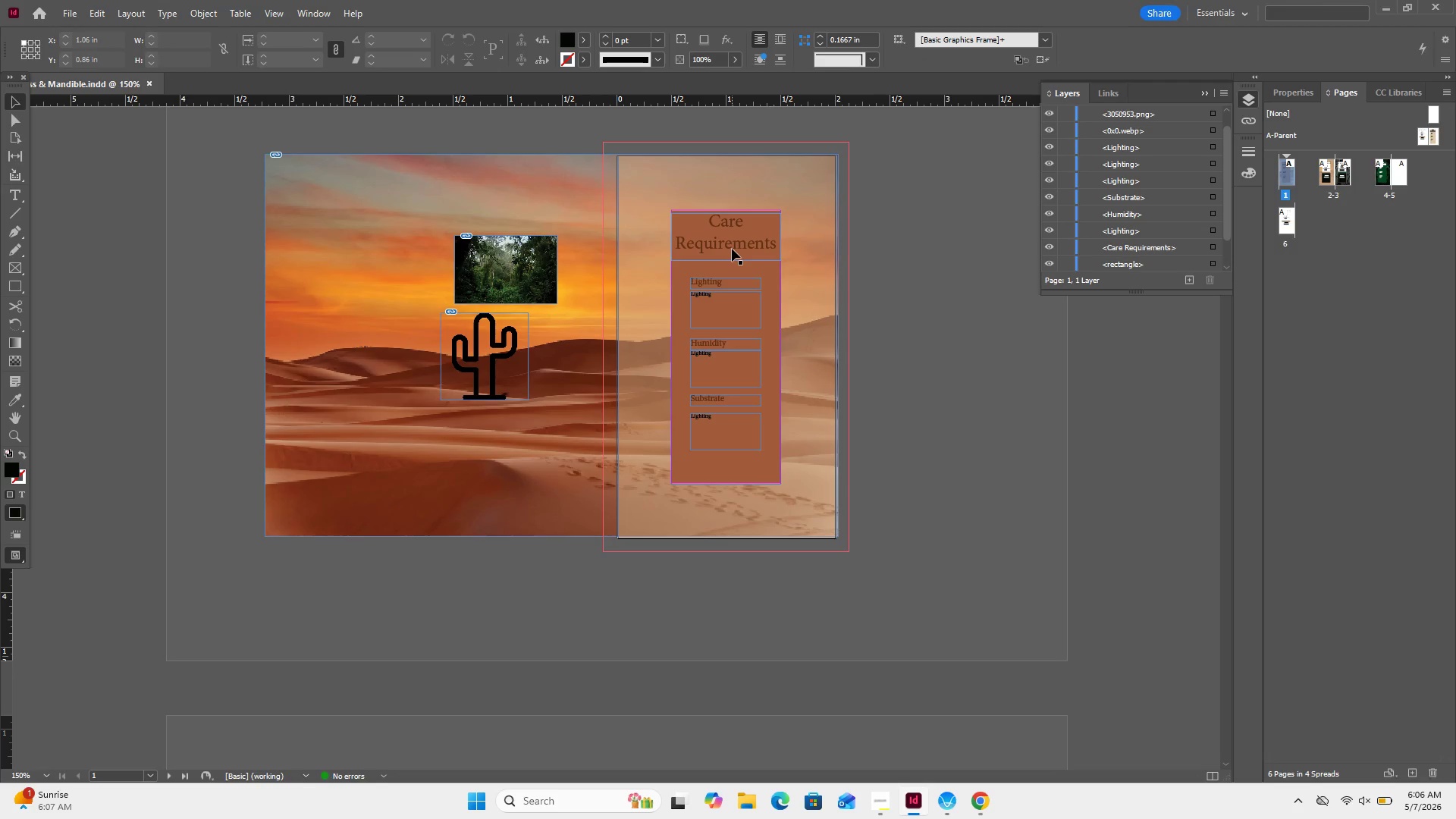 
double_click([732, 249])
 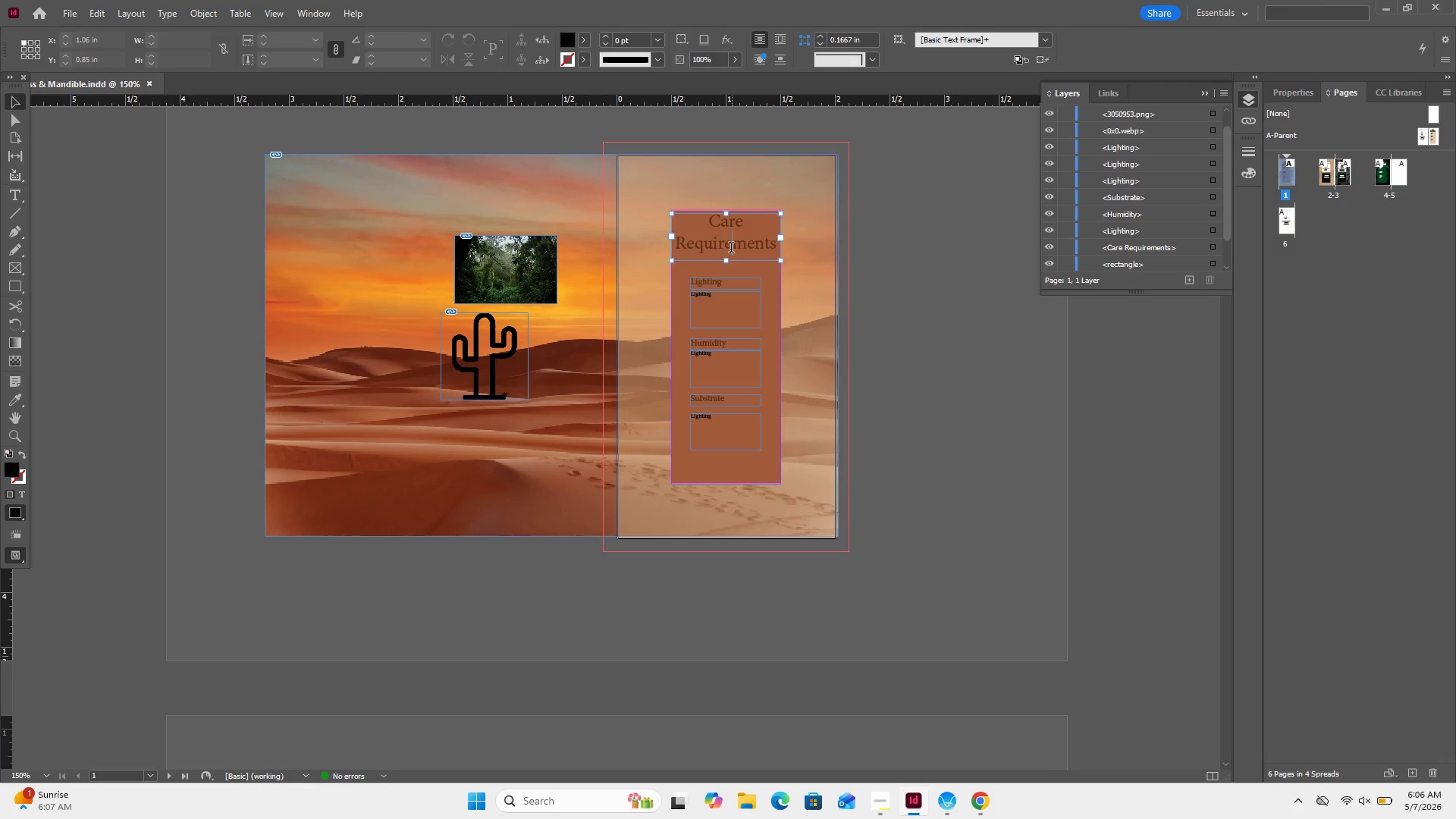 
triple_click([731, 249])
 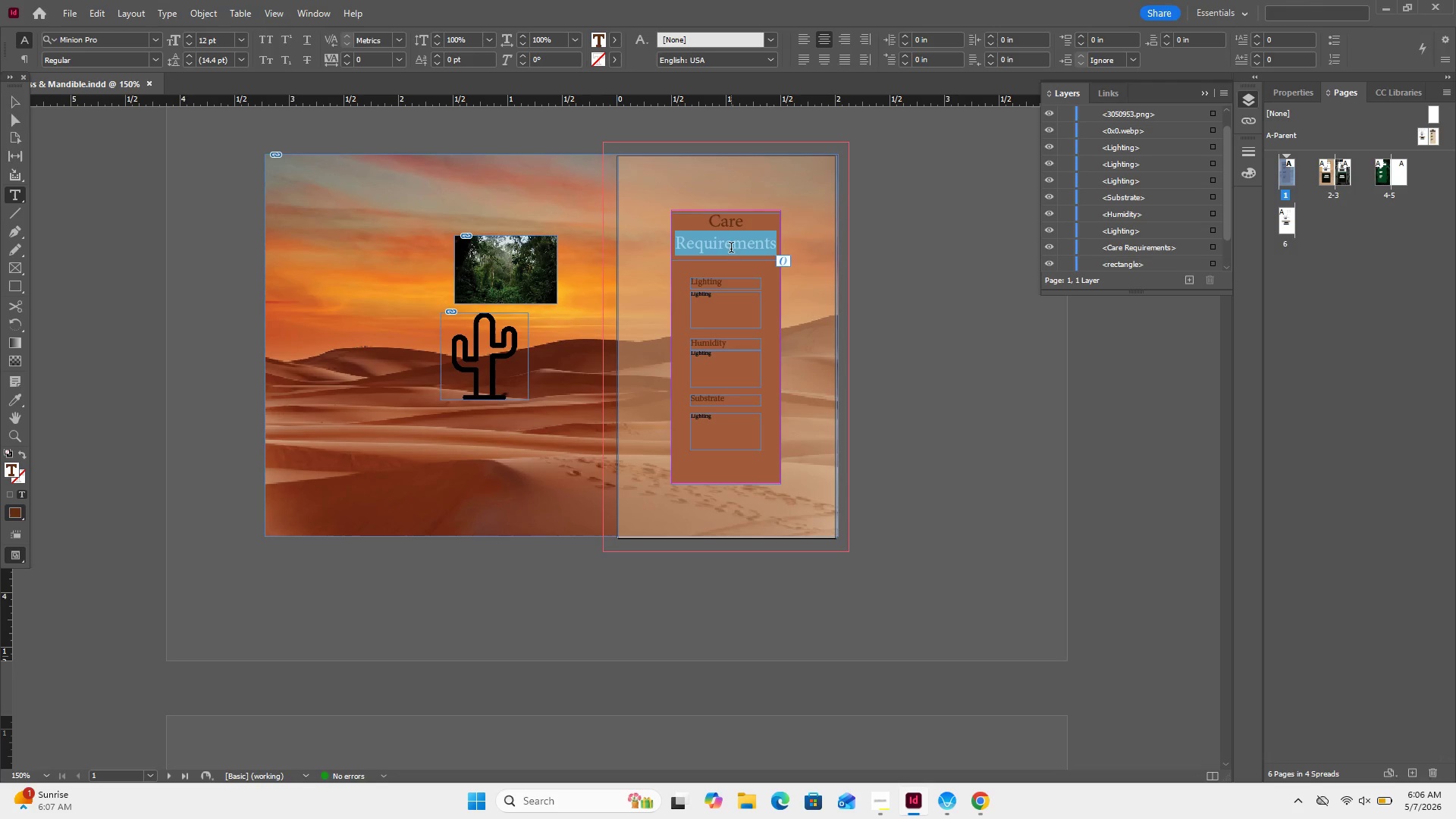 
key(Control+A)
 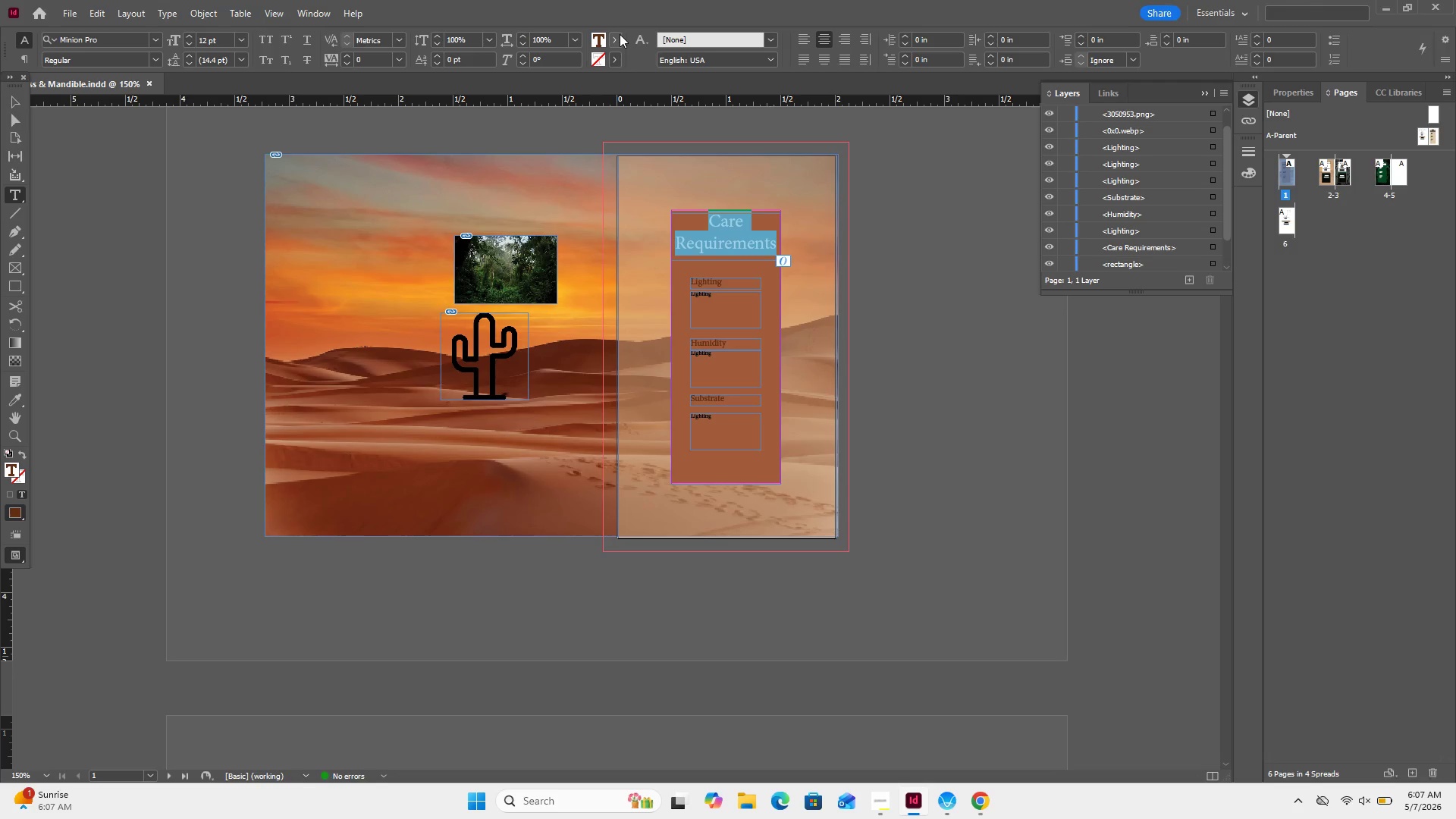 
left_click([616, 38])
 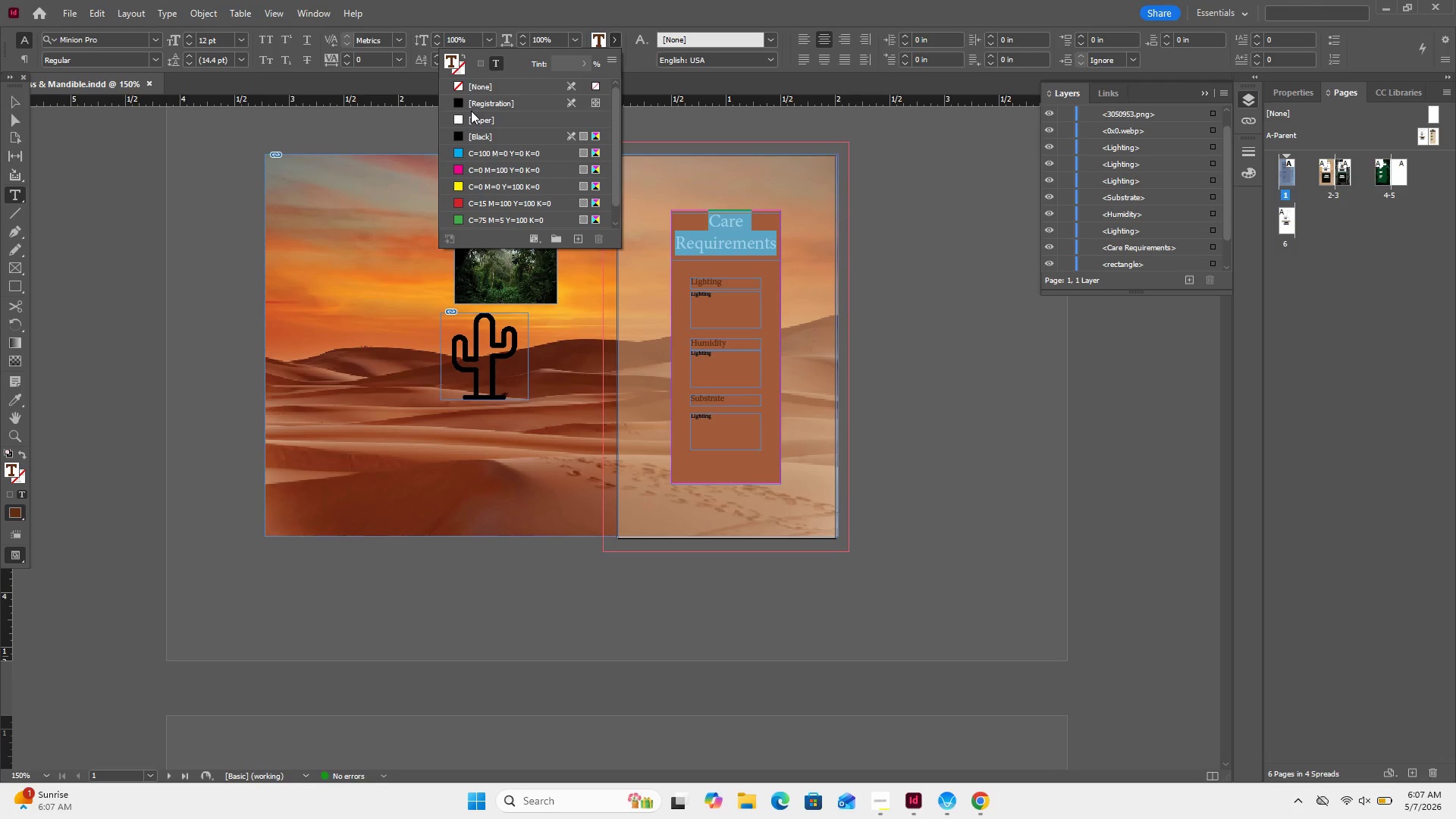 
left_click([471, 118])
 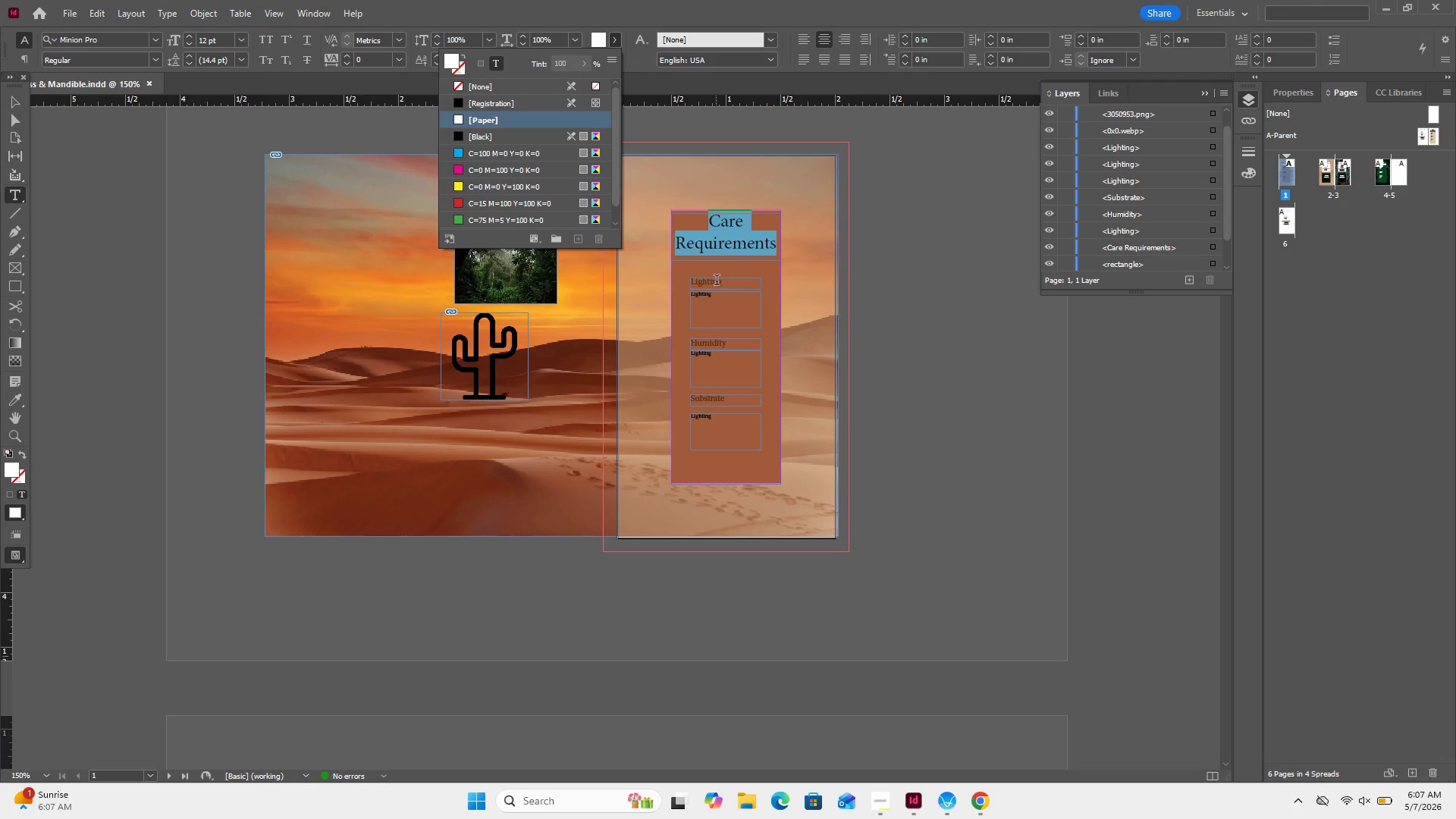 
double_click([717, 281])
 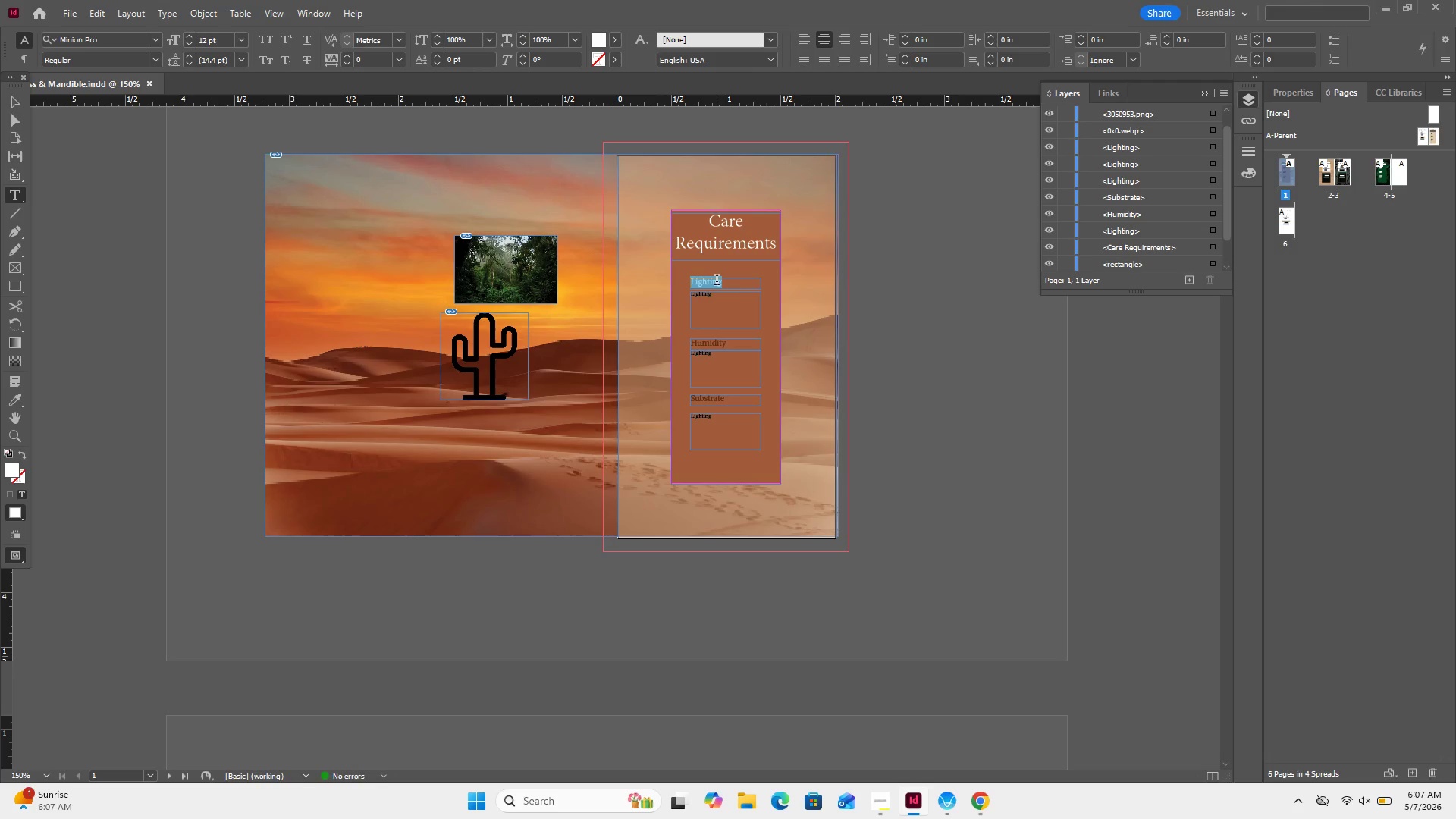 
hold_key(key=ControlLeft, duration=0.36)
 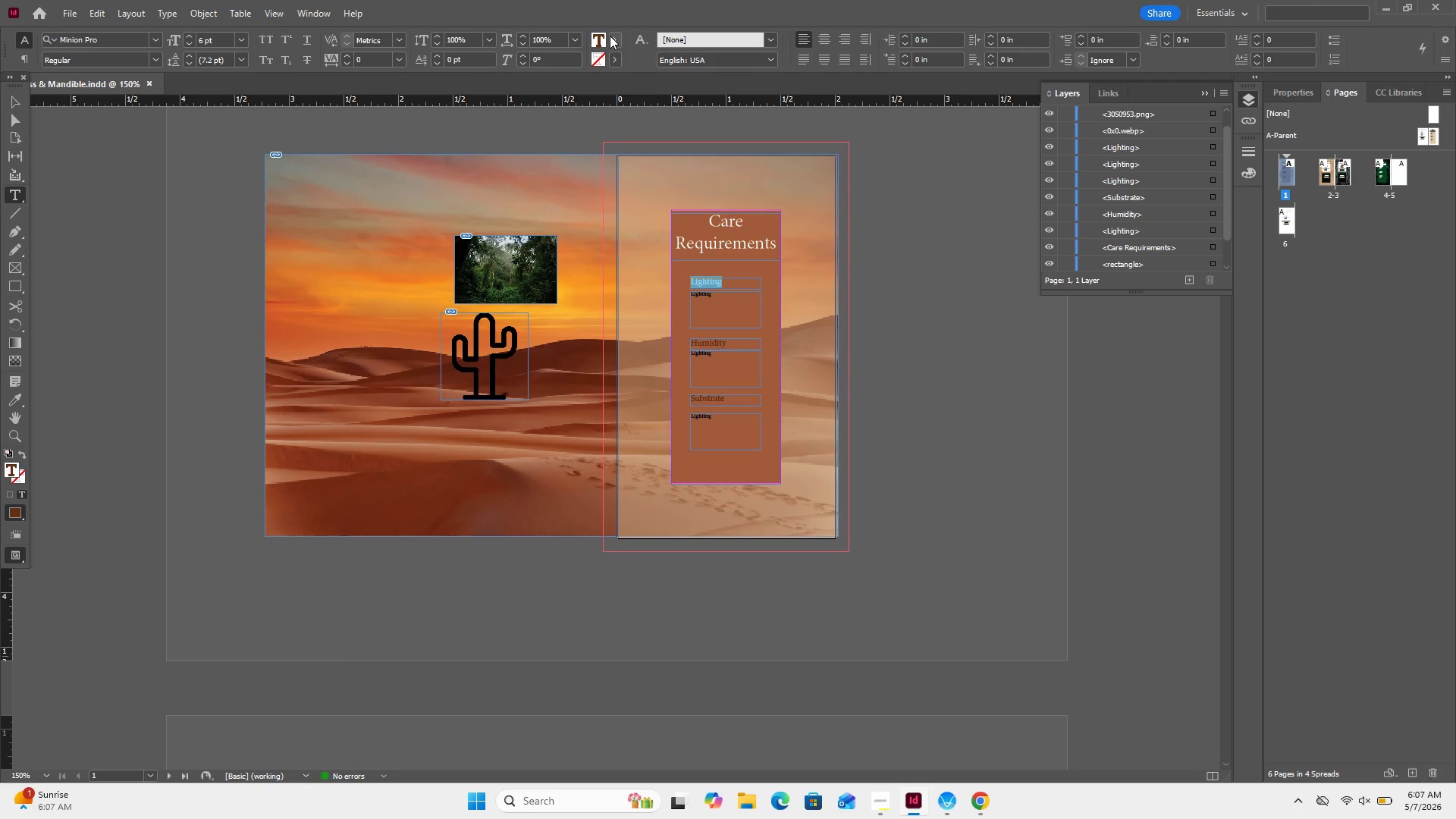 
left_click([610, 36])
 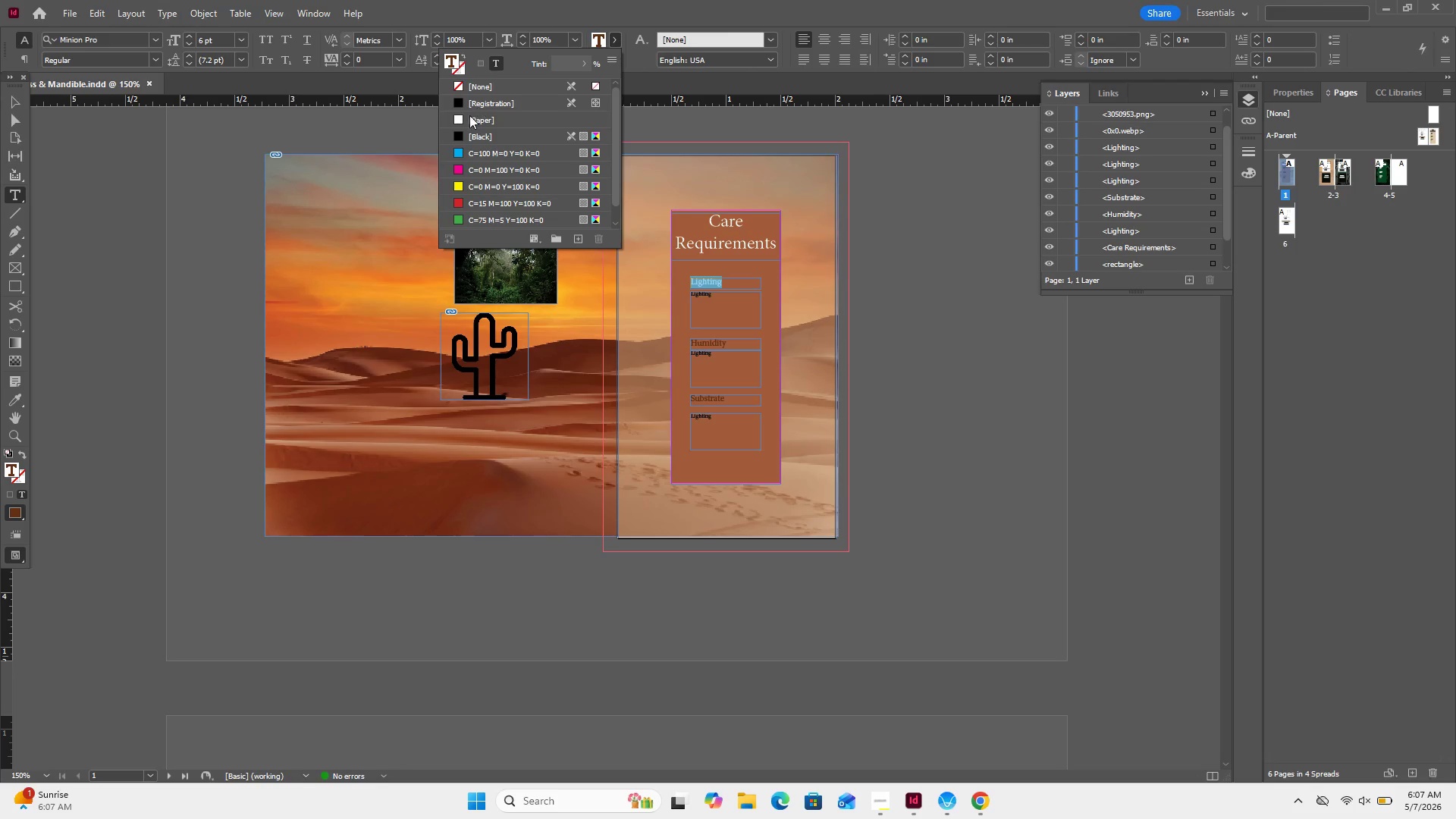 
left_click([469, 115])
 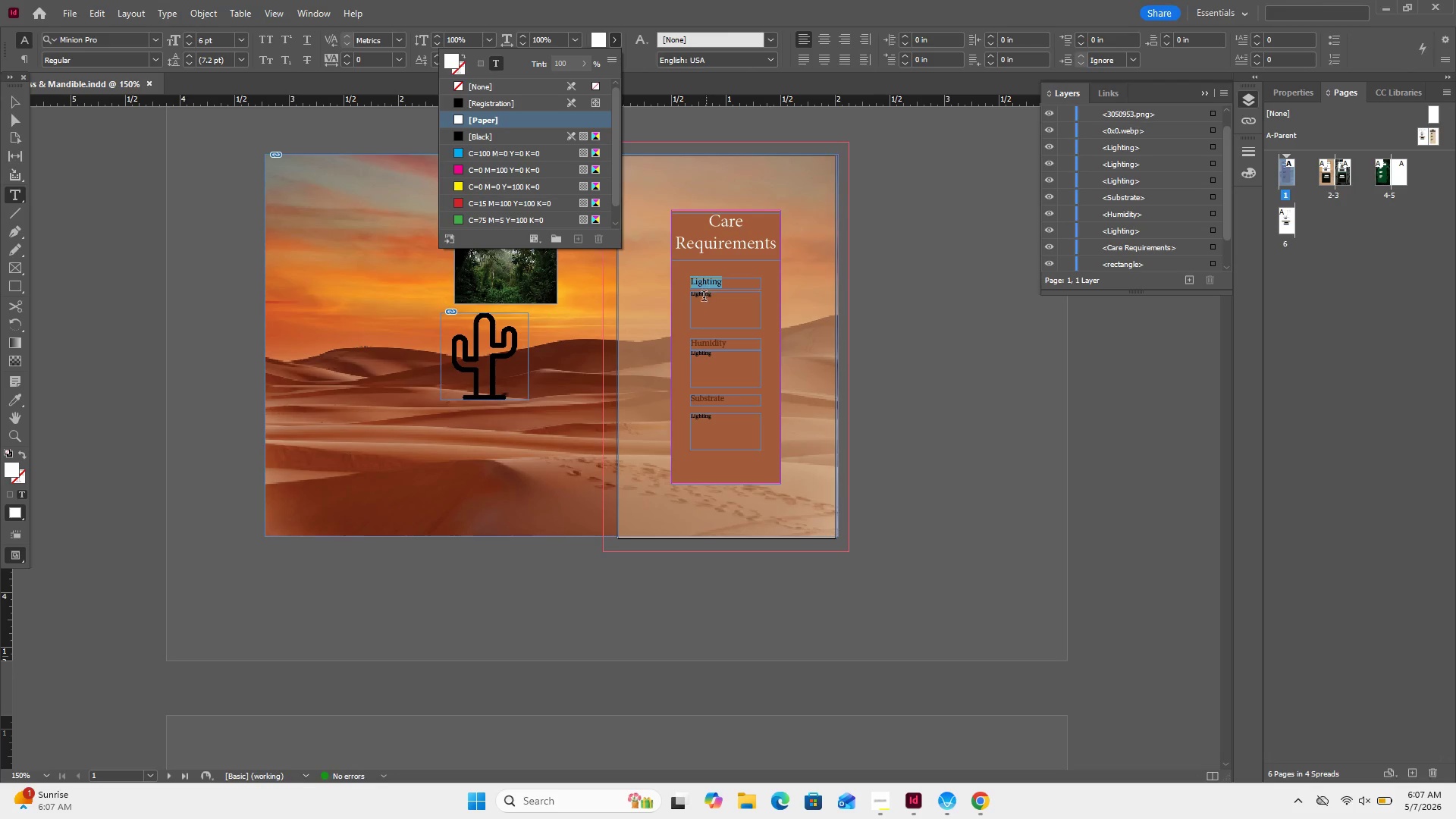 
double_click([704, 297])
 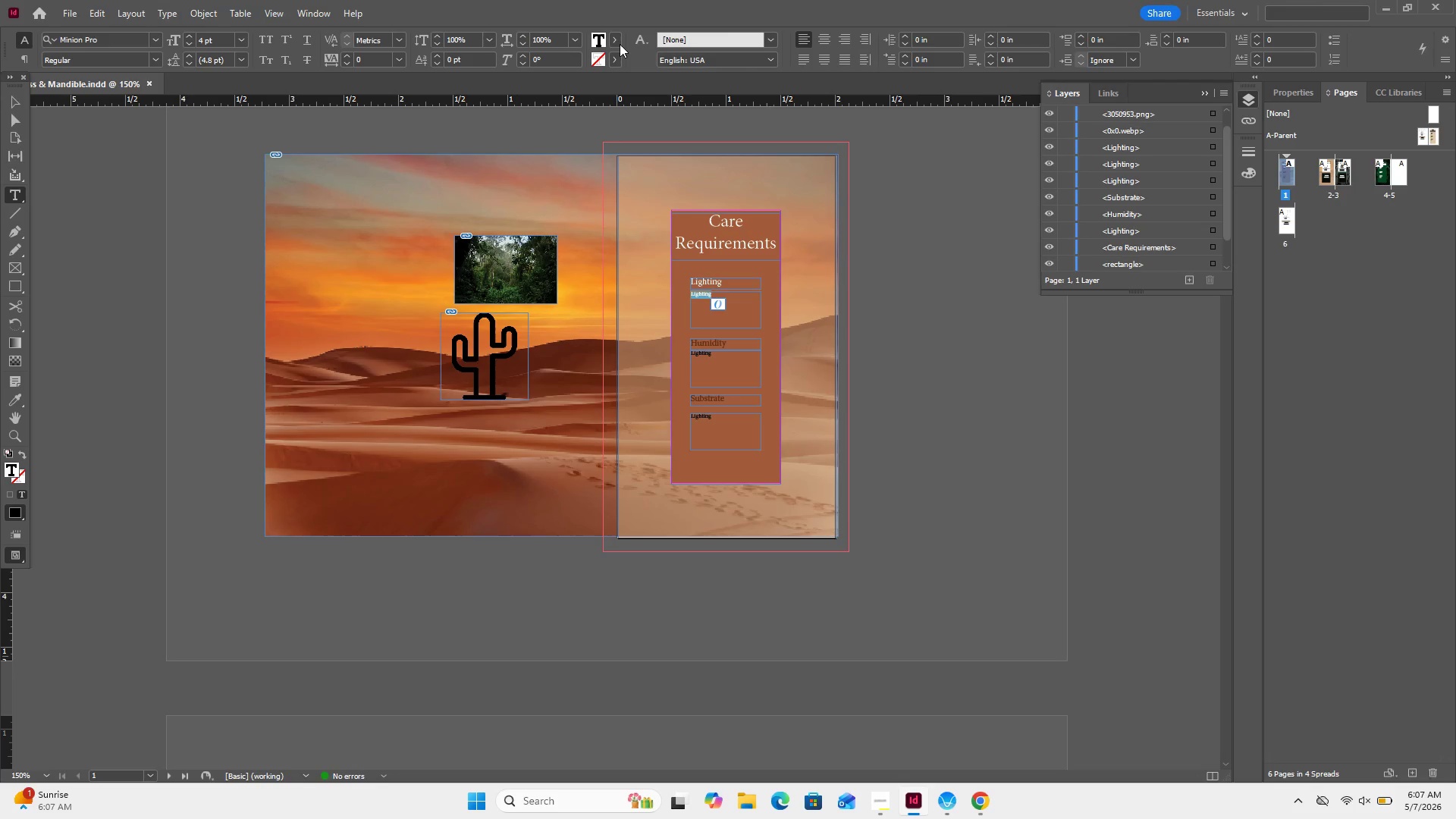 
left_click([620, 44])
 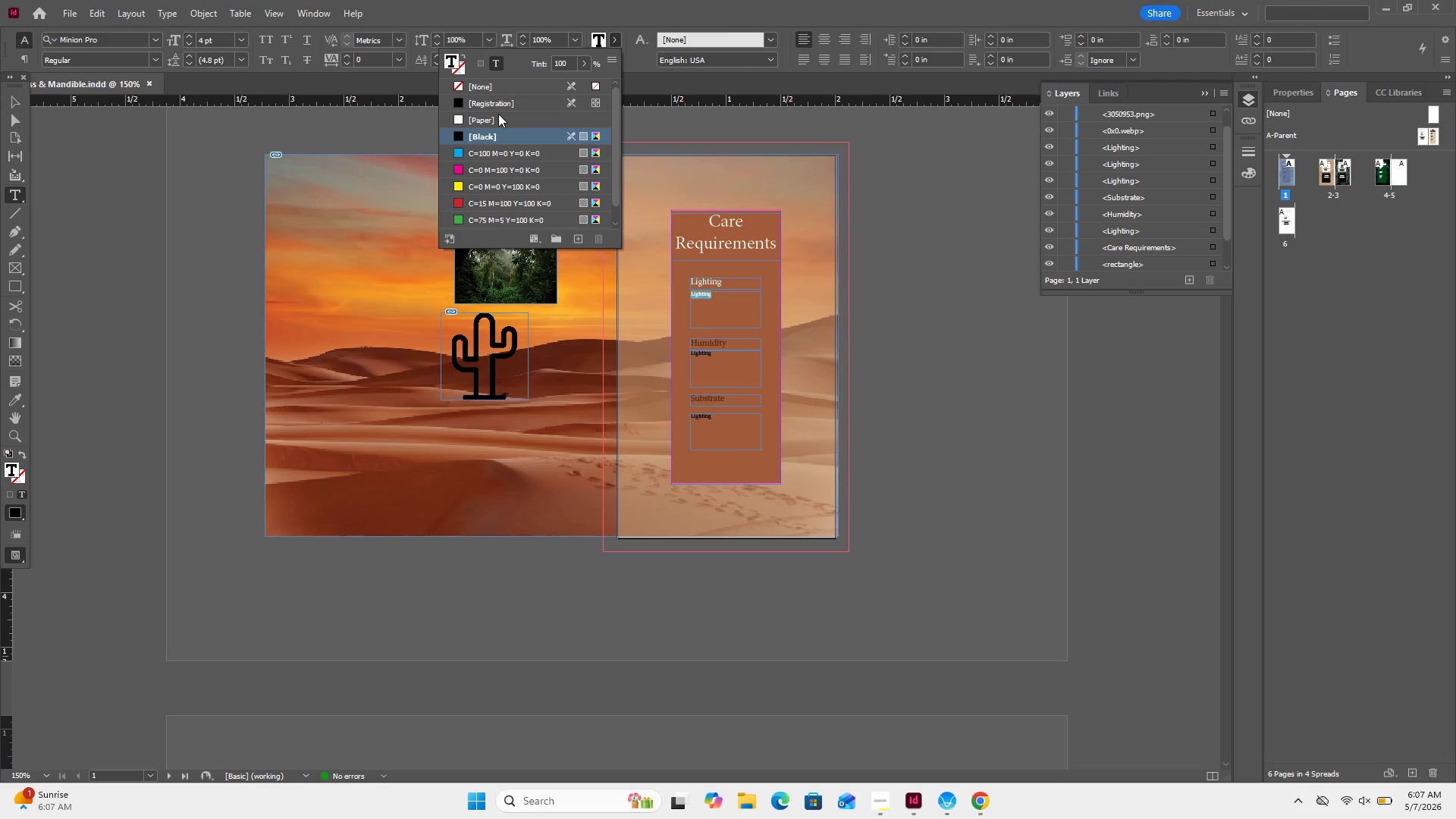 
left_click([498, 114])
 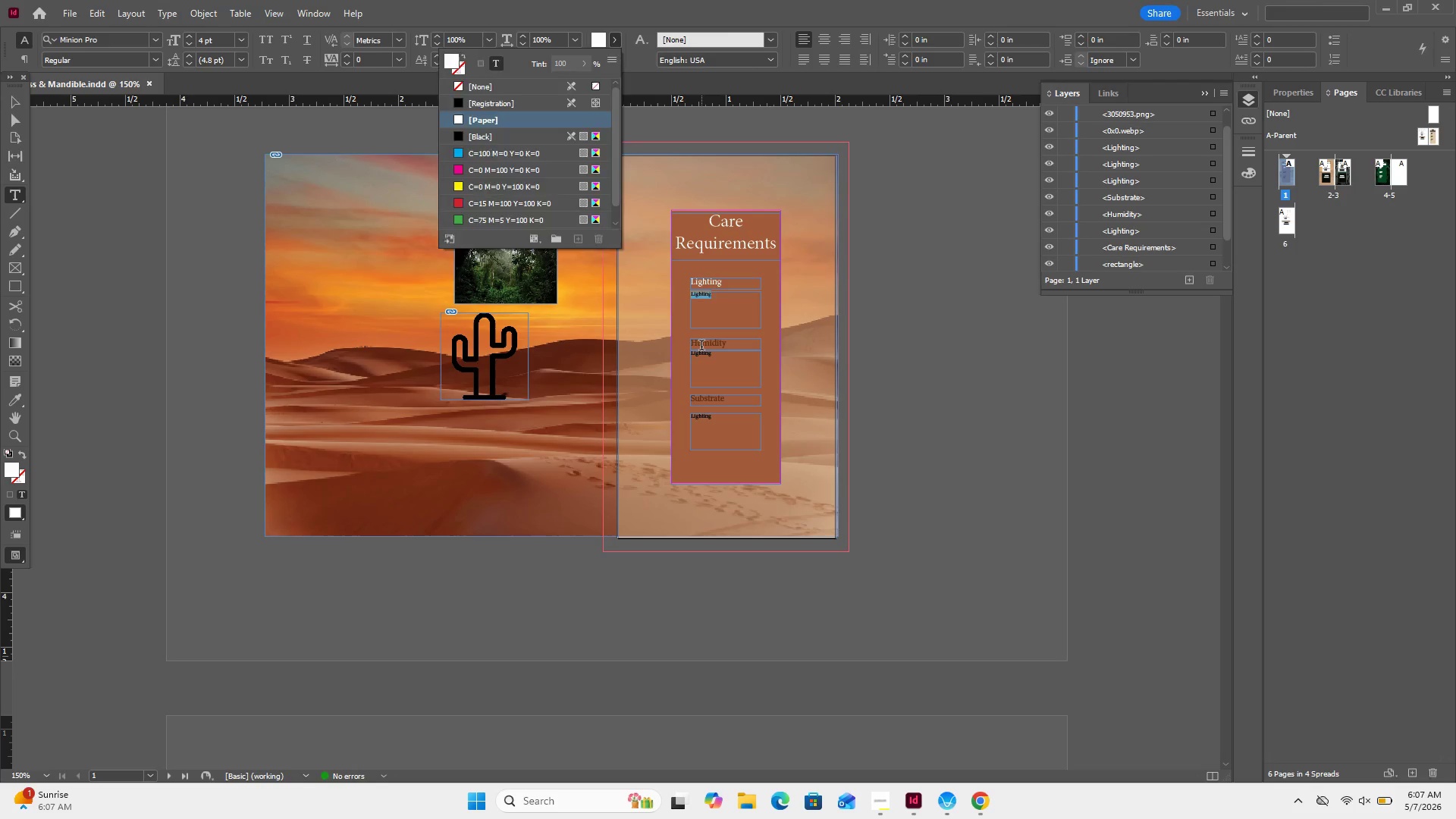 
double_click([701, 347])
 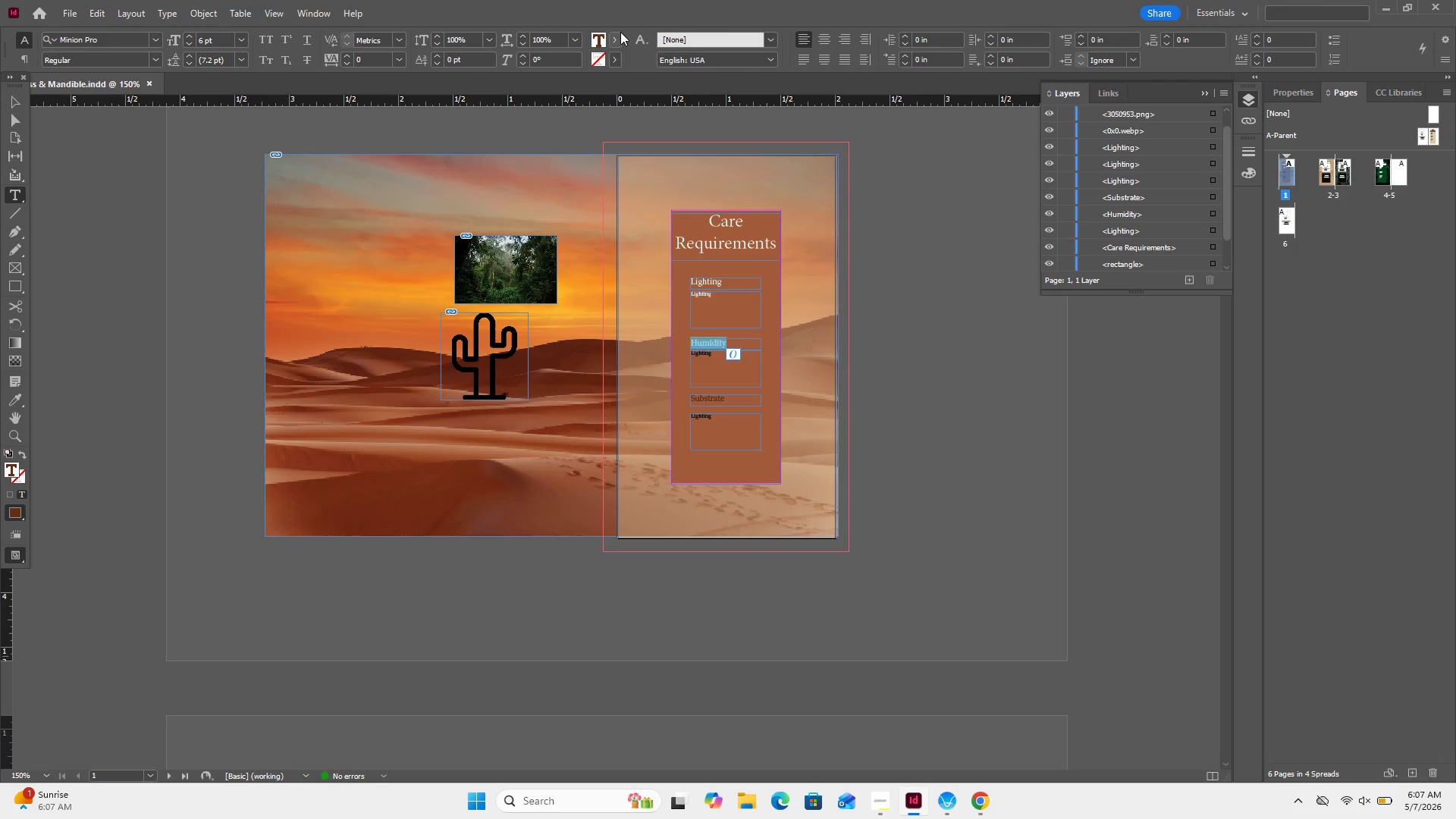 
left_click([612, 36])
 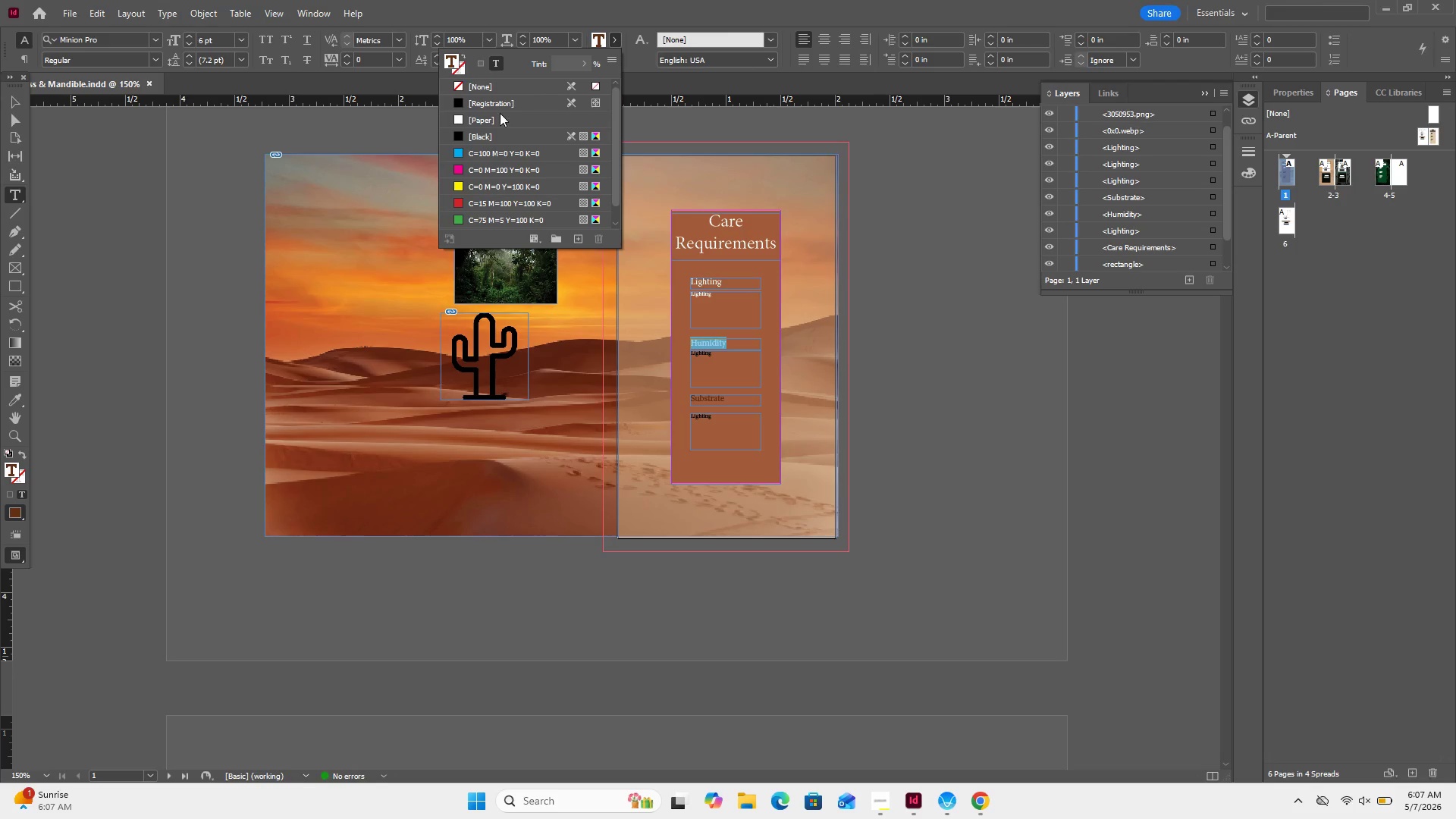 
left_click([497, 117])
 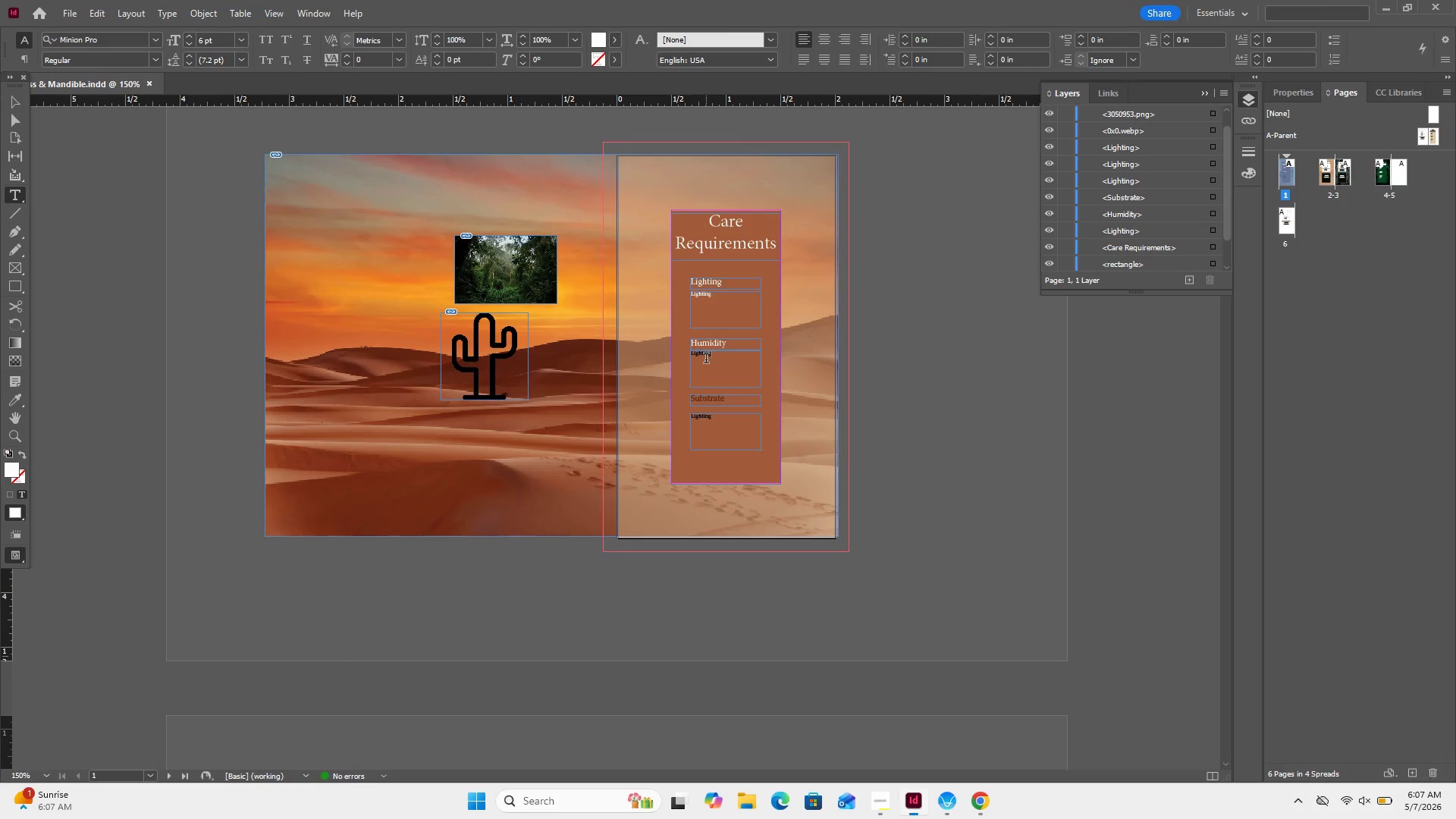 
double_click([706, 359])
 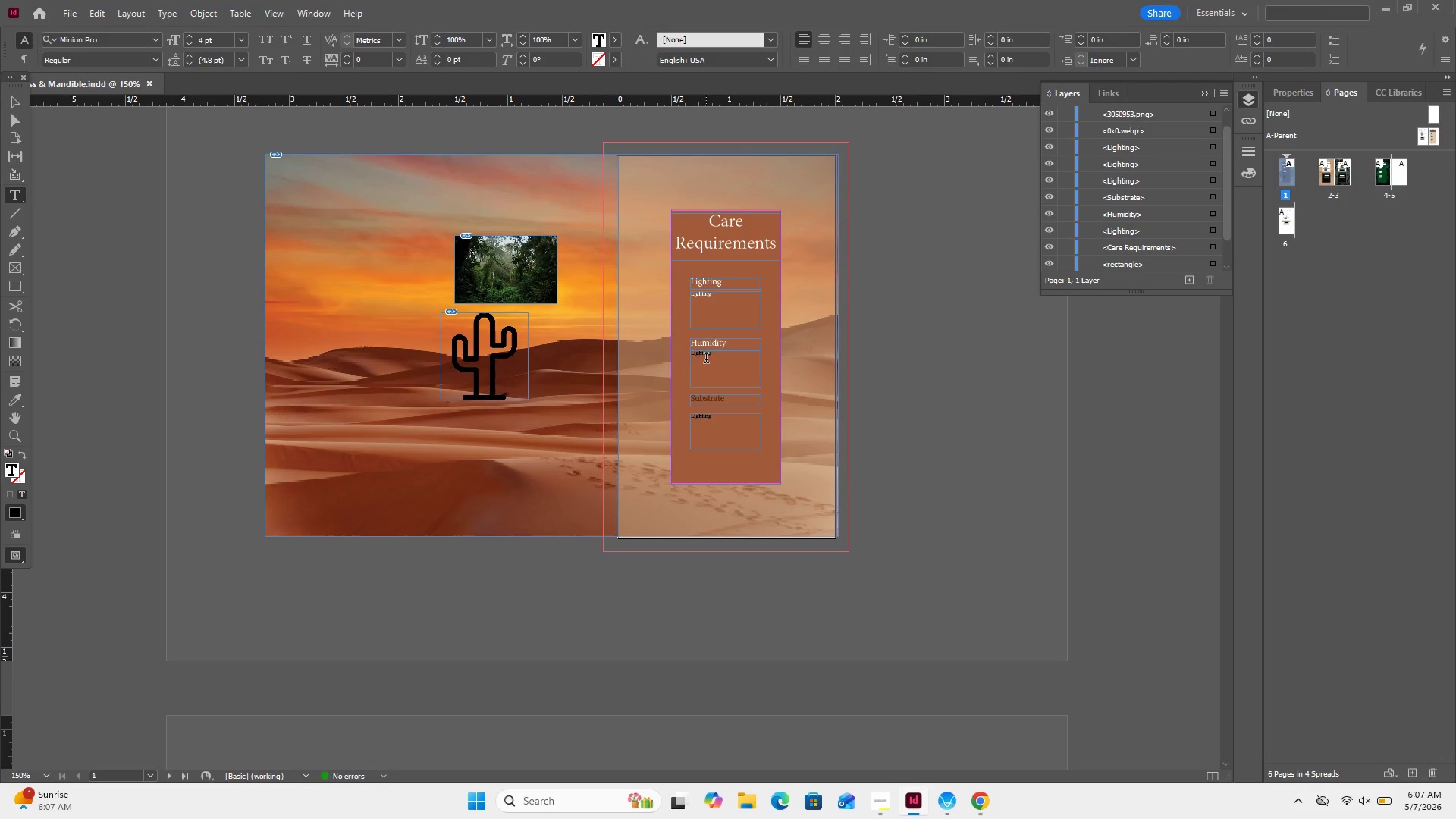 
triple_click([706, 359])
 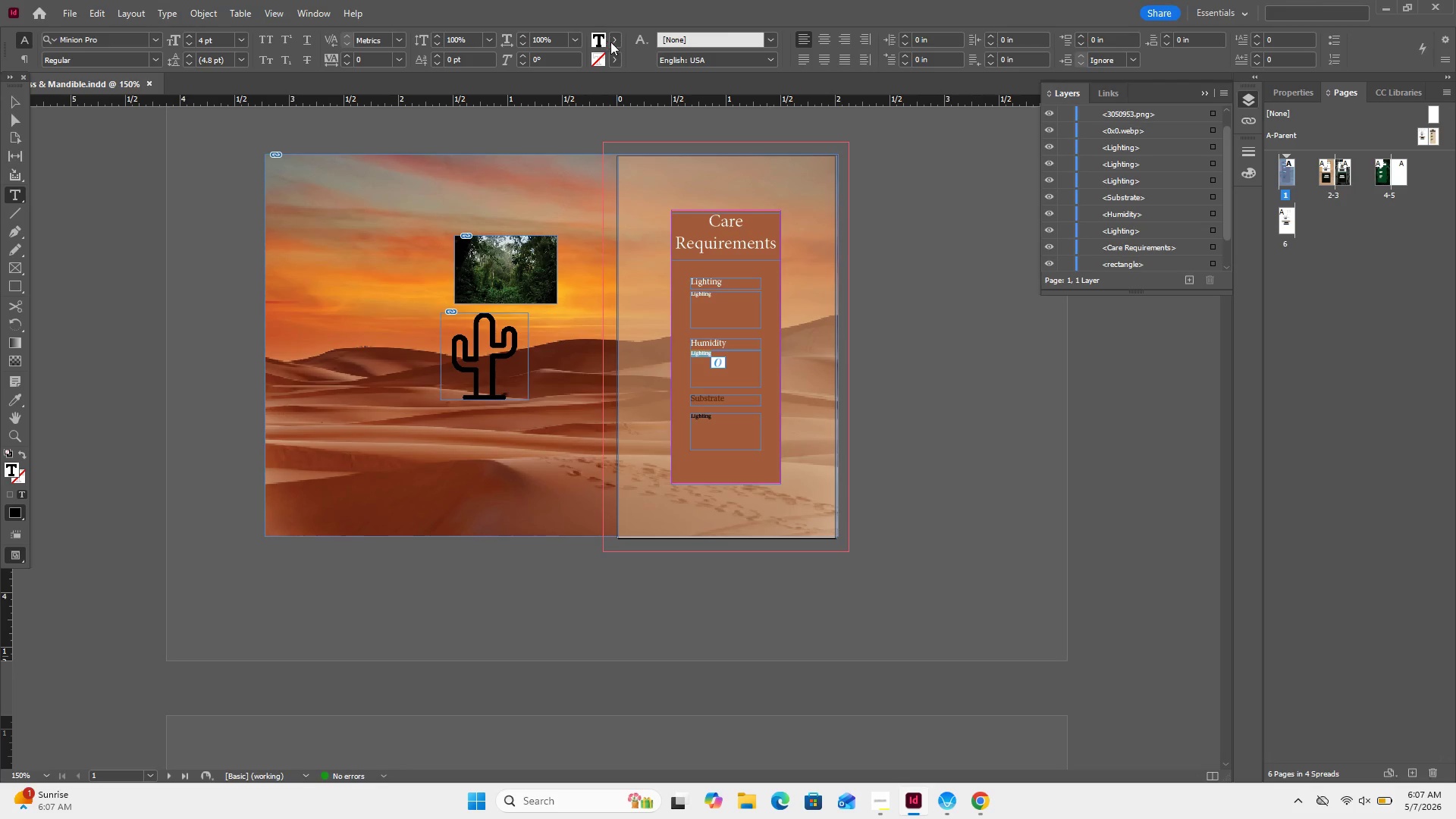 
left_click([611, 42])
 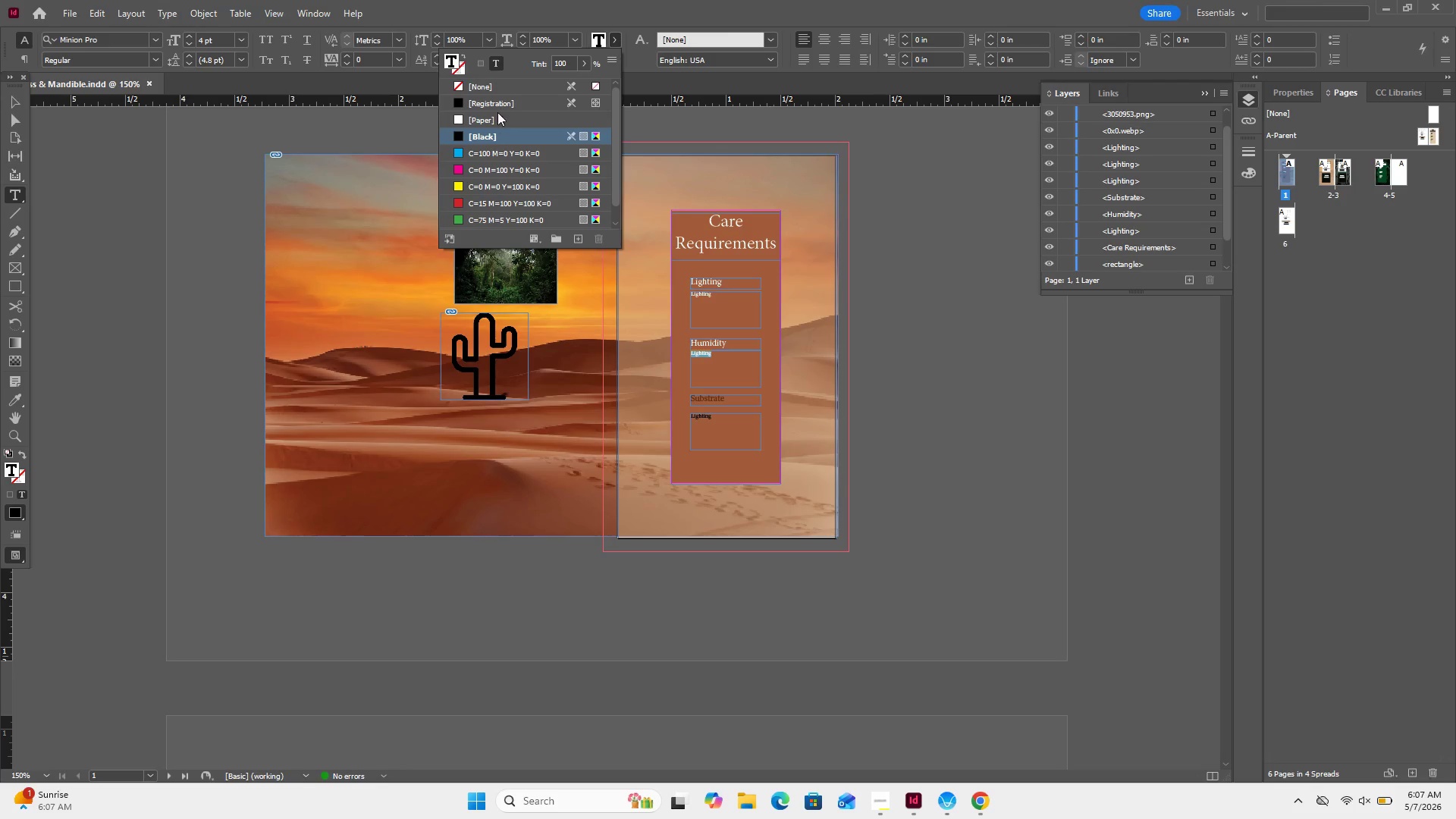 
left_click([496, 118])
 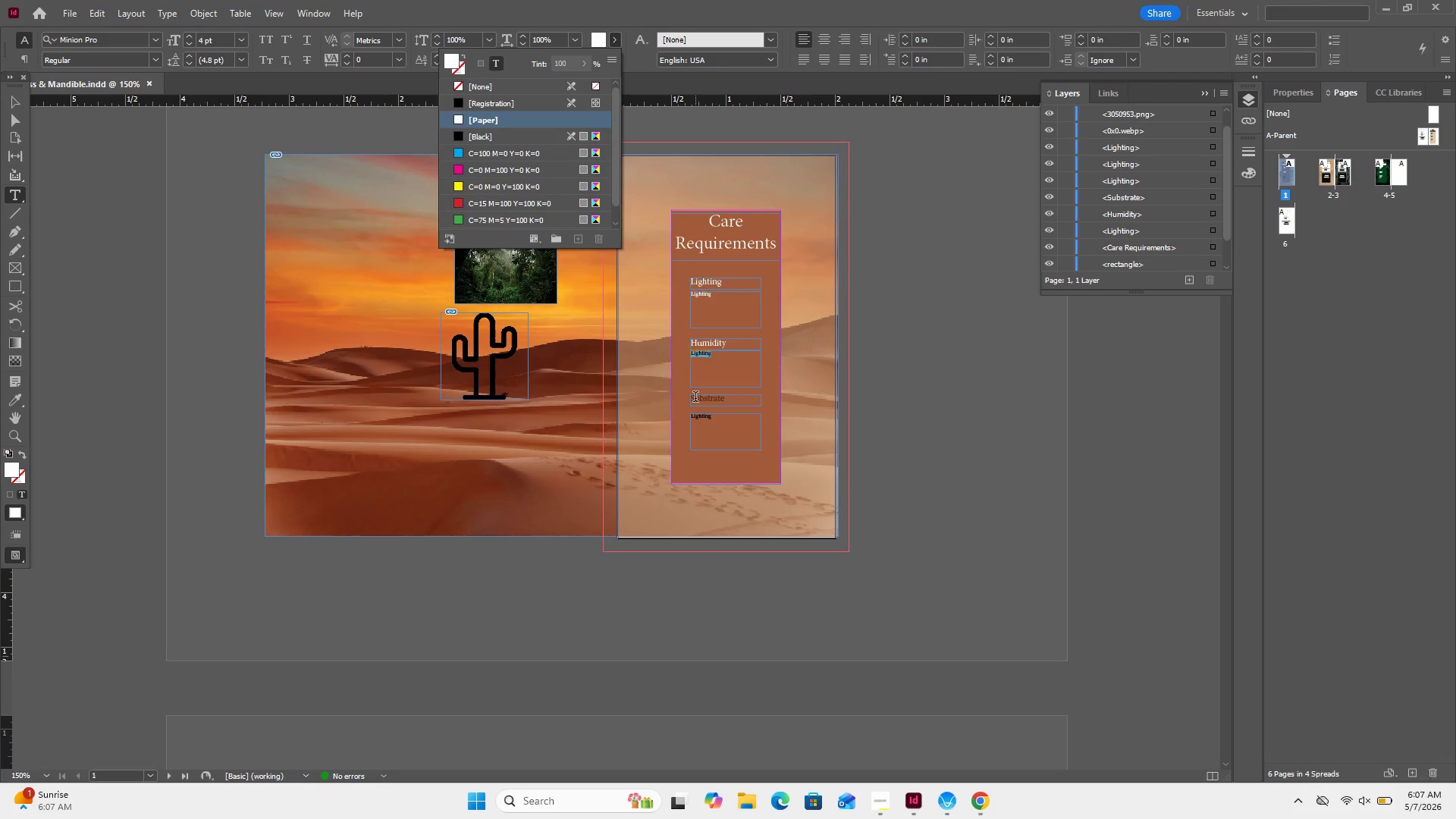 
double_click([695, 398])
 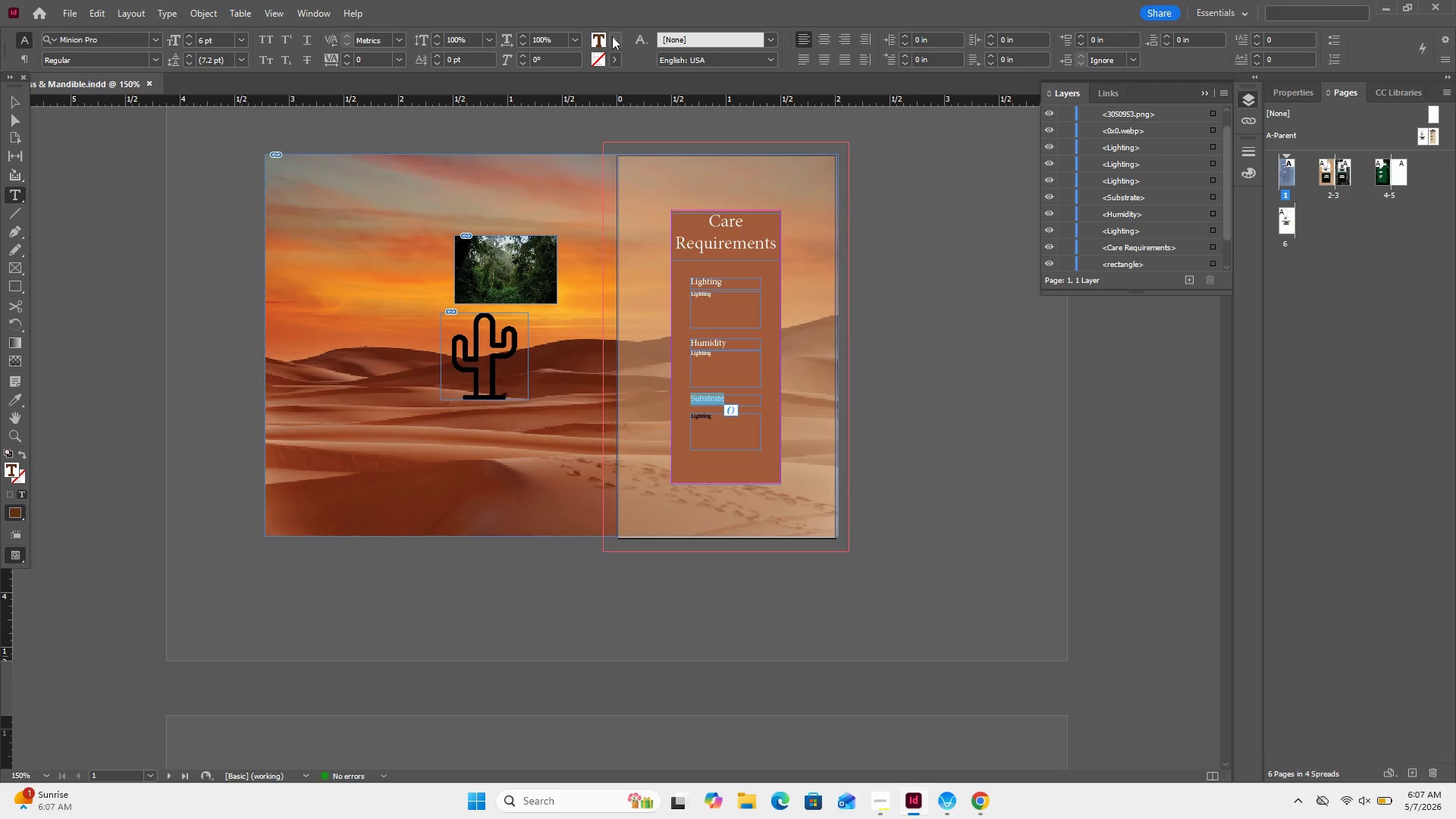 
left_click([612, 36])
 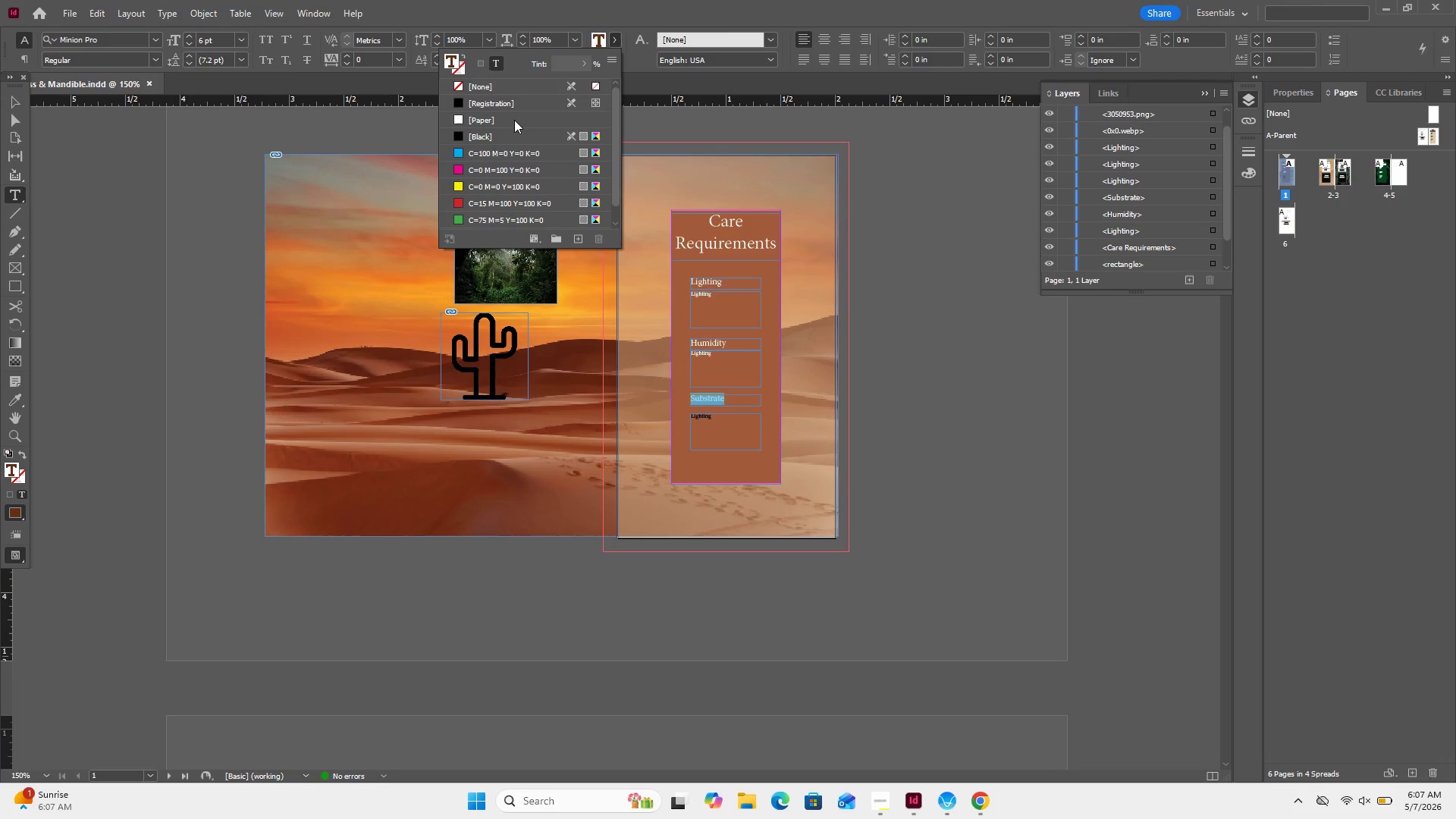 
left_click([514, 120])
 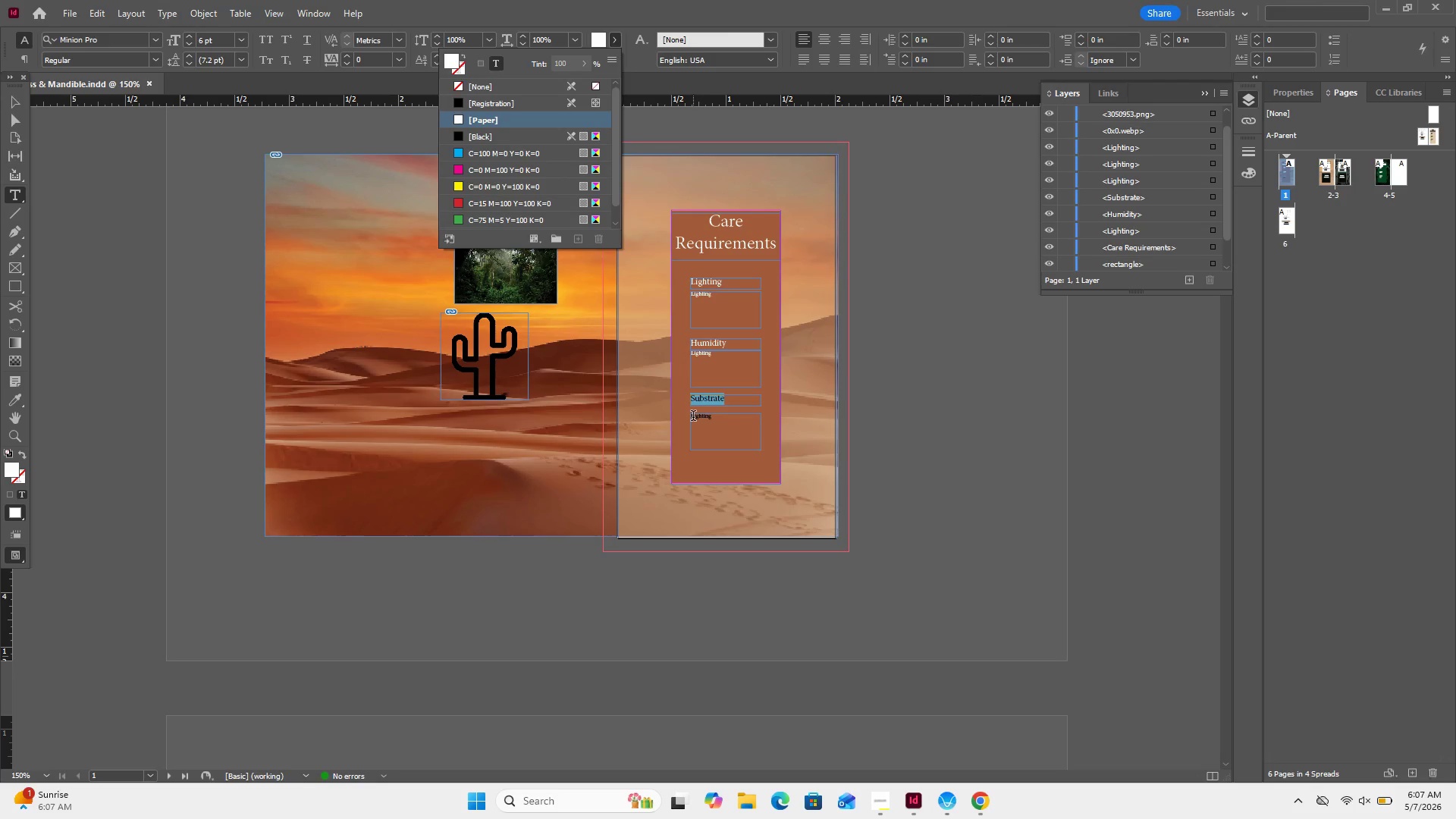 
double_click([693, 417])
 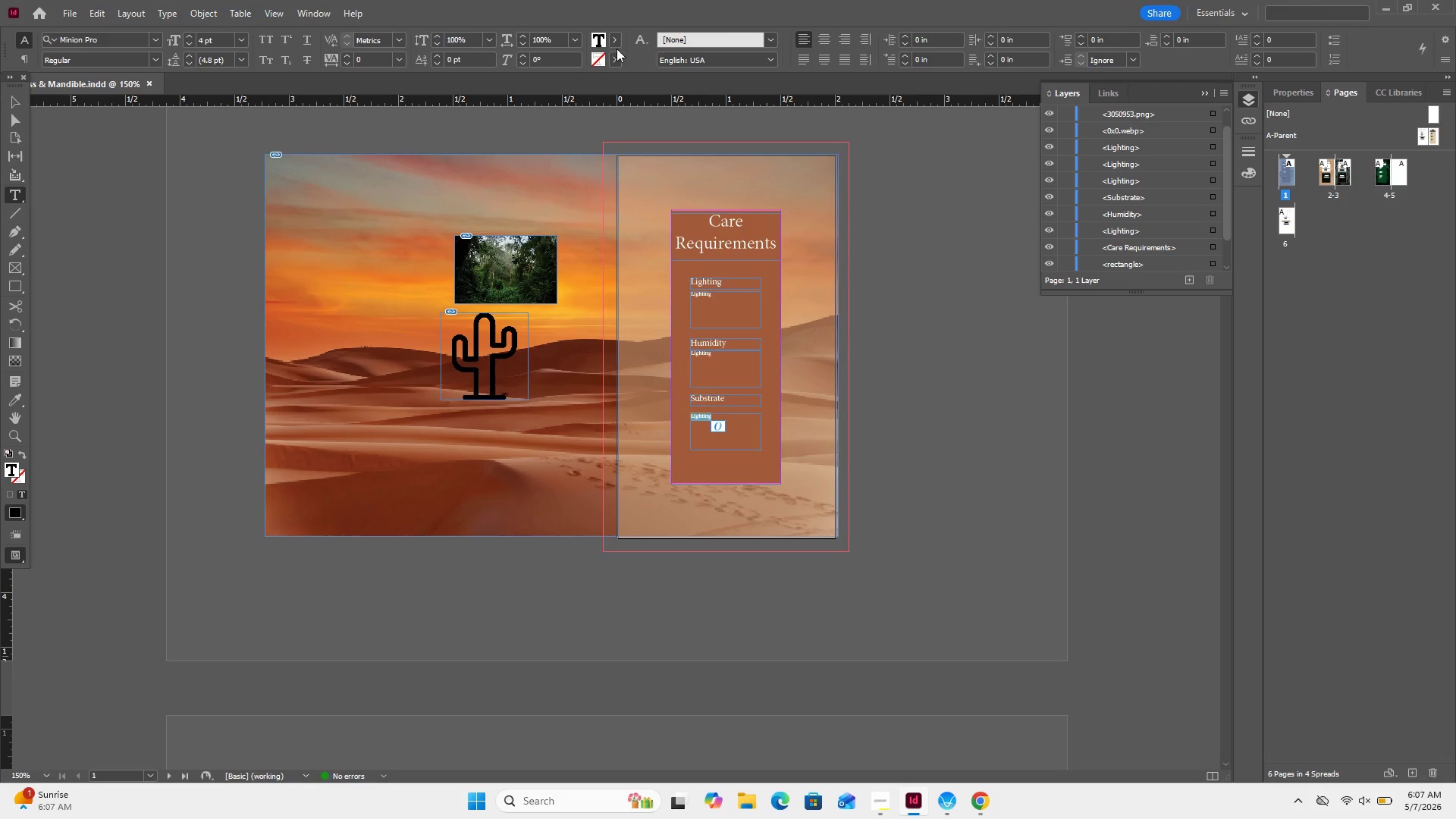 
left_click([616, 44])
 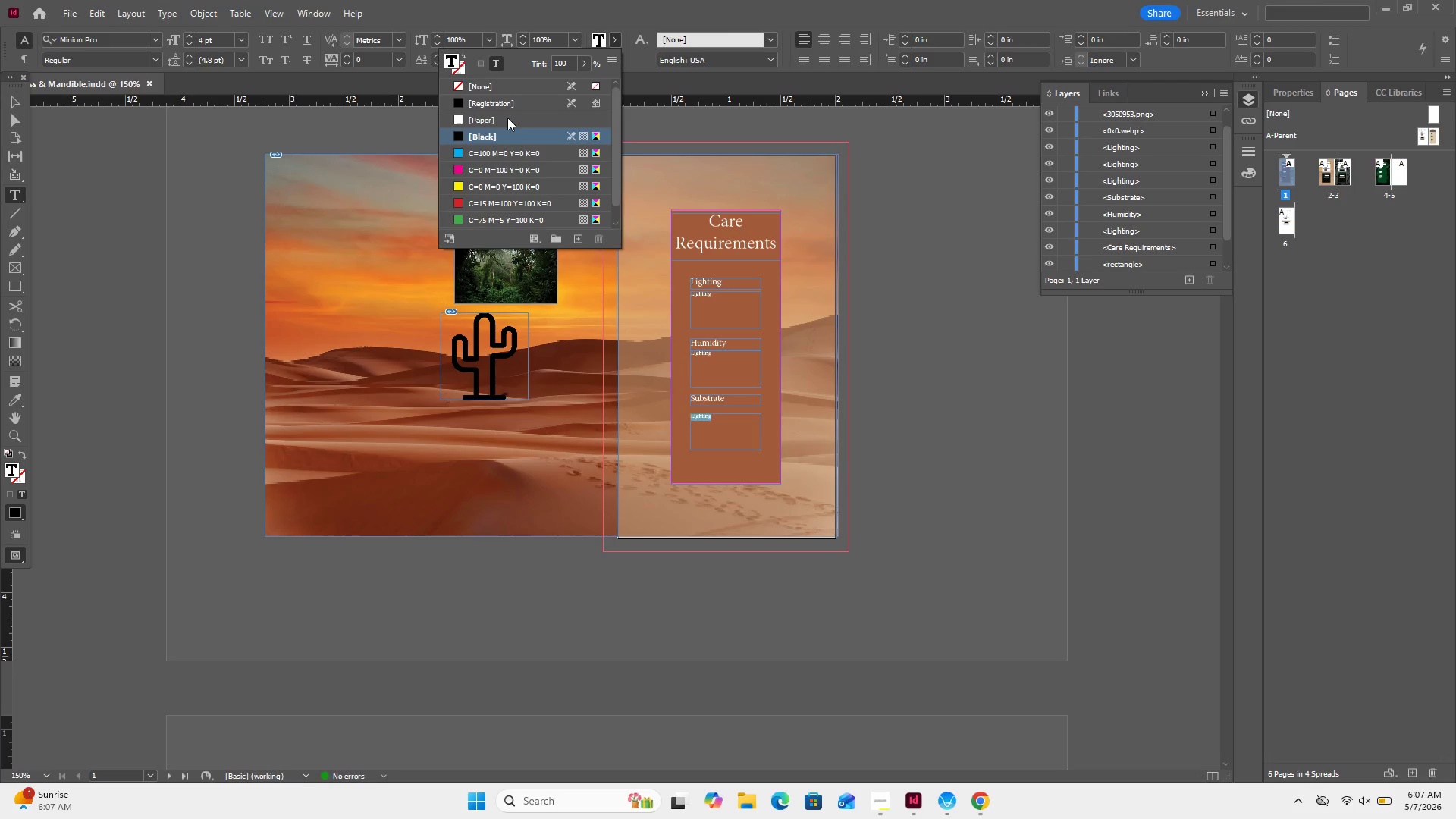 
left_click([507, 118])
 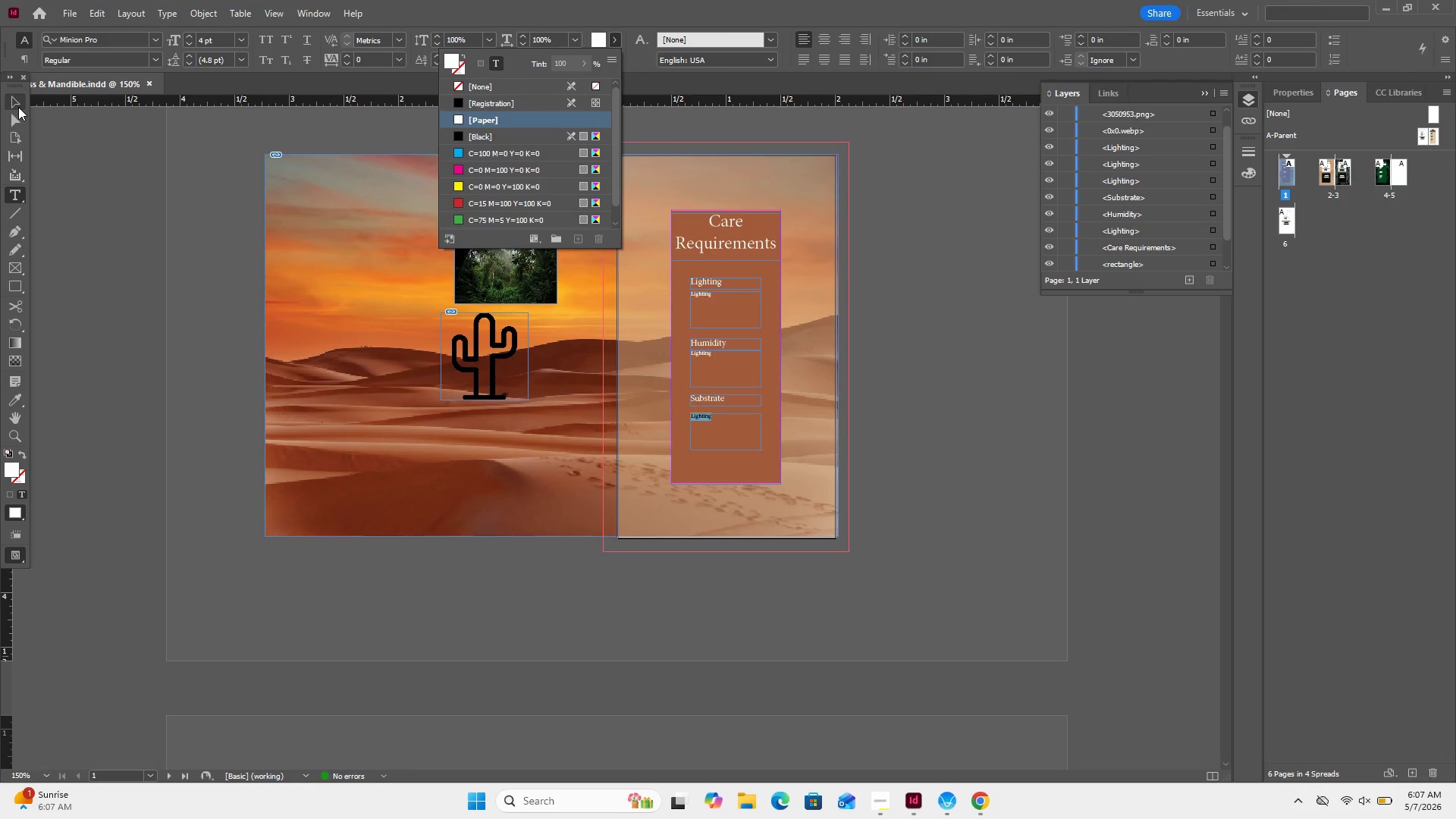 
double_click([159, 199])
 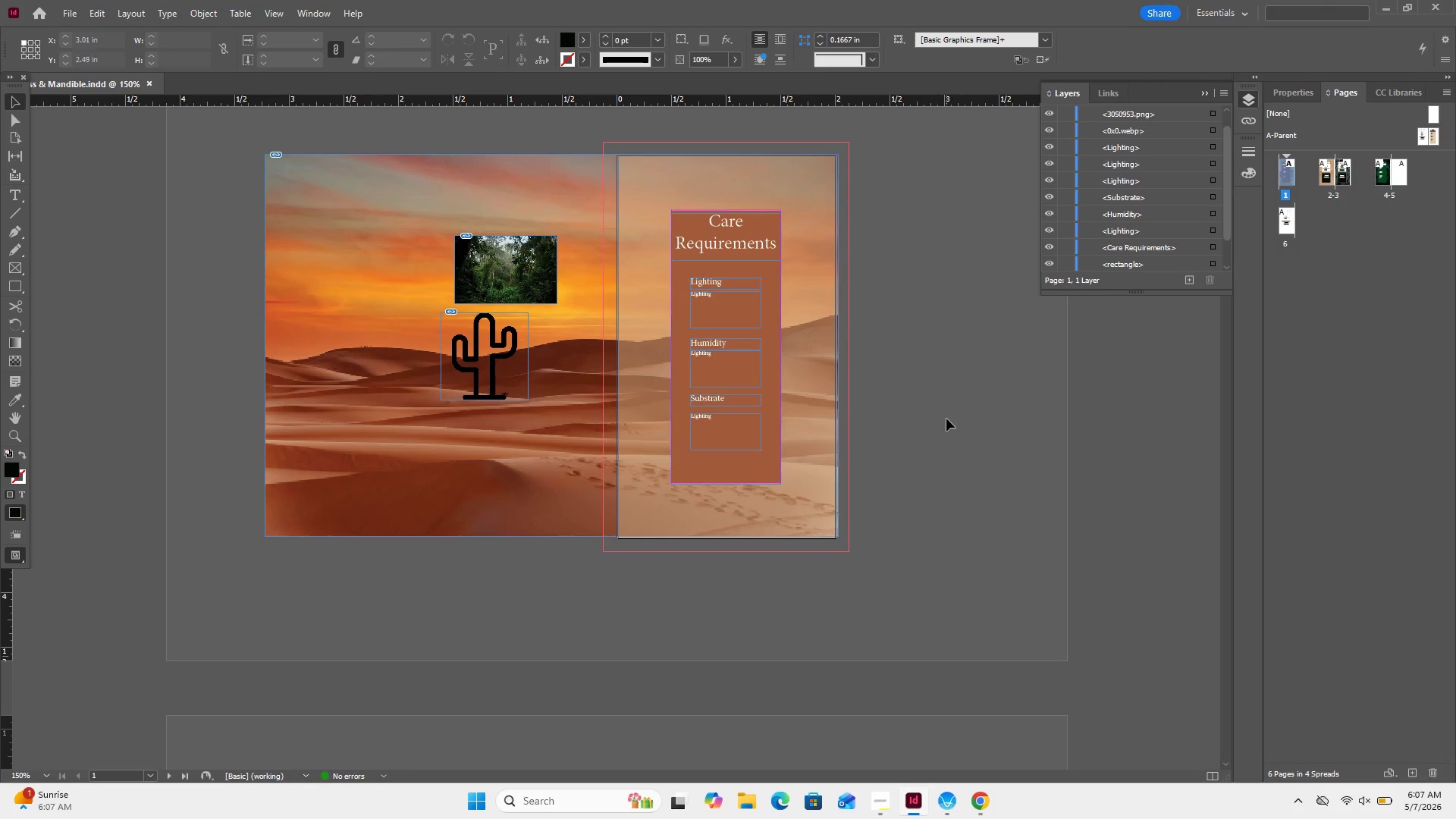 
scroll: coordinate [979, 402], scroll_direction: down, amount: 10.0
 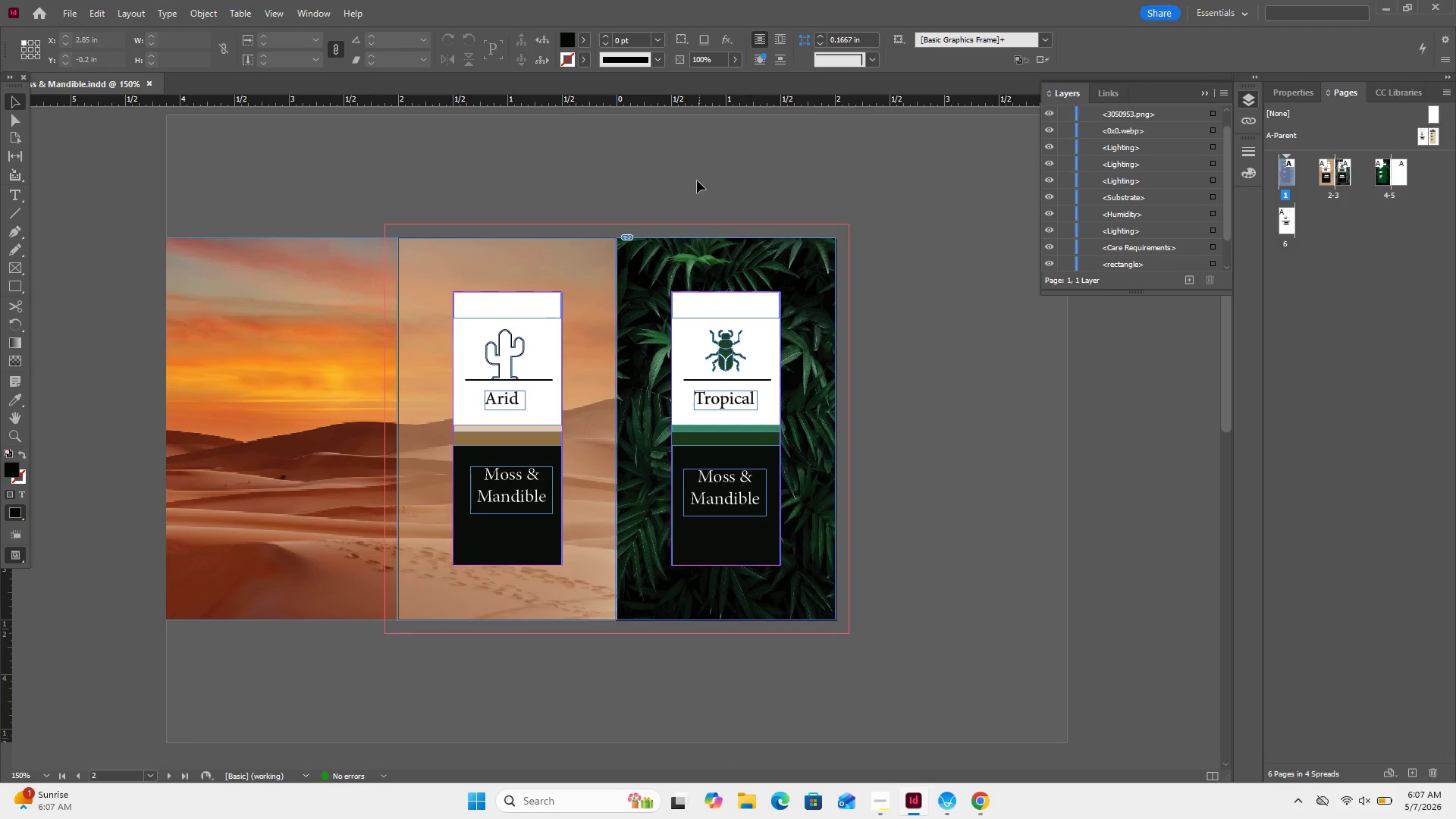 
left_click_drag(start_coordinate=[697, 180], to_coordinate=[830, 566])
 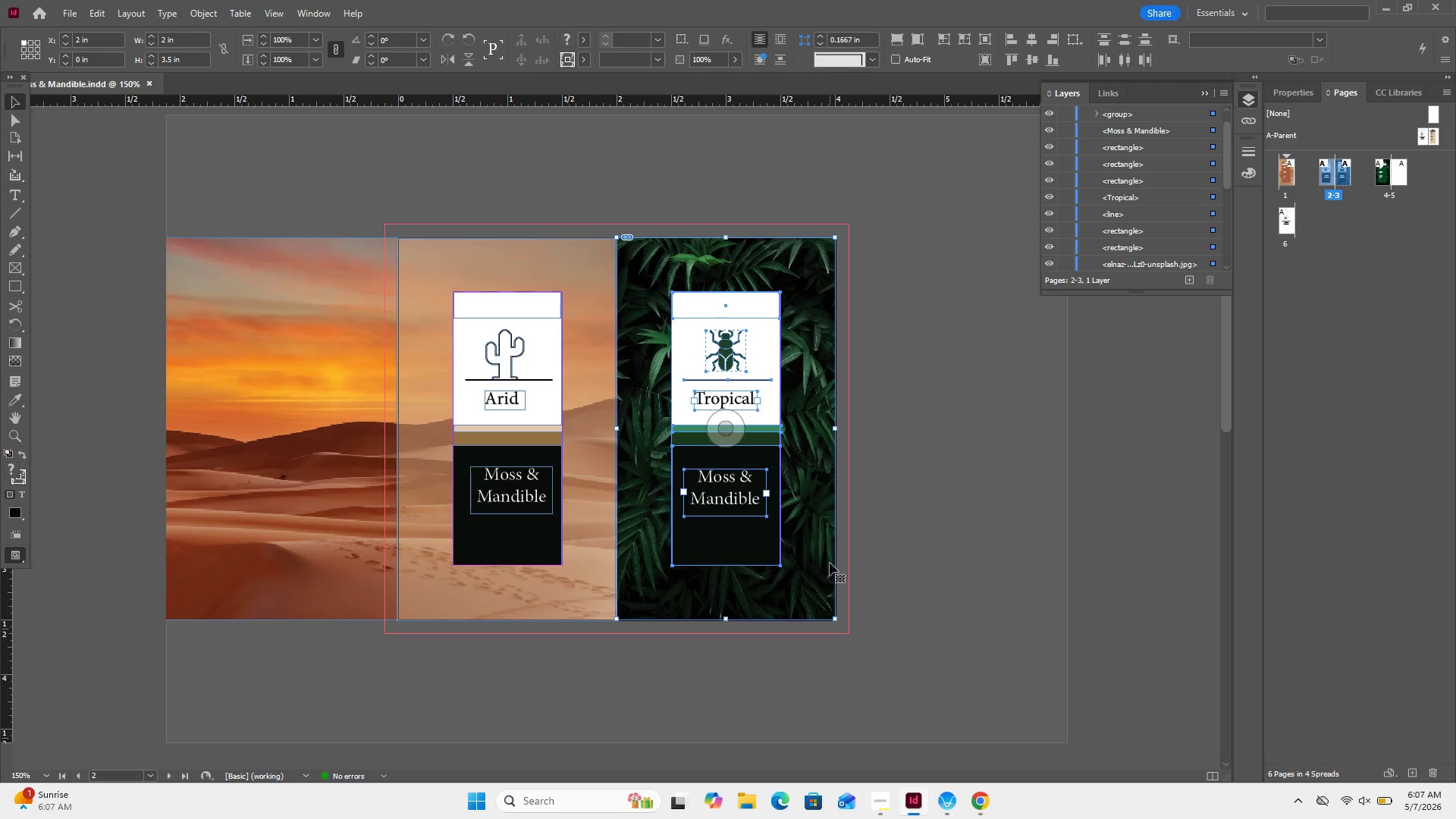 
key(Control+ControlLeft)
 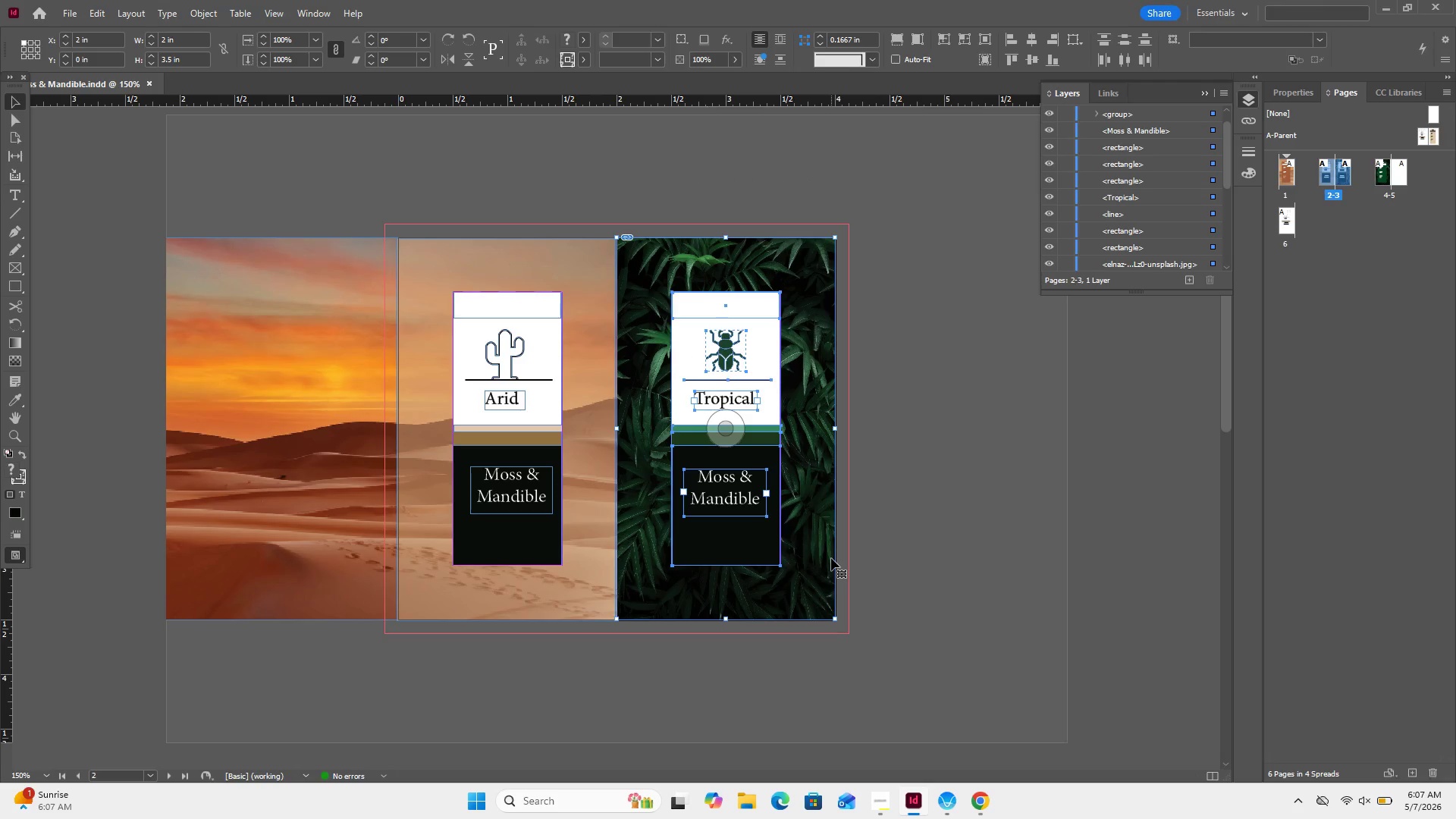 
key(Control+C)
 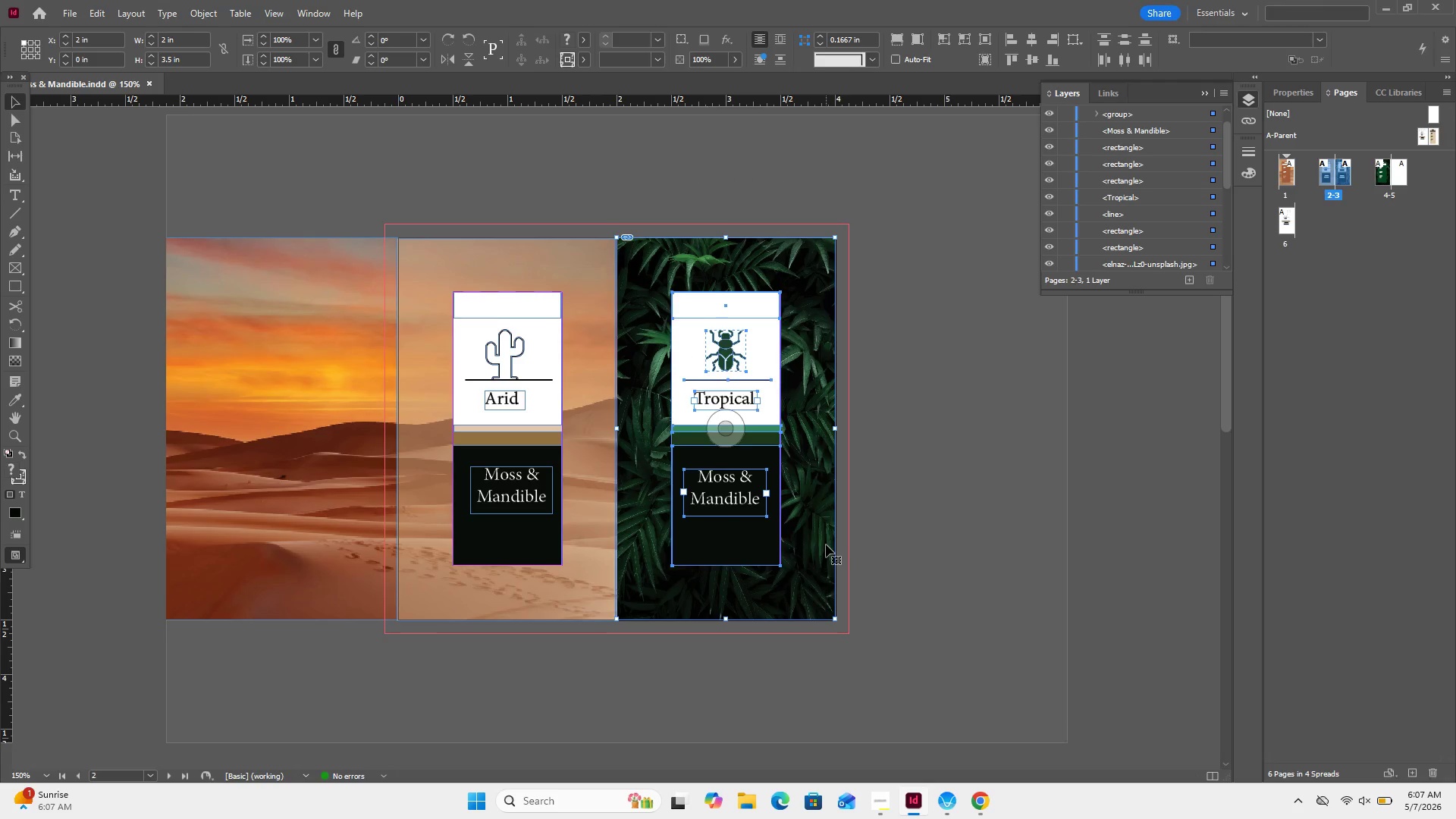 
scroll: coordinate [821, 534], scroll_direction: down, amount: 10.0
 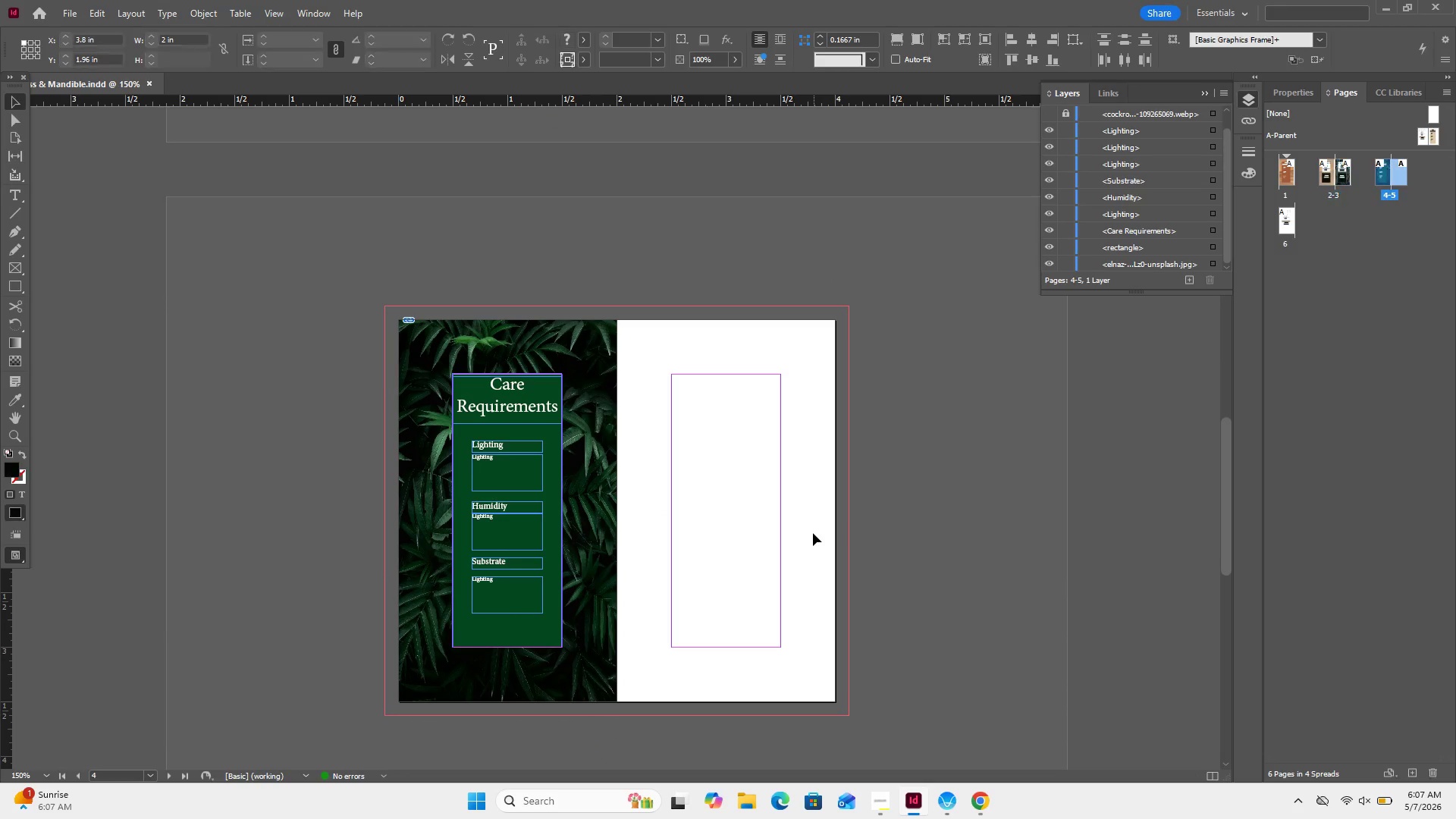 
key(Control+V)
 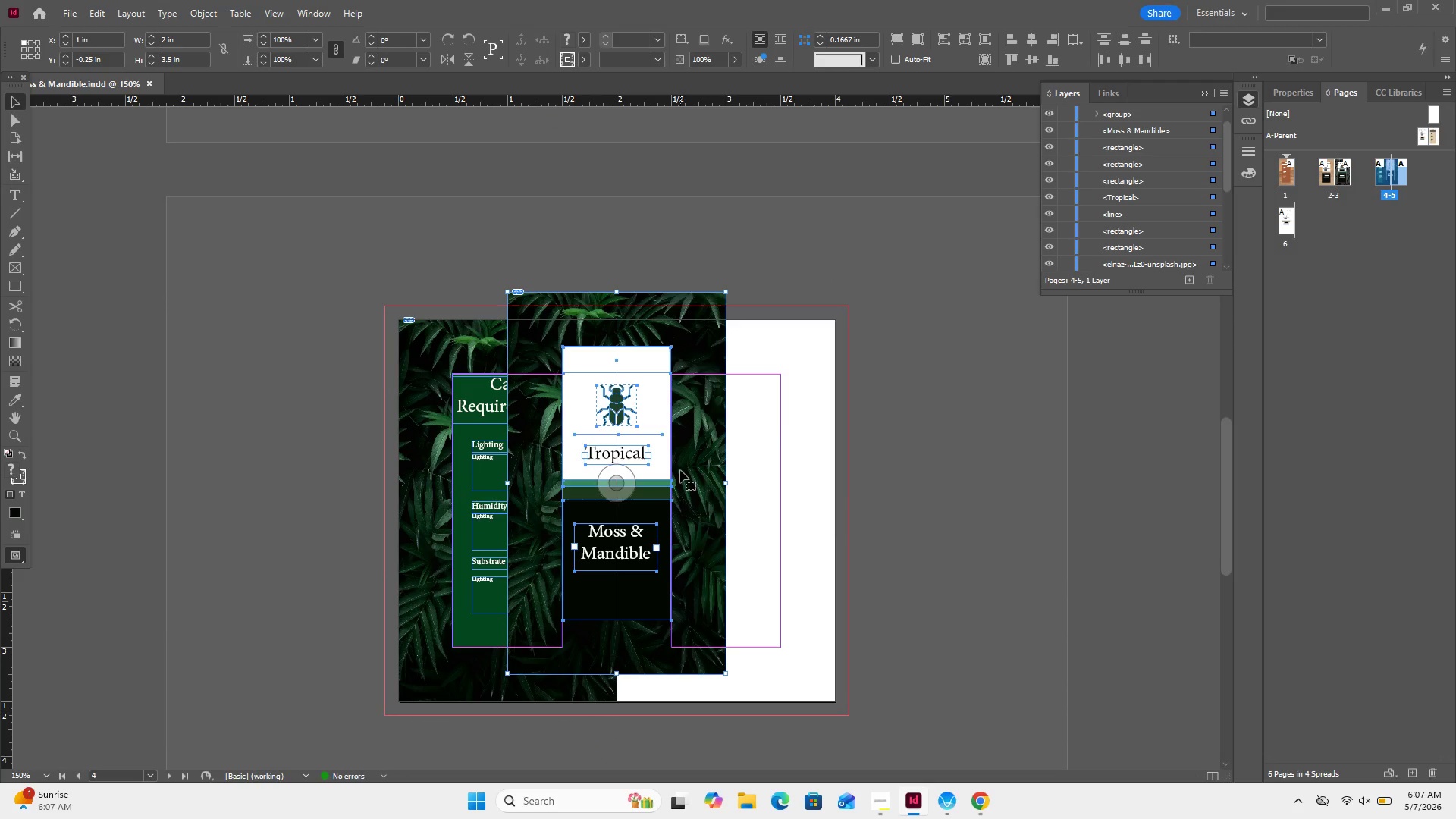 
left_click_drag(start_coordinate=[682, 466], to_coordinate=[792, 494])
 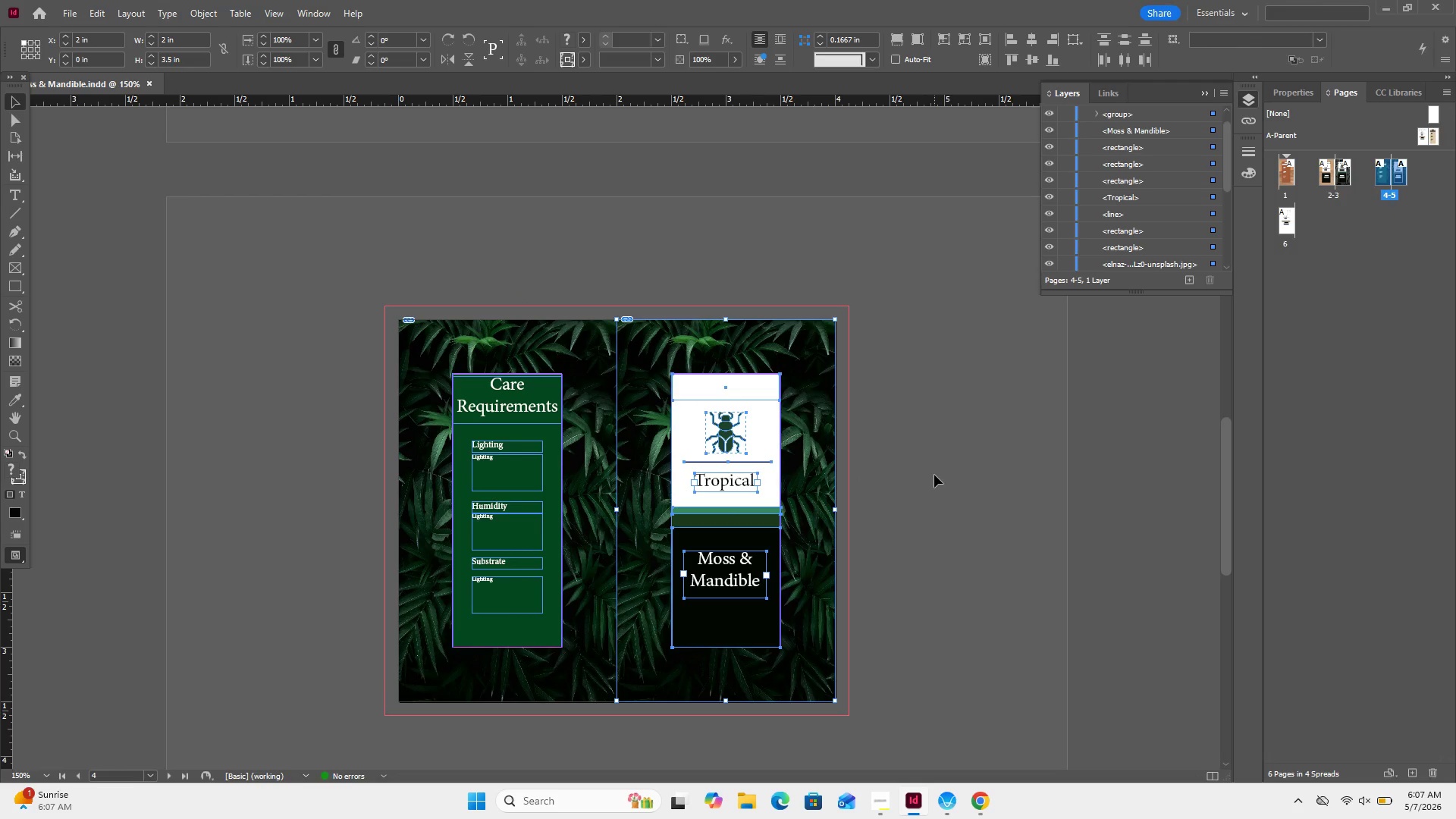 
left_click([936, 475])
 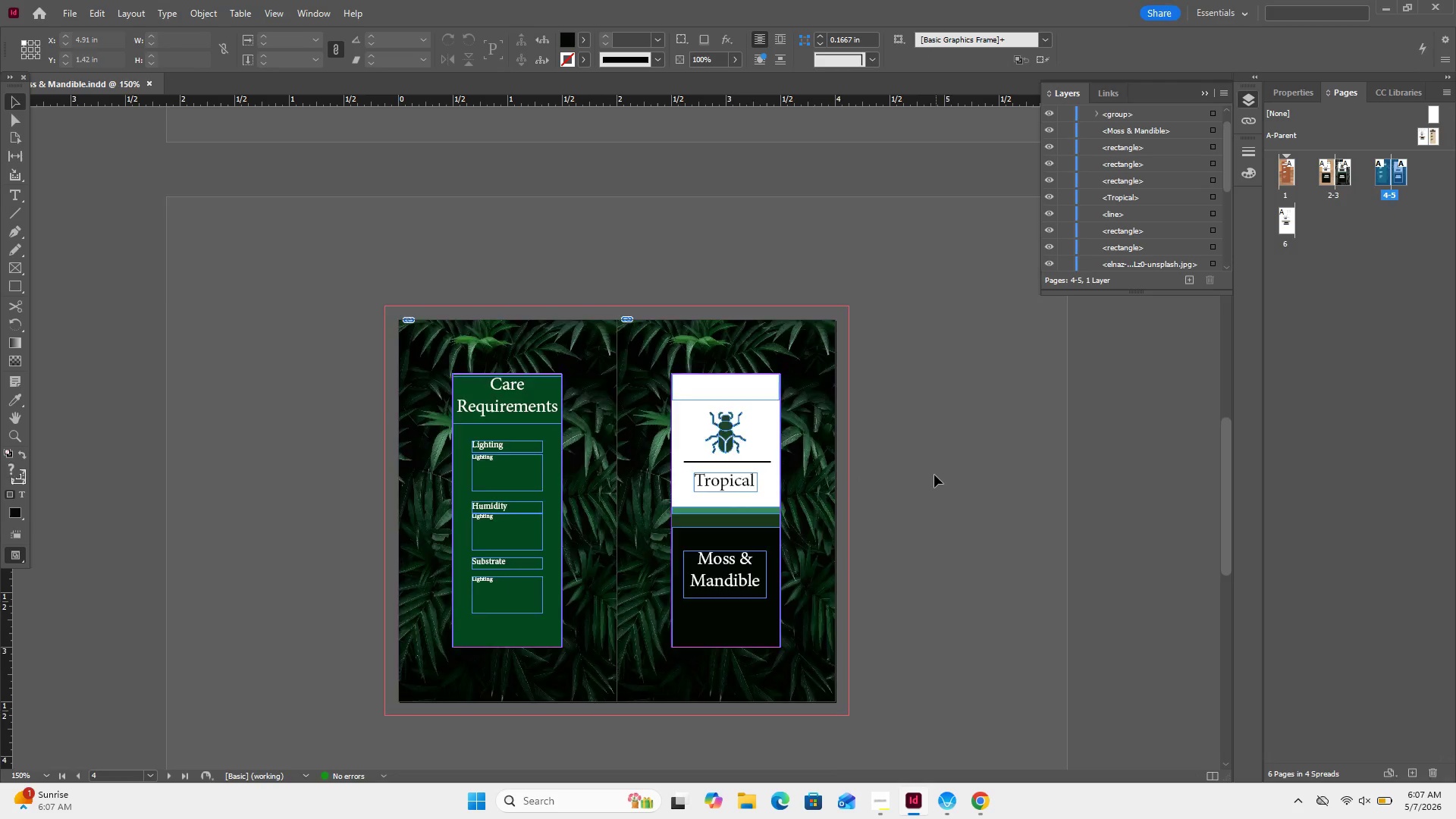 
scroll: coordinate [932, 468], scroll_direction: up, amount: 21.0
 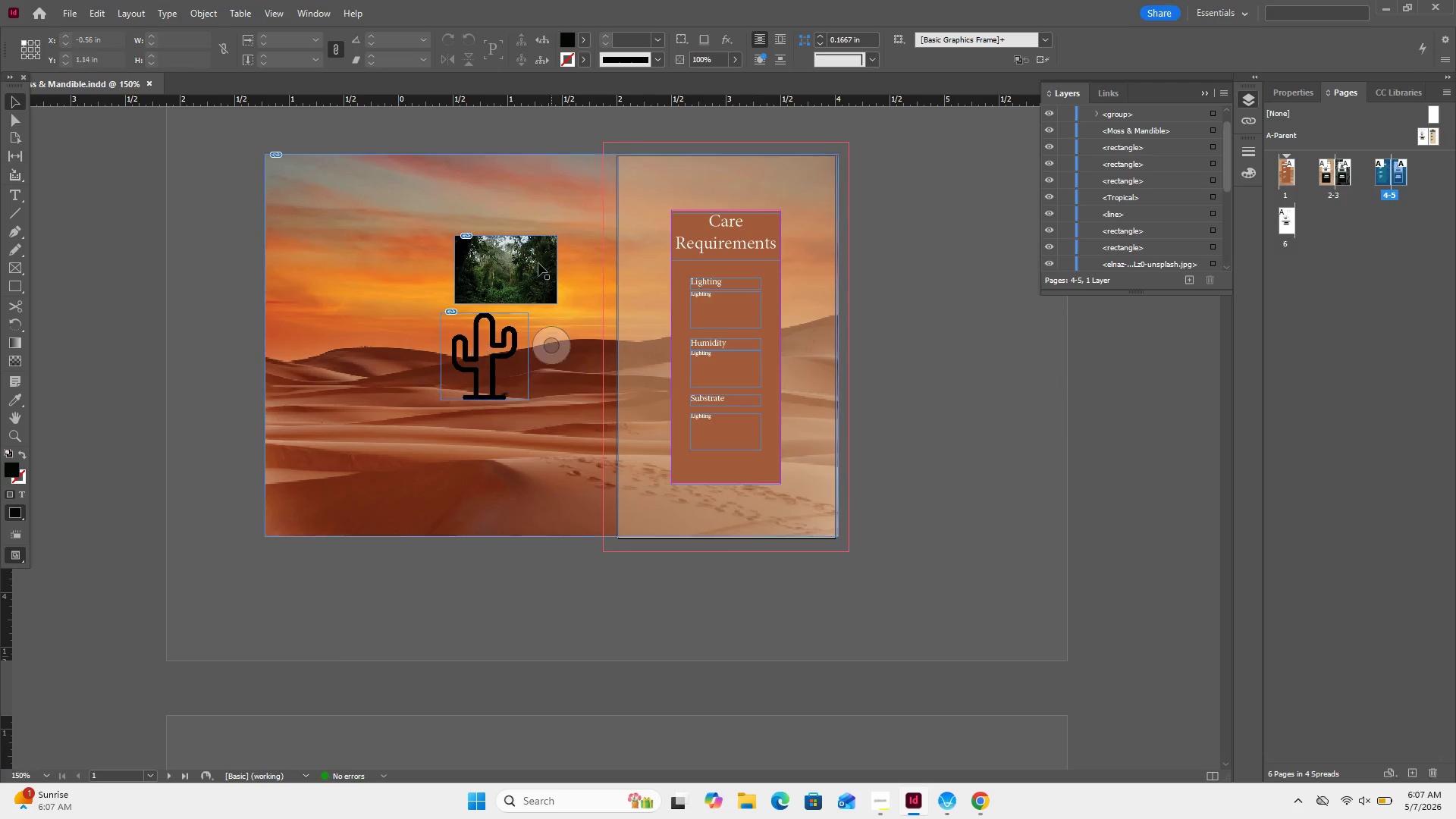 
left_click([537, 263])
 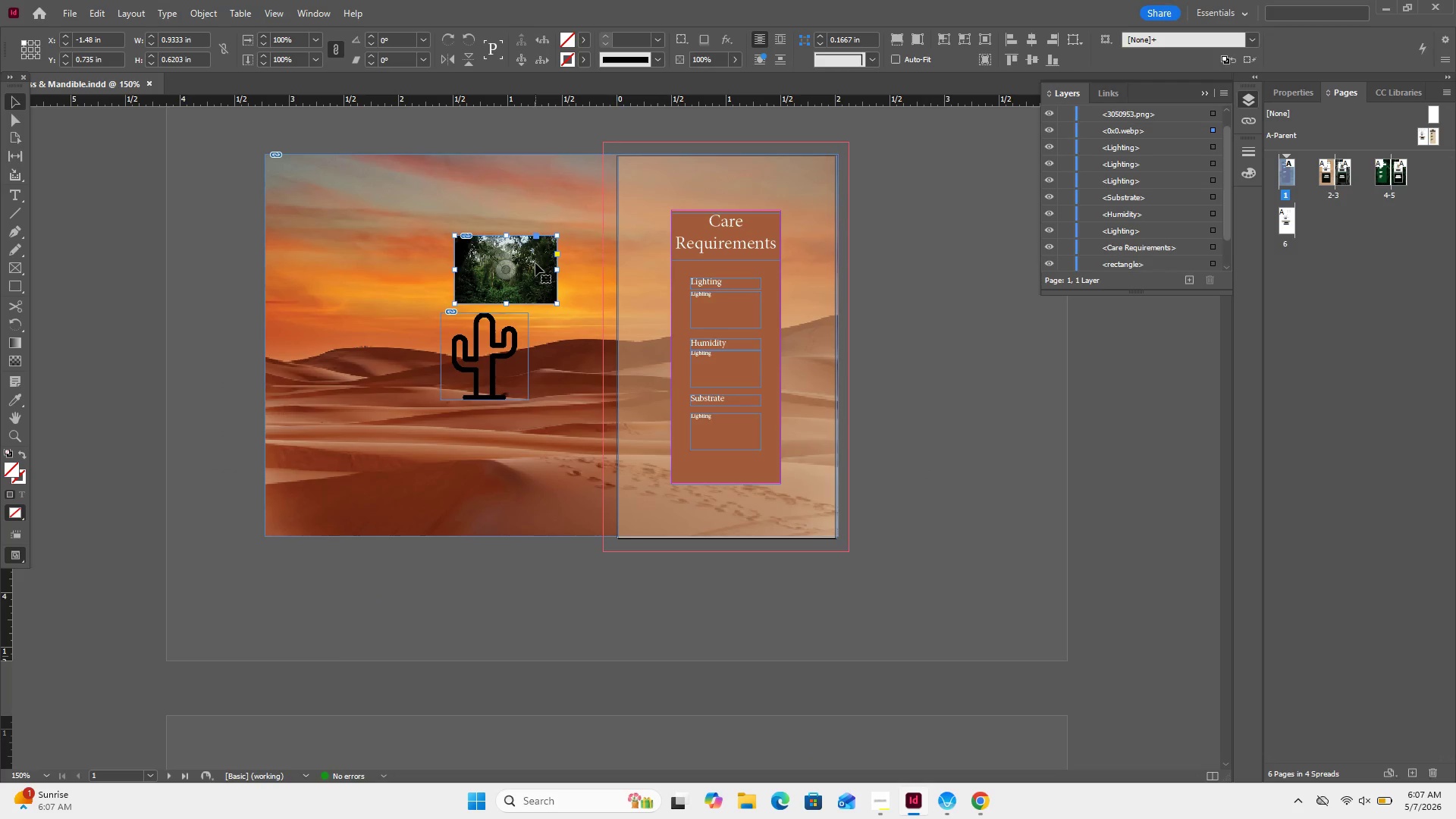 
left_click_drag(start_coordinate=[535, 263], to_coordinate=[782, 758])
 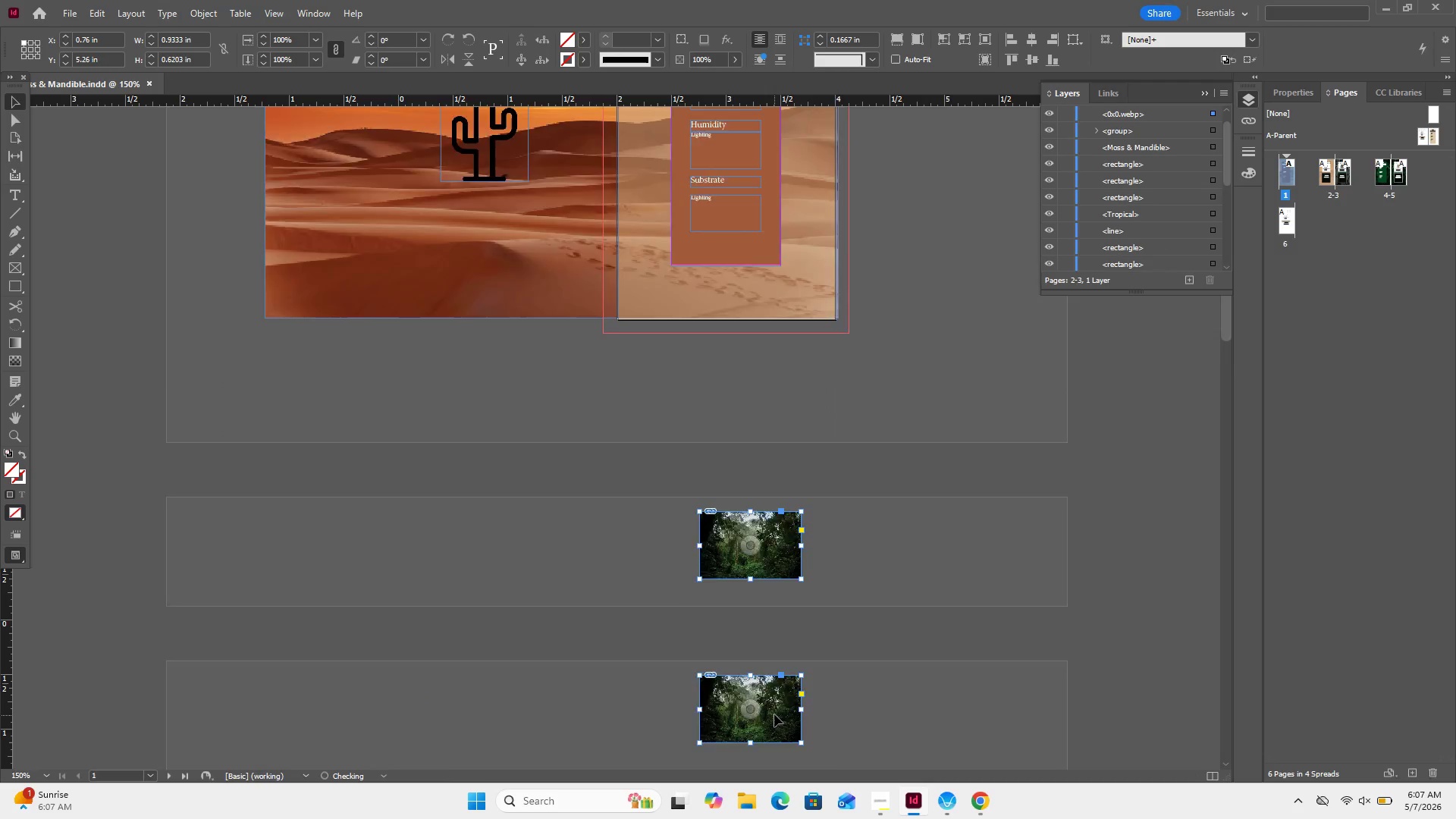 
scroll: coordinate [774, 714], scroll_direction: down, amount: 6.0
 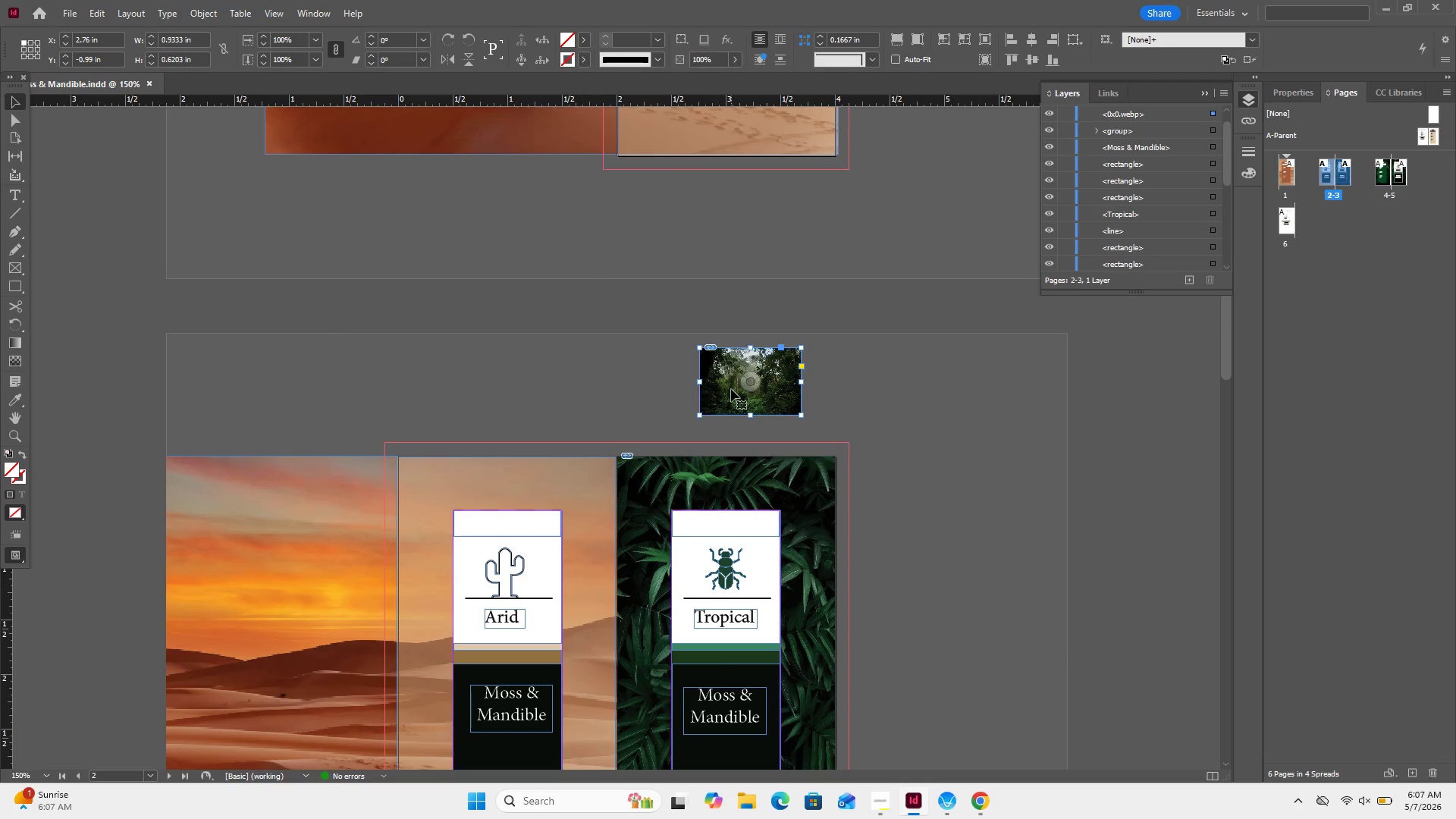 
left_click_drag(start_coordinate=[731, 389], to_coordinate=[858, 725])
 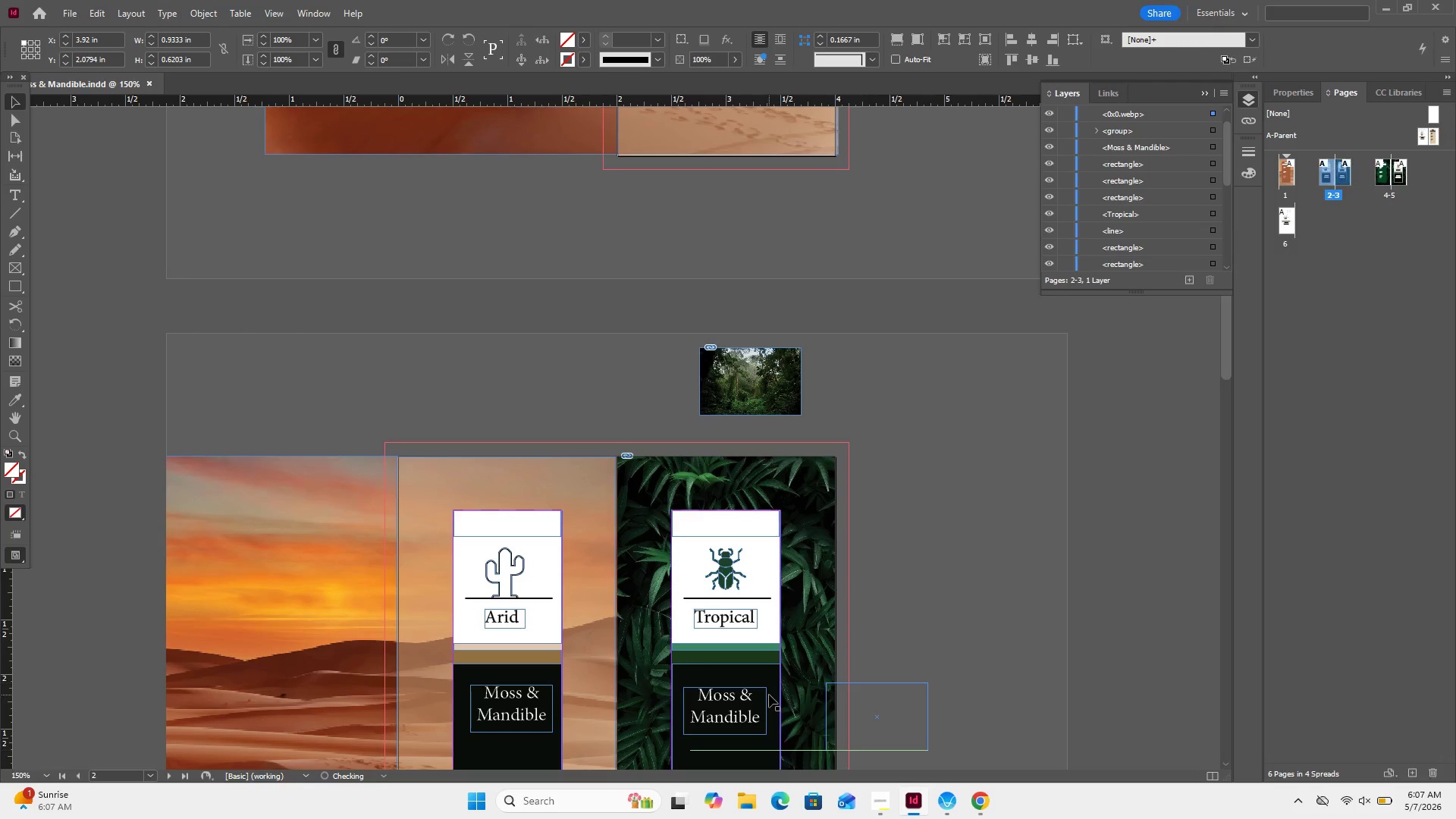 
scroll: coordinate [769, 695], scroll_direction: down, amount: 9.0
 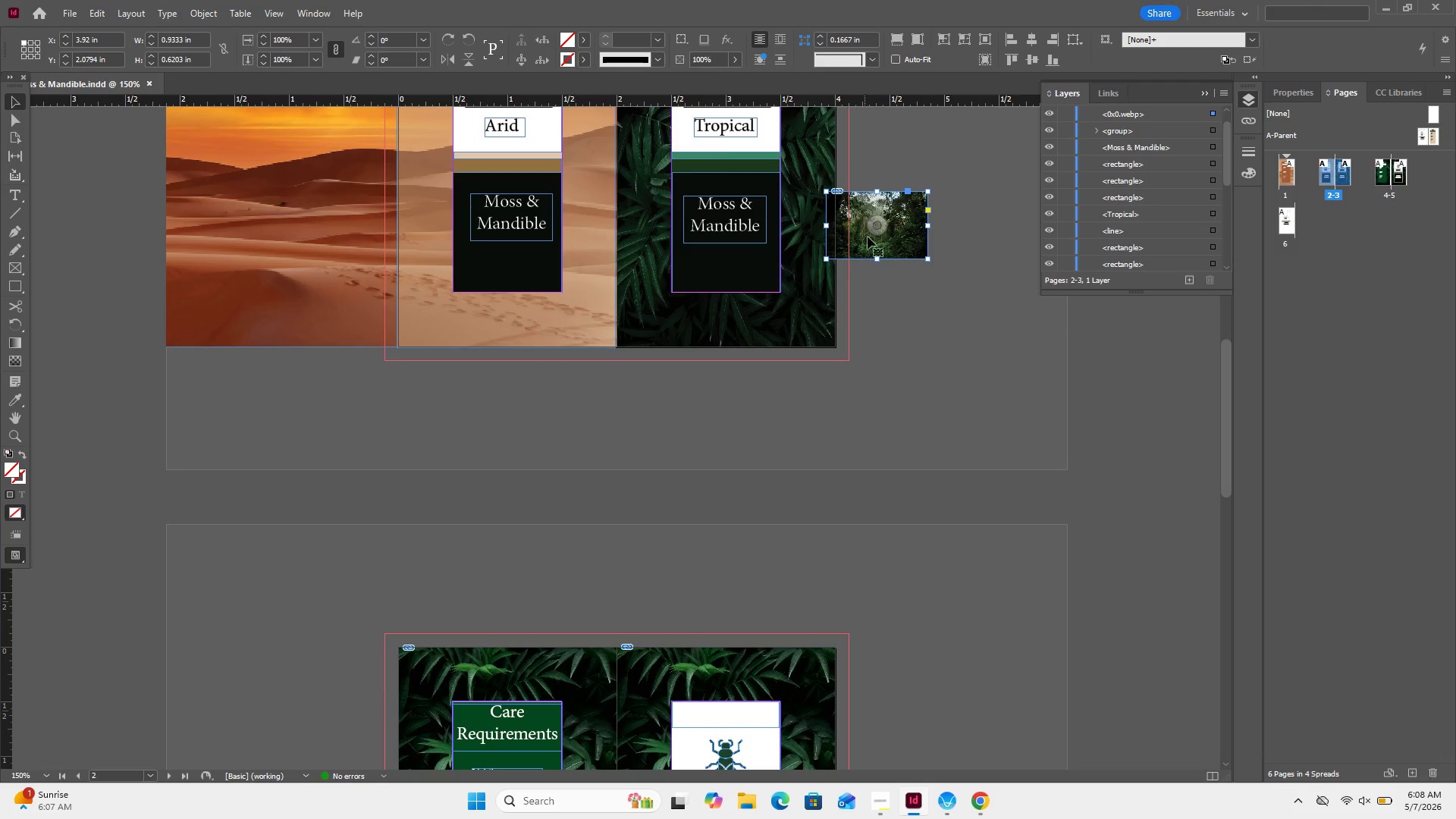 
left_click_drag(start_coordinate=[868, 237], to_coordinate=[861, 702])
 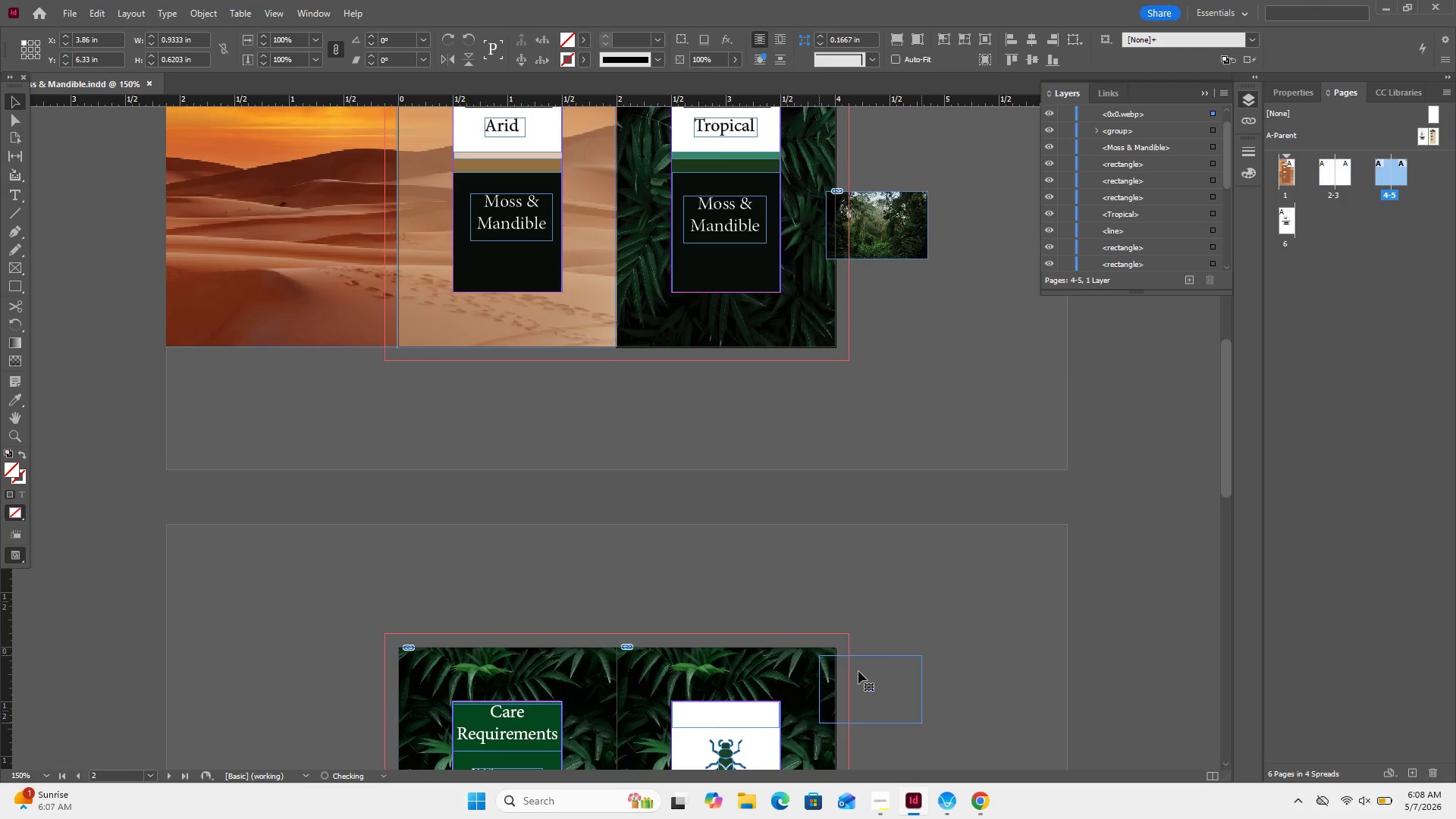 
scroll: coordinate [859, 670], scroll_direction: down, amount: 4.0
 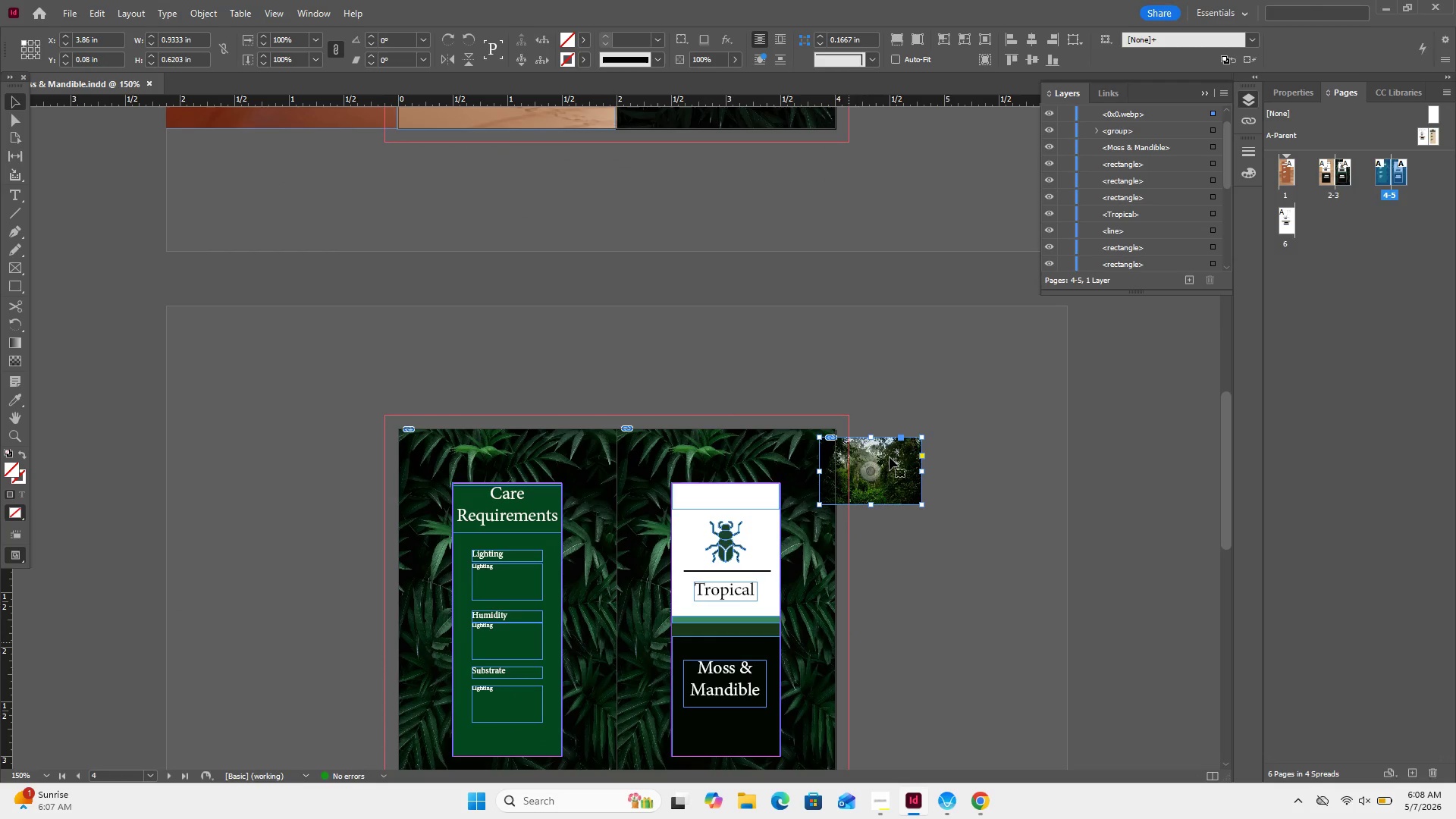 
left_click_drag(start_coordinate=[890, 450], to_coordinate=[940, 528])
 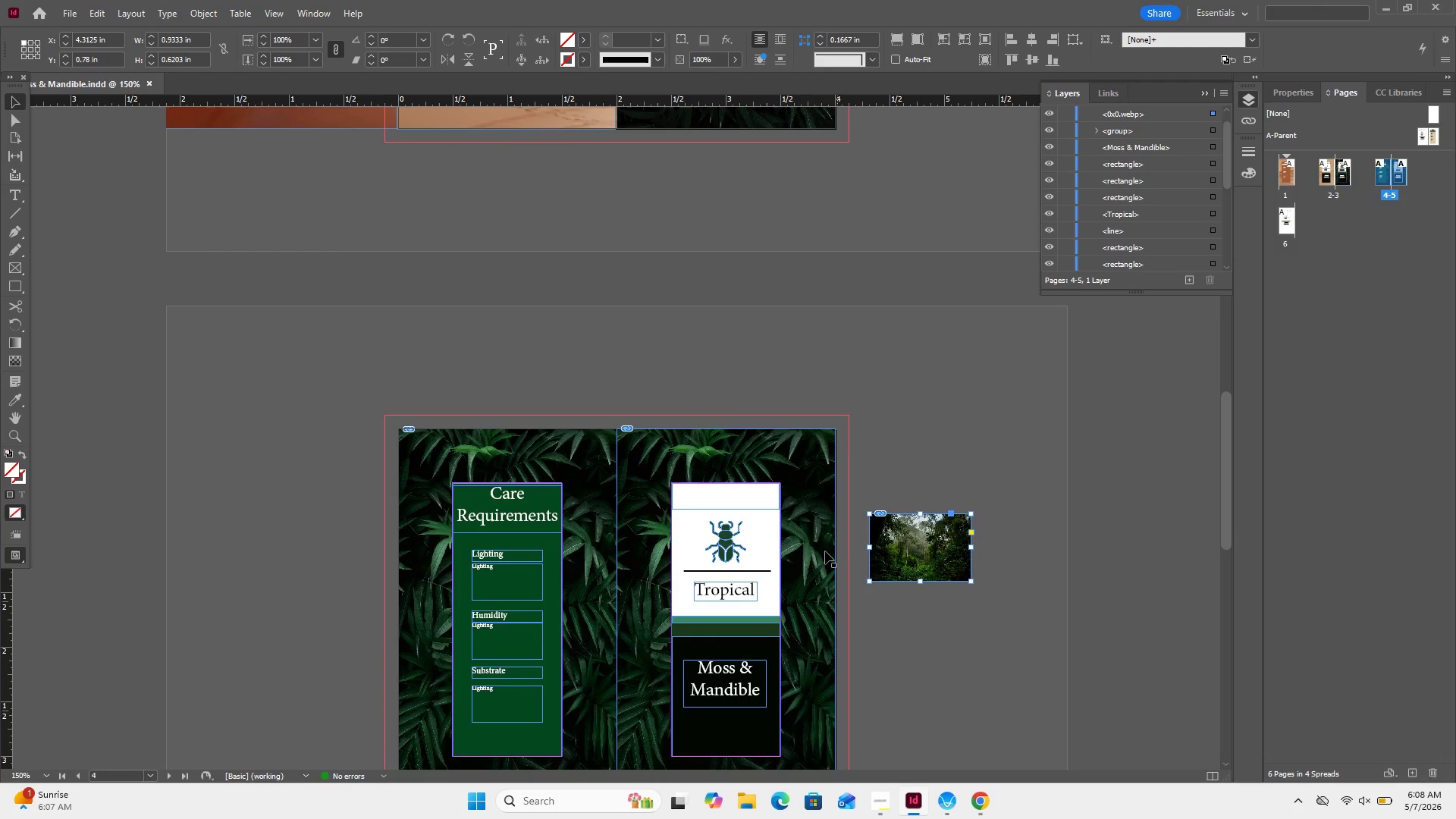 
left_click([824, 551])
 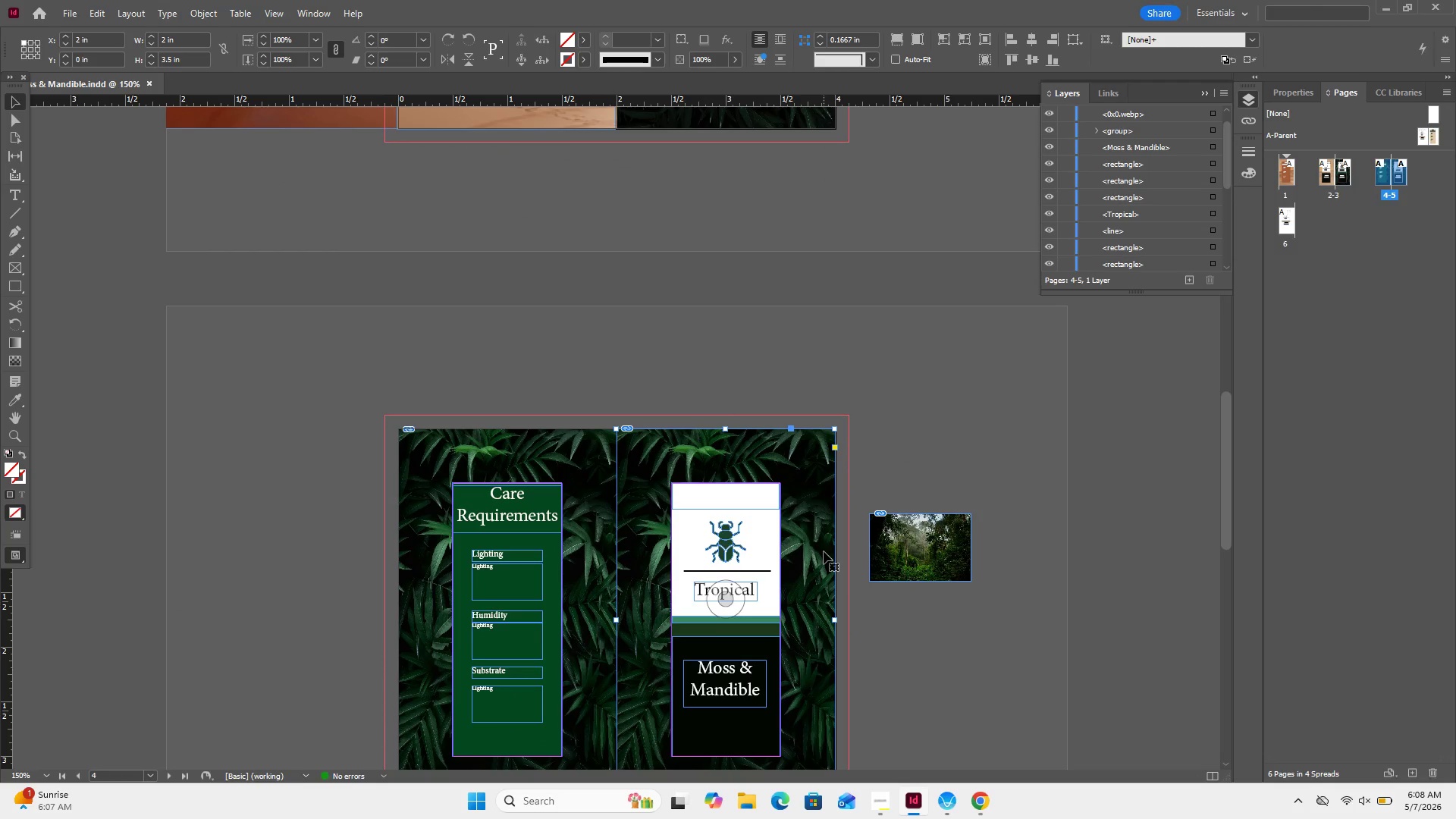 
key(Delete)
 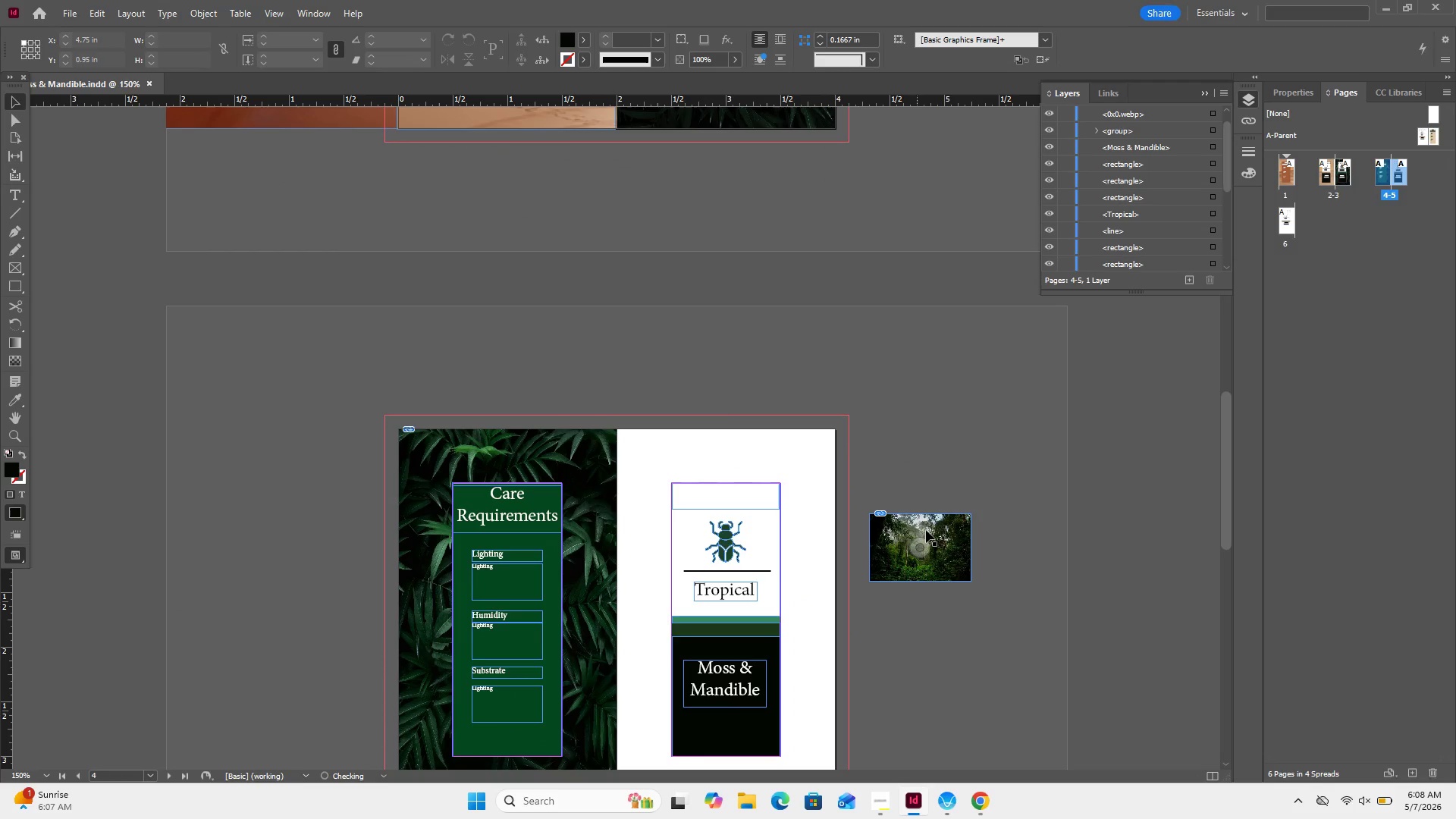 
left_click_drag(start_coordinate=[934, 532], to_coordinate=[682, 448])
 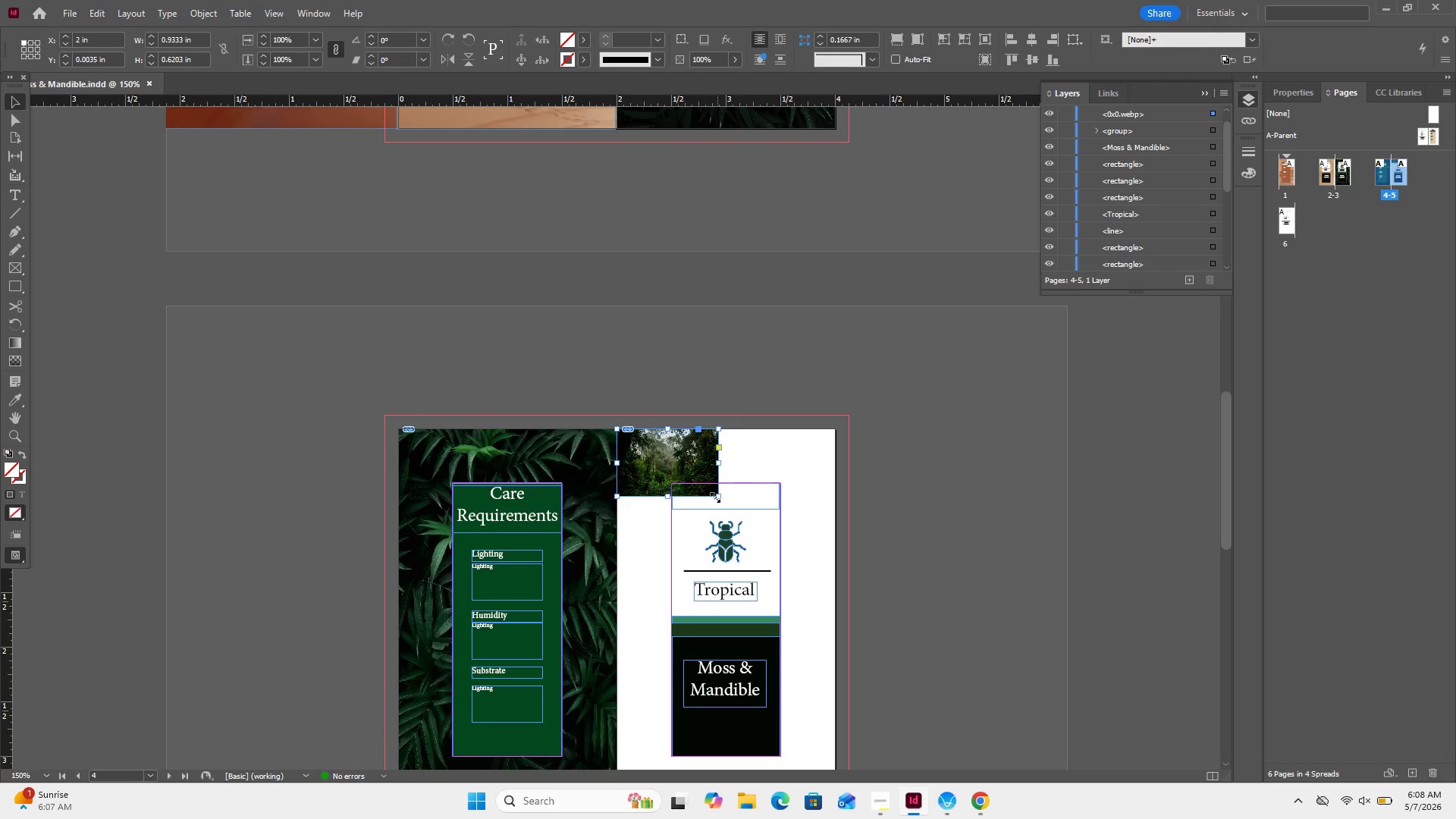 
left_click_drag(start_coordinate=[717, 497], to_coordinate=[836, 722])
 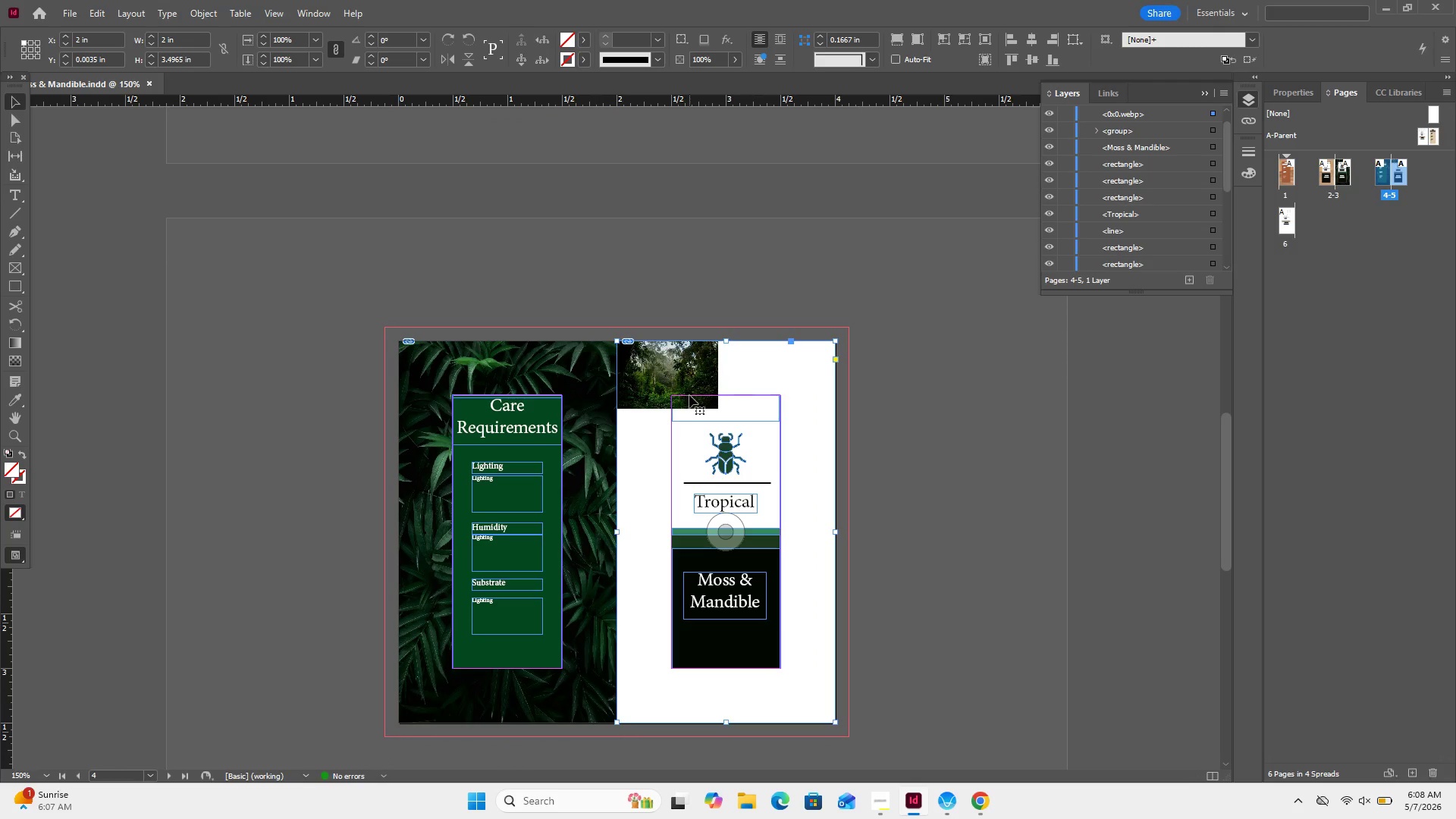 
double_click([689, 395])
 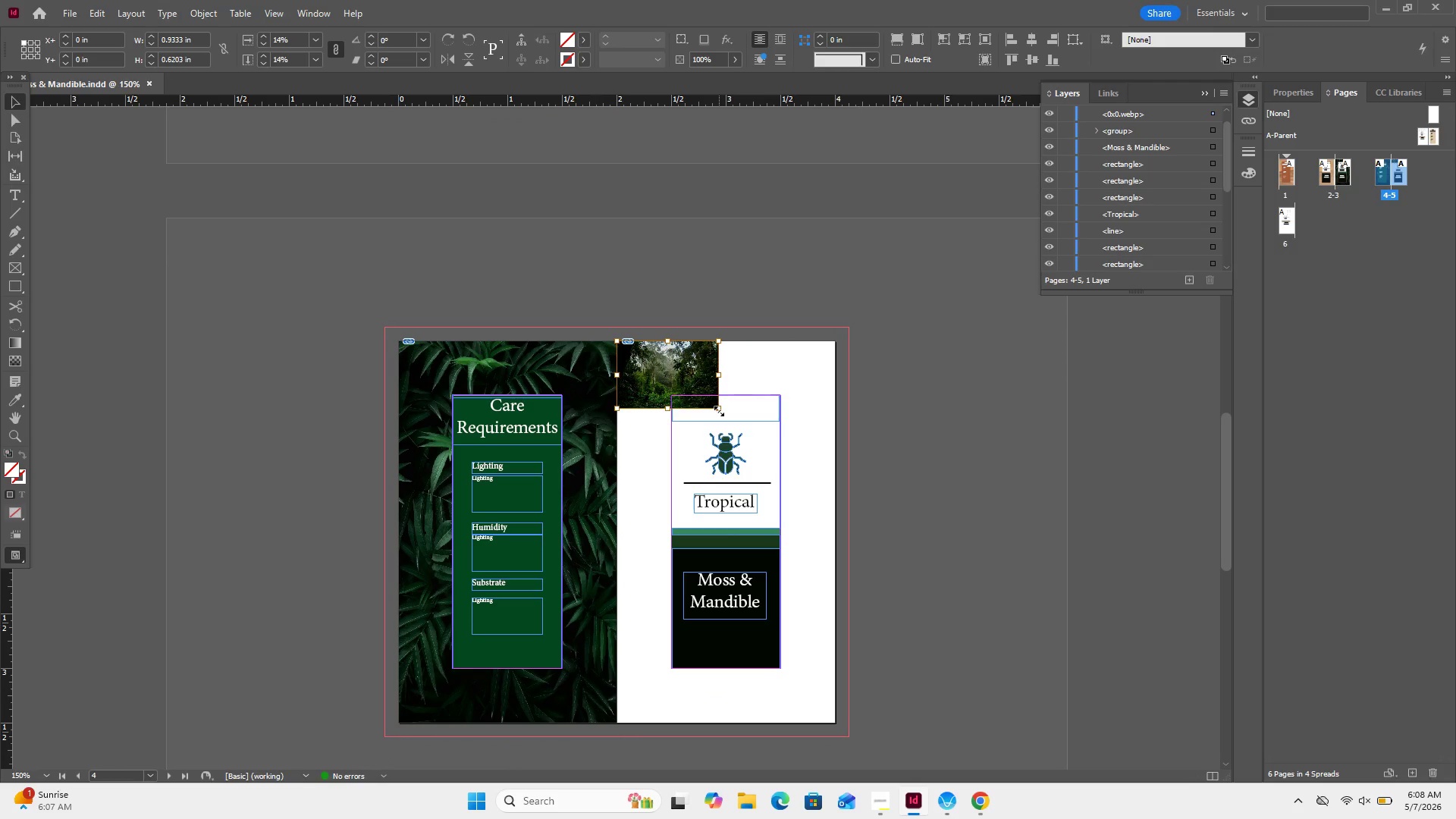 
left_click_drag(start_coordinate=[719, 411], to_coordinate=[835, 721])
 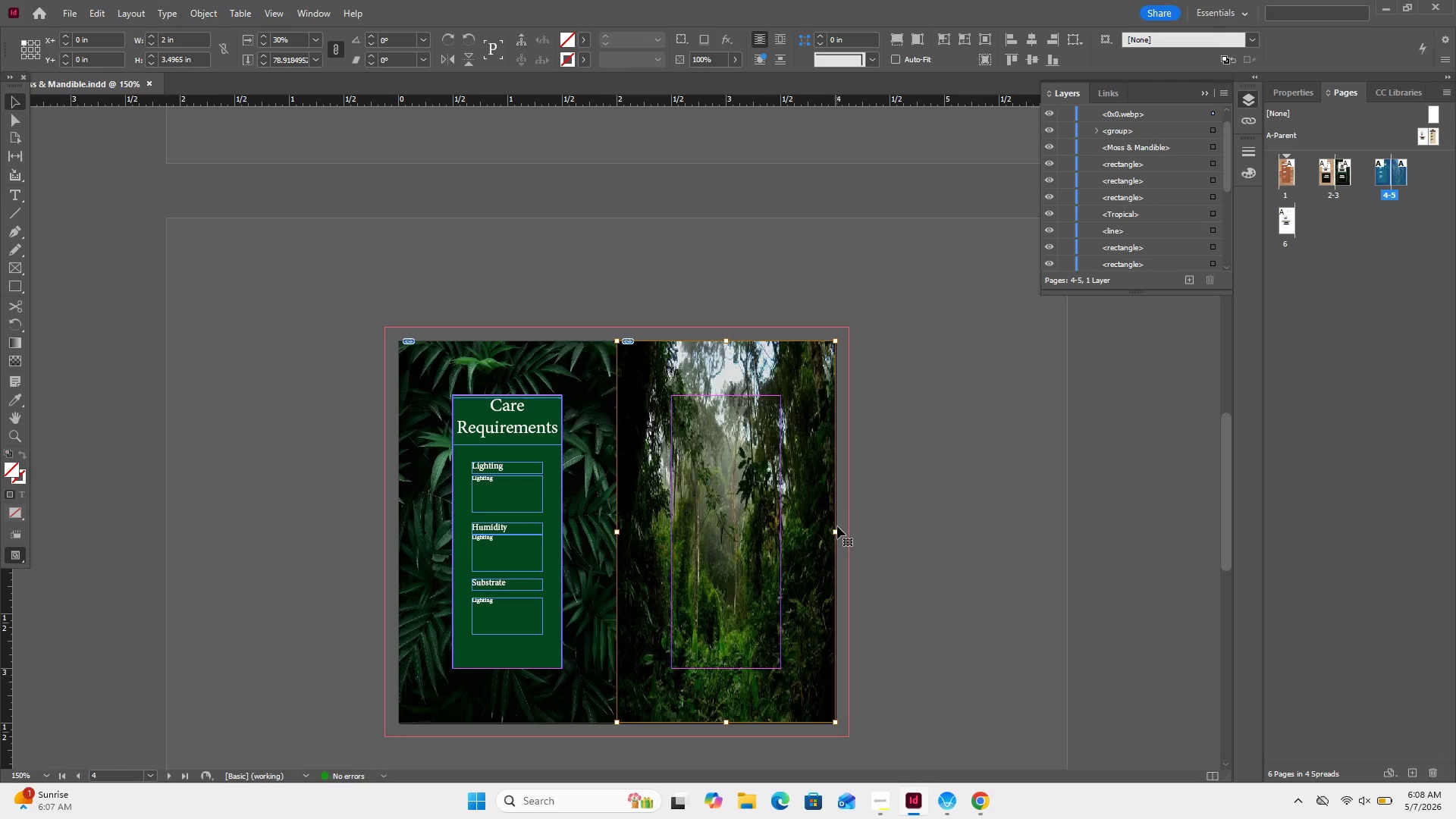 
left_click_drag(start_coordinate=[834, 531], to_coordinate=[971, 520])
 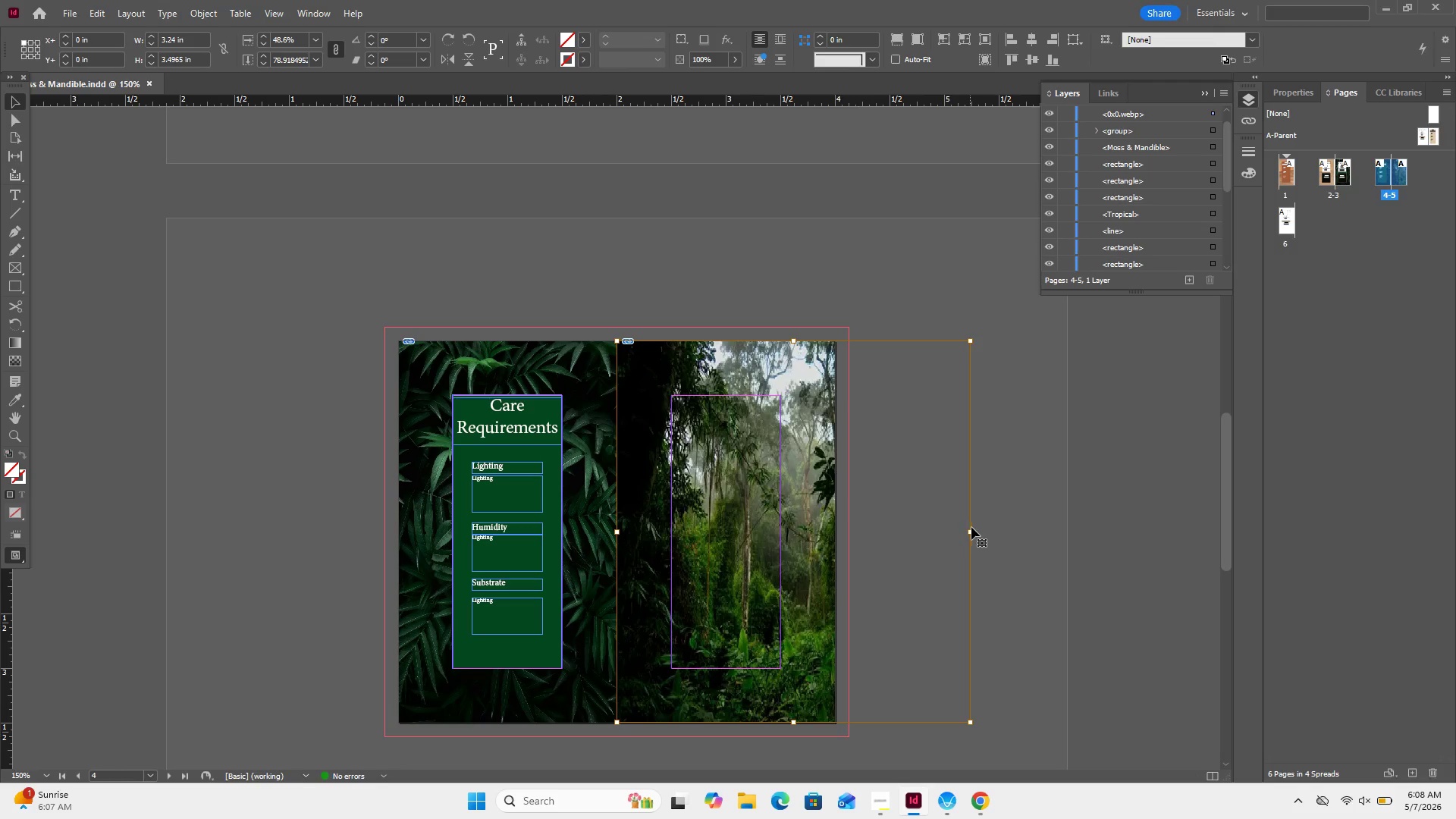 
left_click_drag(start_coordinate=[971, 531], to_coordinate=[993, 528])
 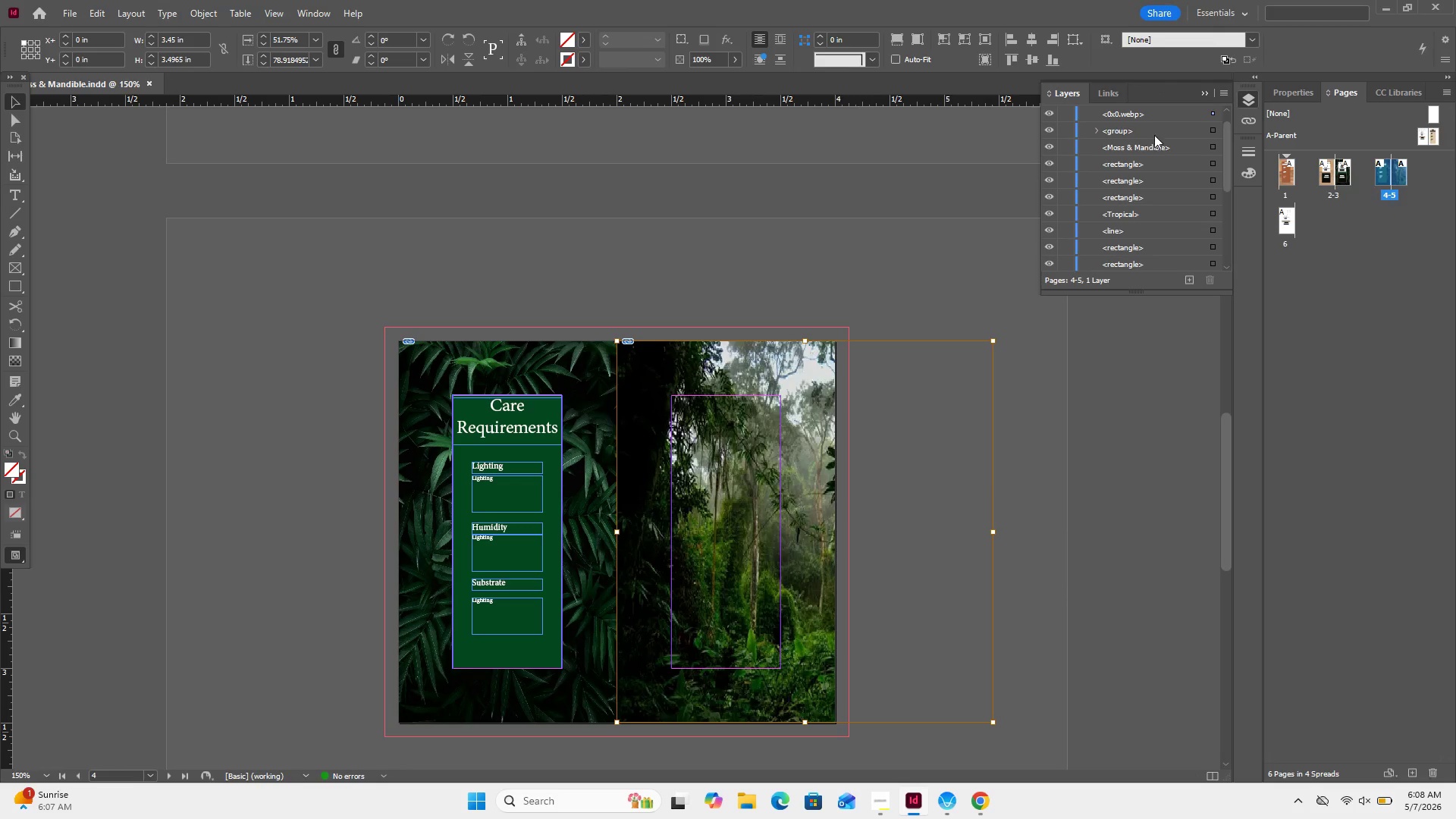 
scroll: coordinate [1142, 212], scroll_direction: down, amount: 19.0
 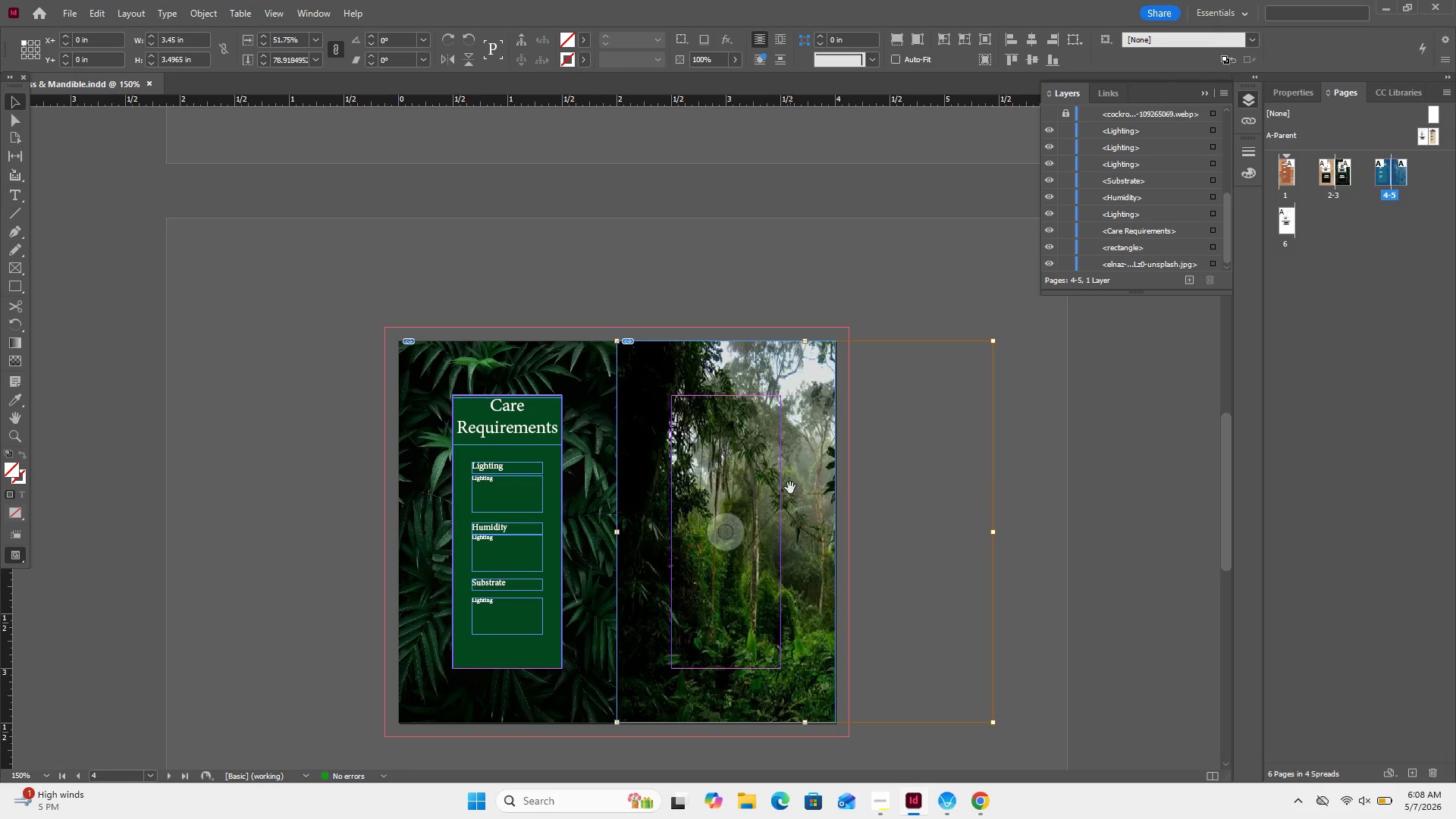 
right_click([811, 475])
 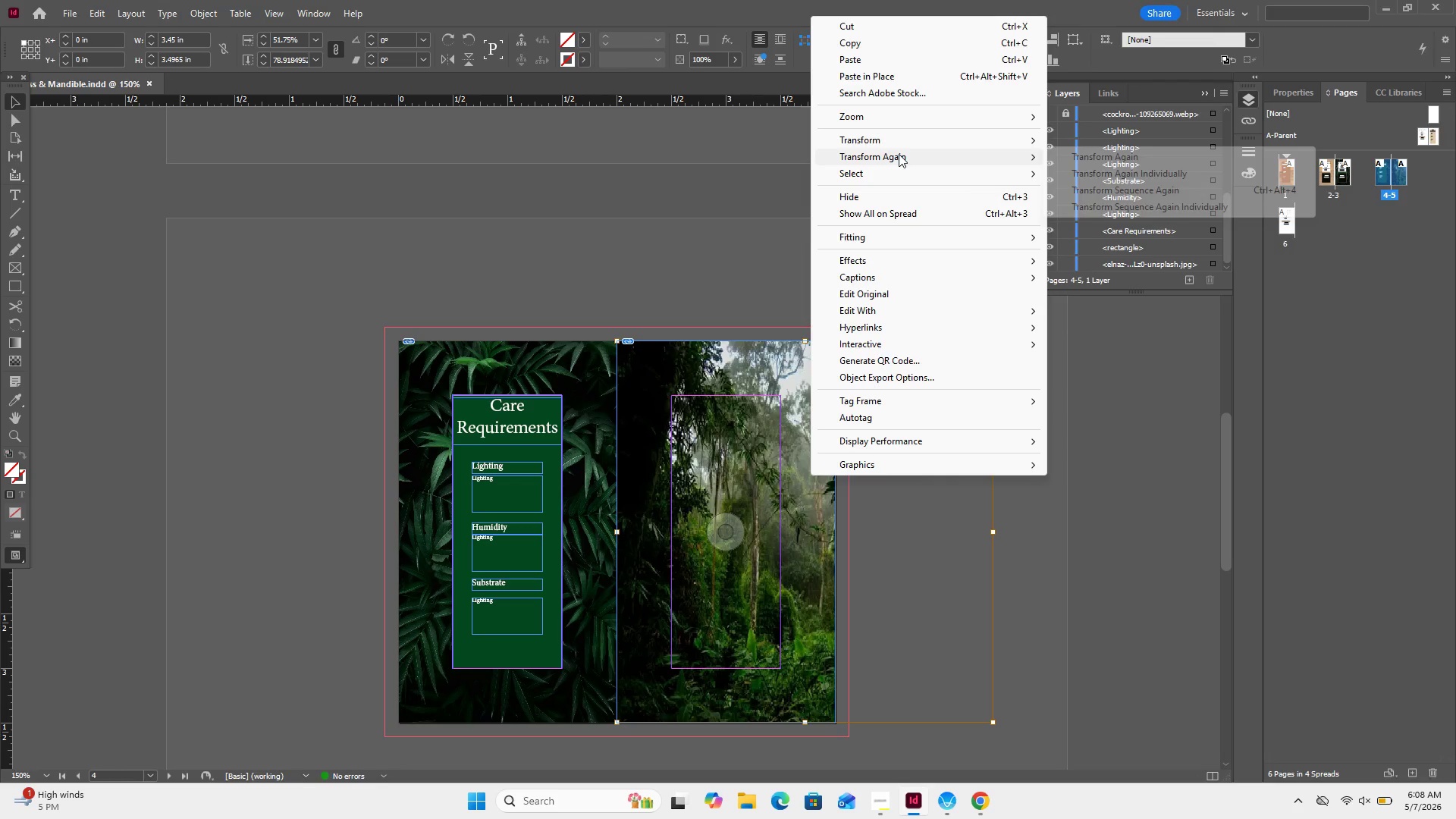 
wait(5.42)
 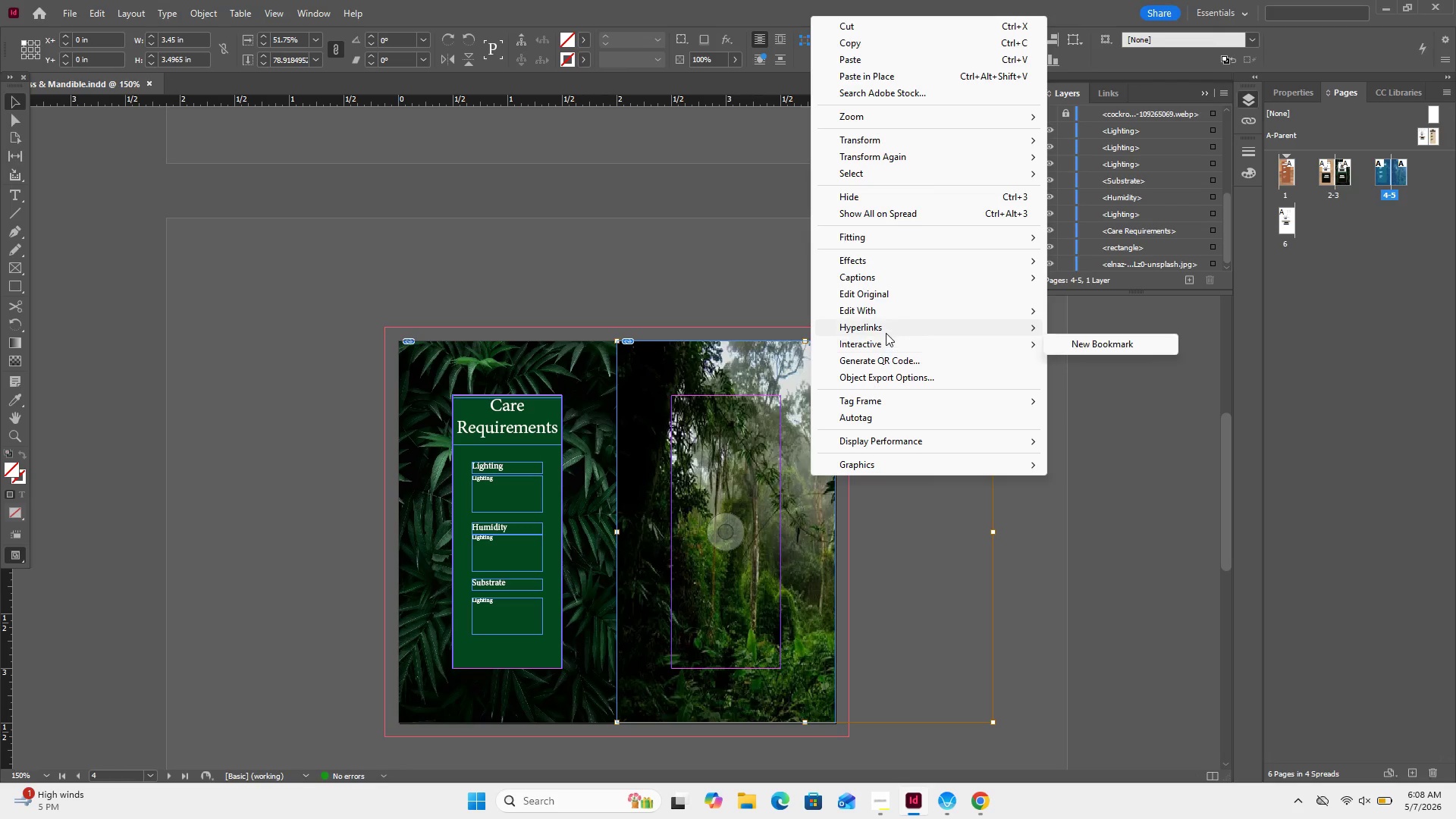 
left_click([787, 287])
 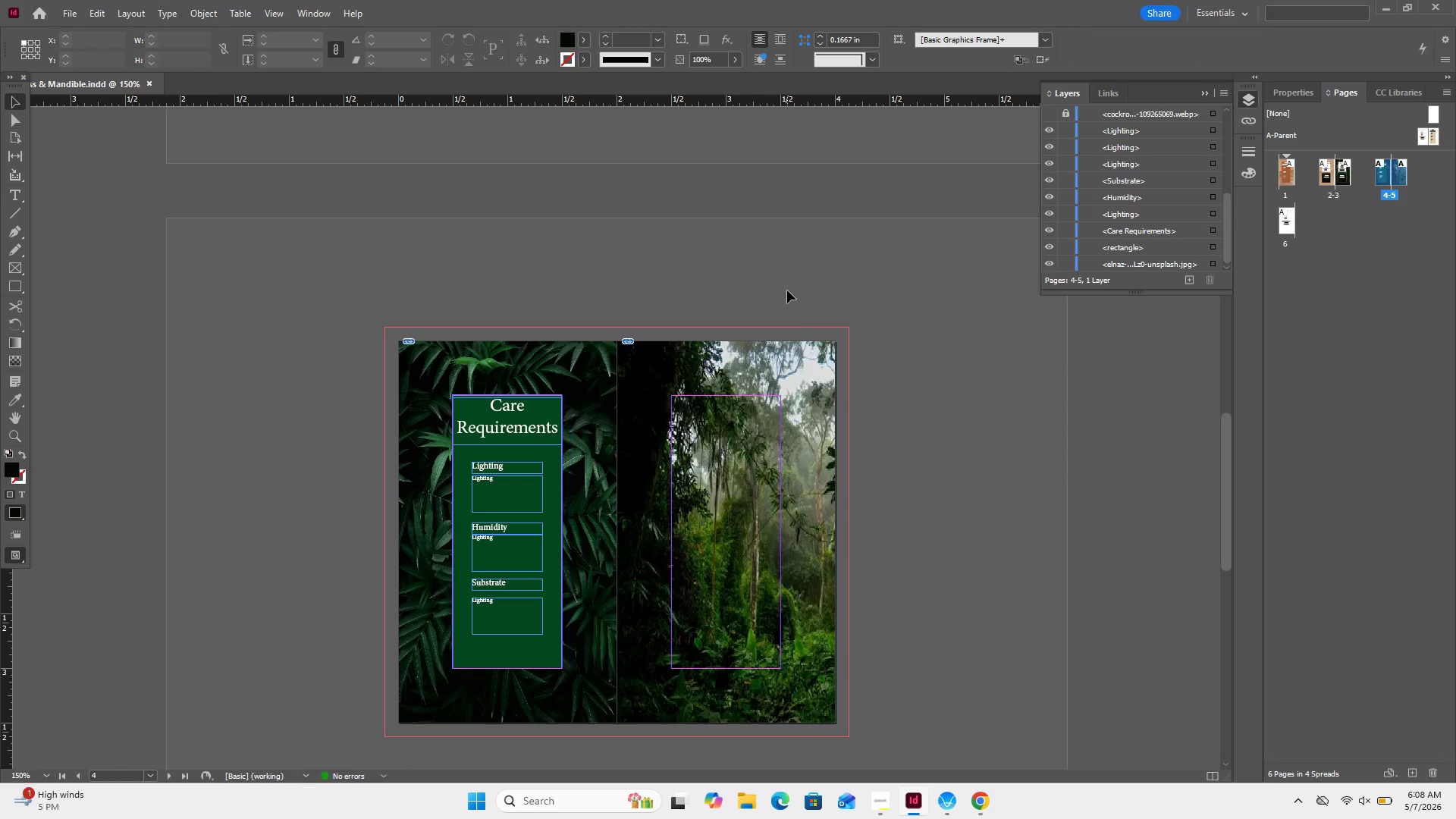 
left_click_drag(start_coordinate=[788, 293], to_coordinate=[826, 411])
 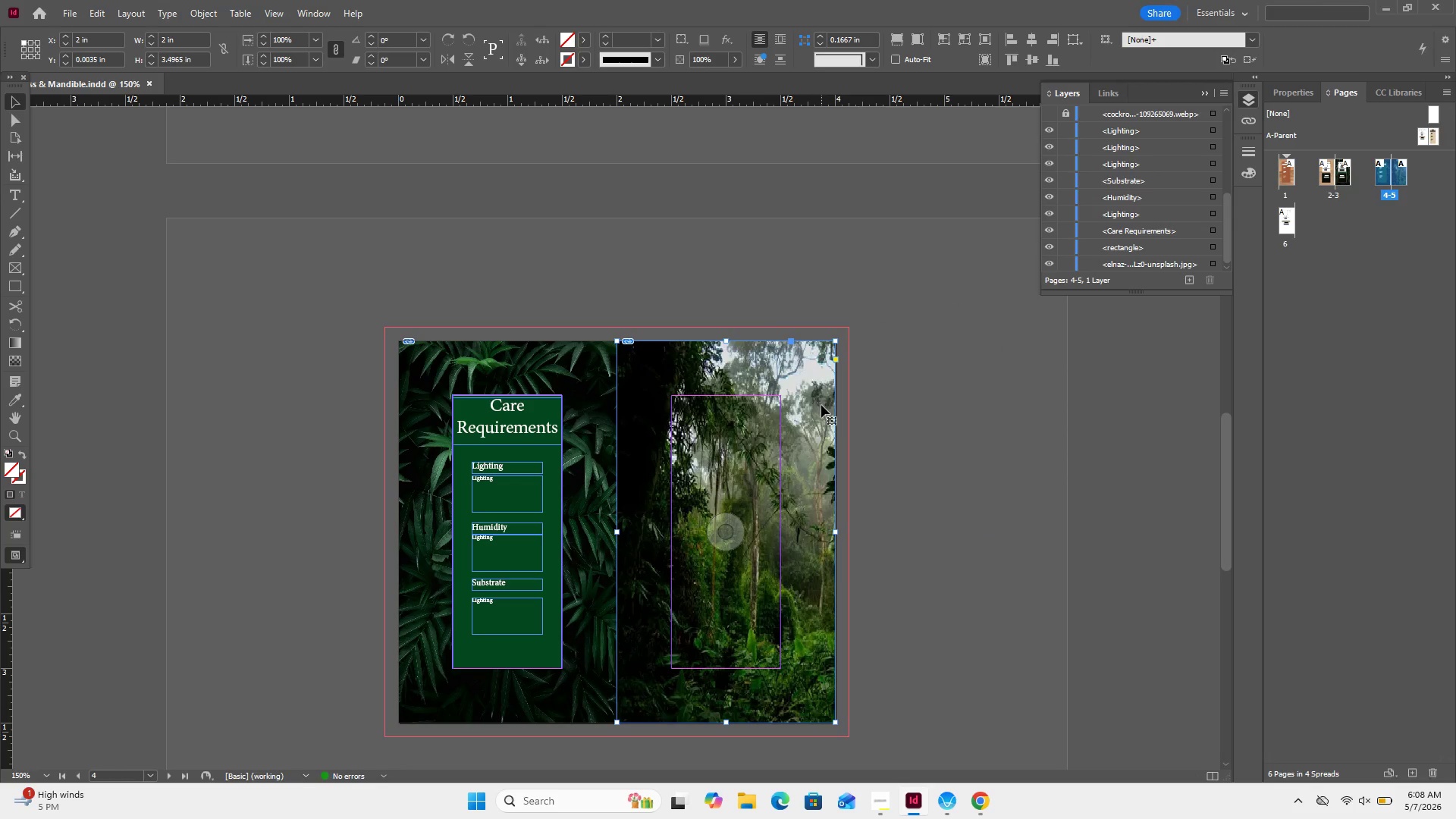 
left_click([823, 419])
 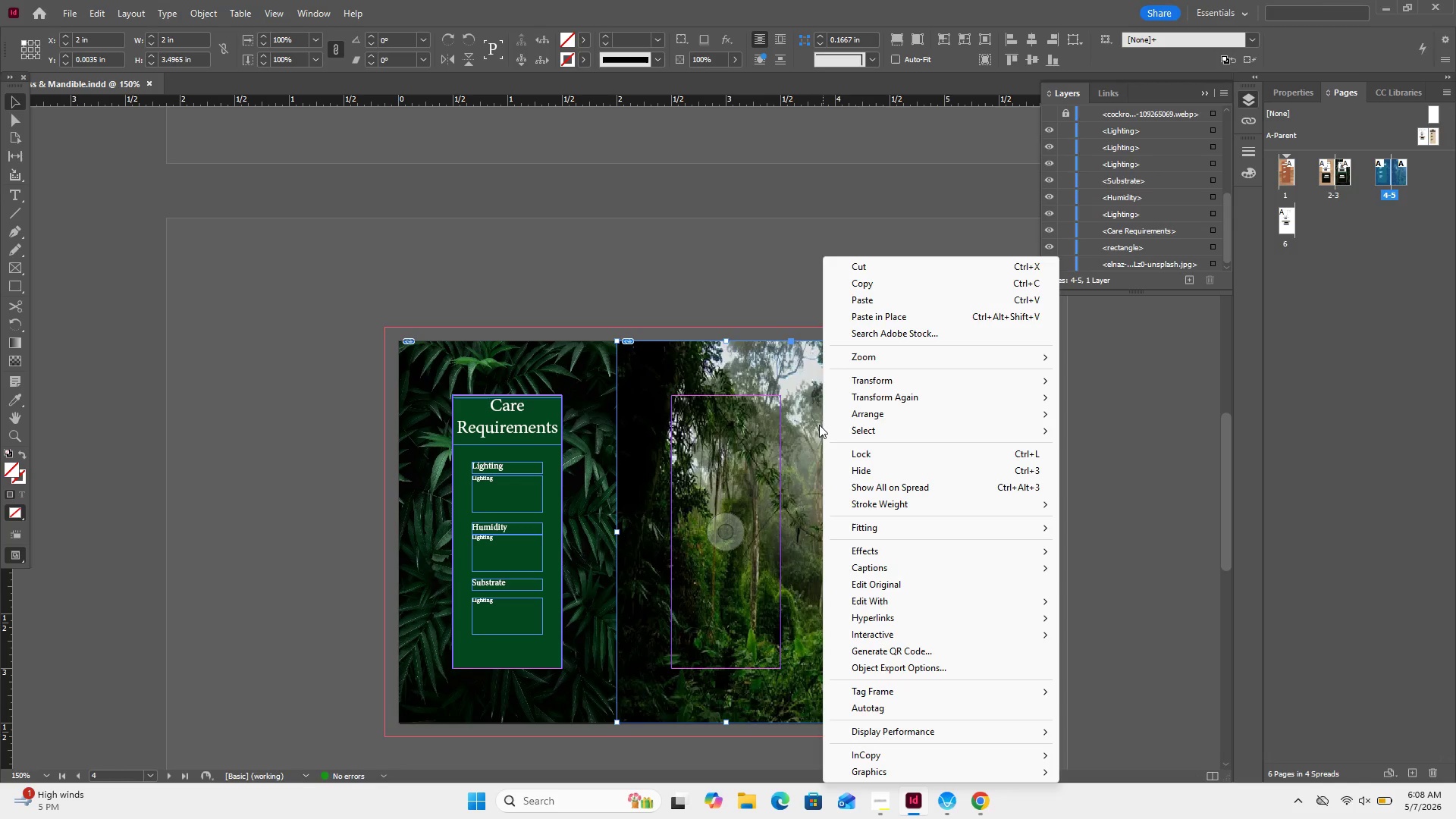 
right_click([823, 419])
 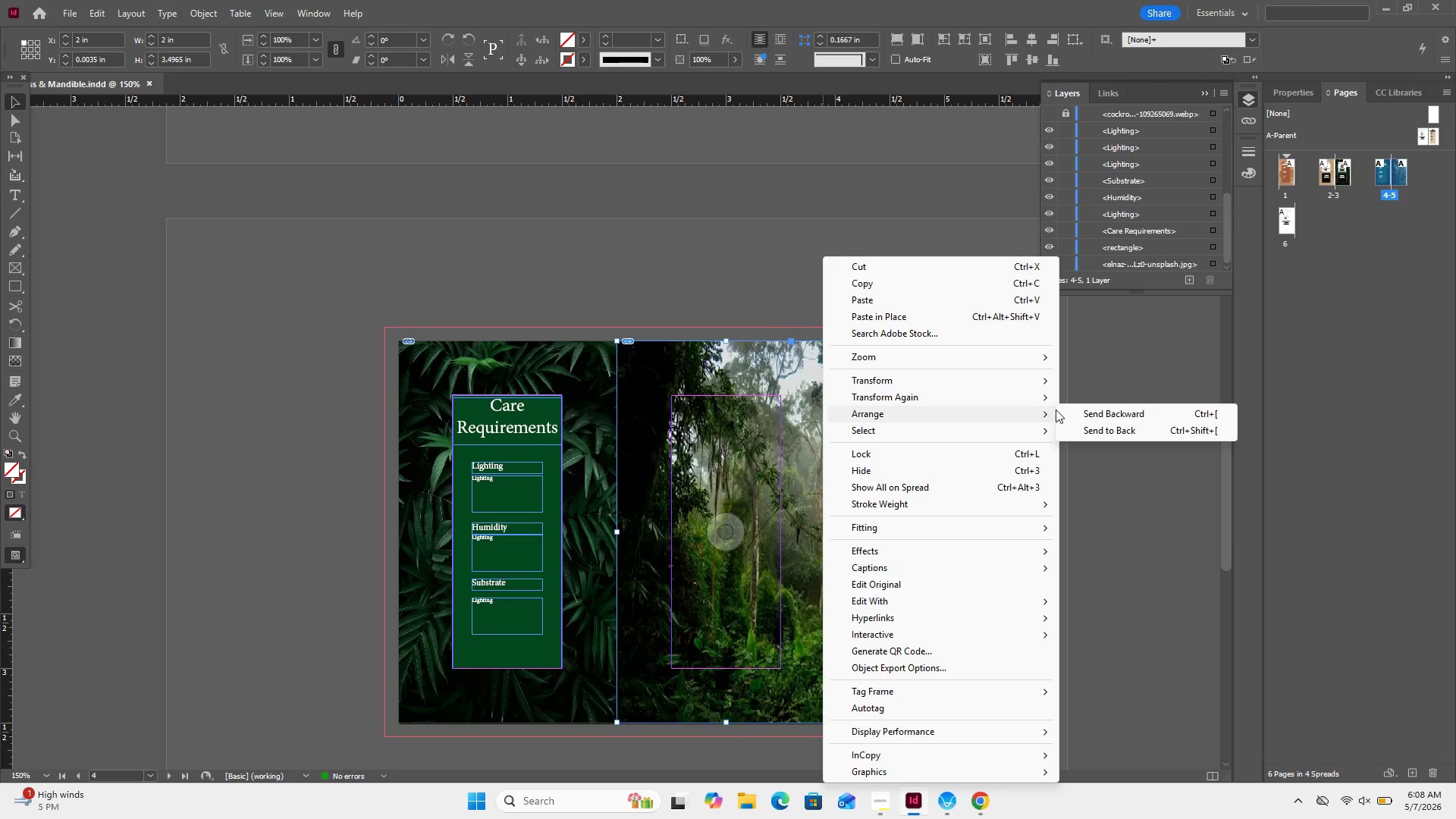 
left_click([1075, 425])
 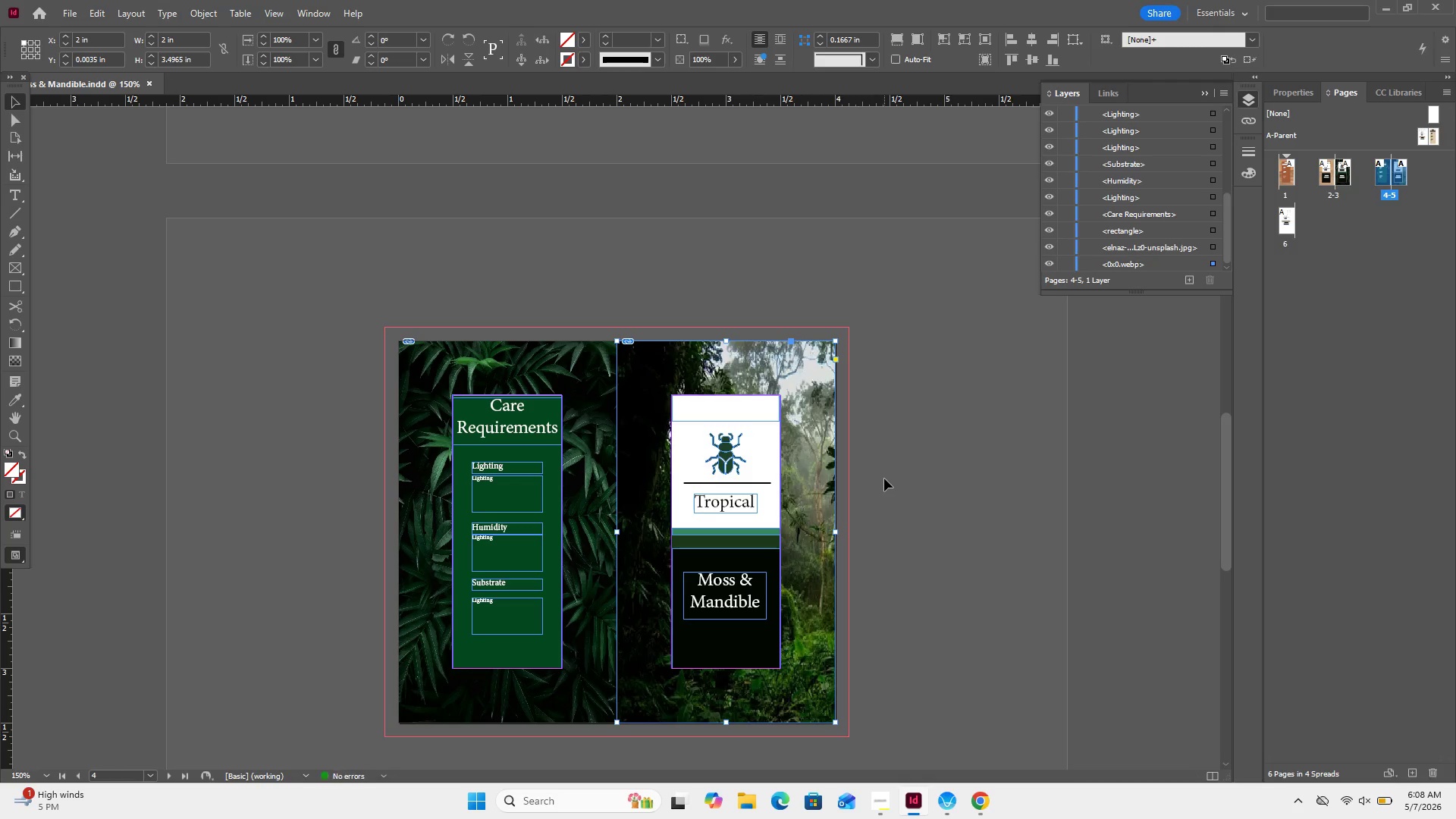 
left_click([884, 479])
 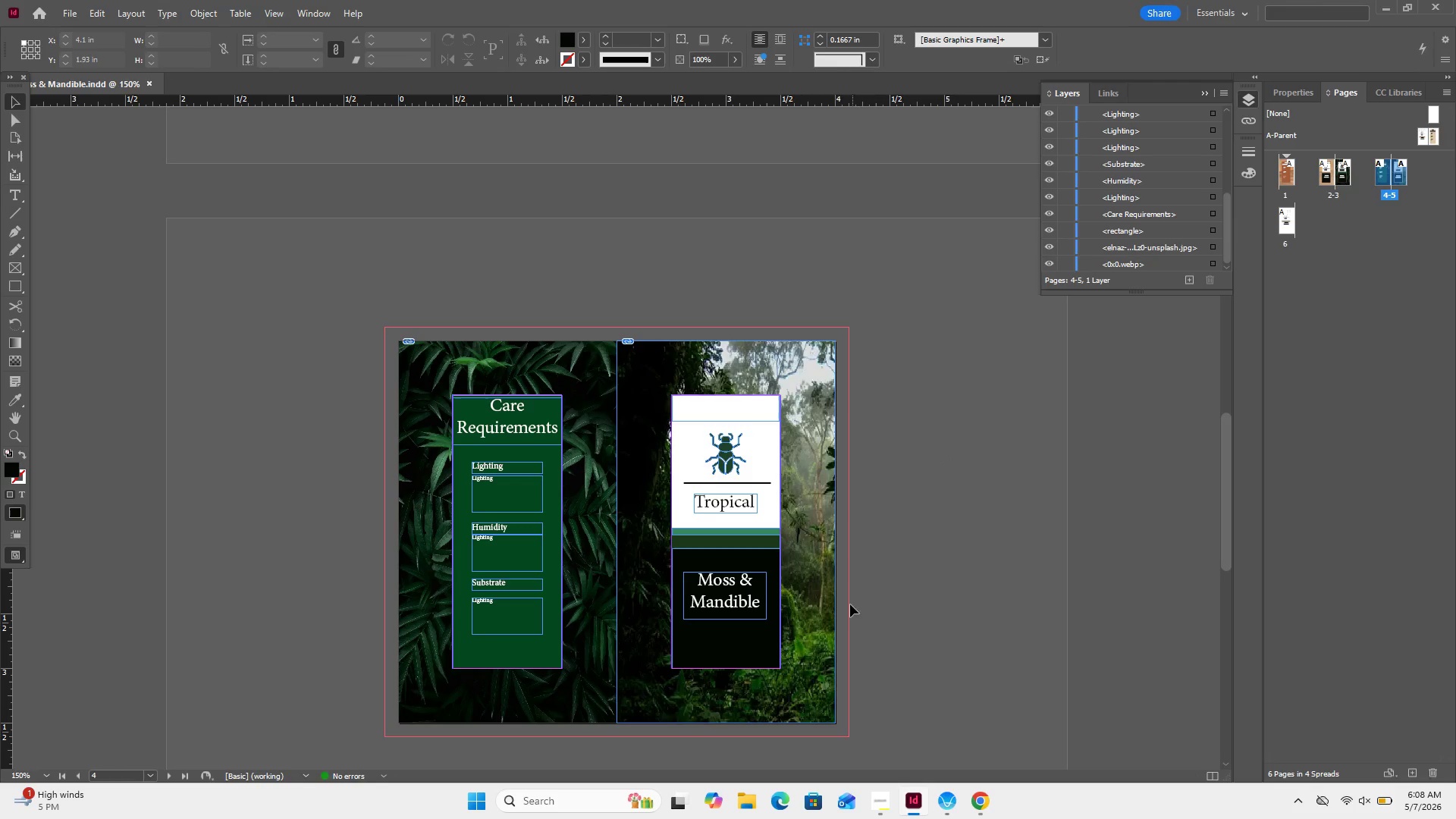 
left_click([963, 585])
 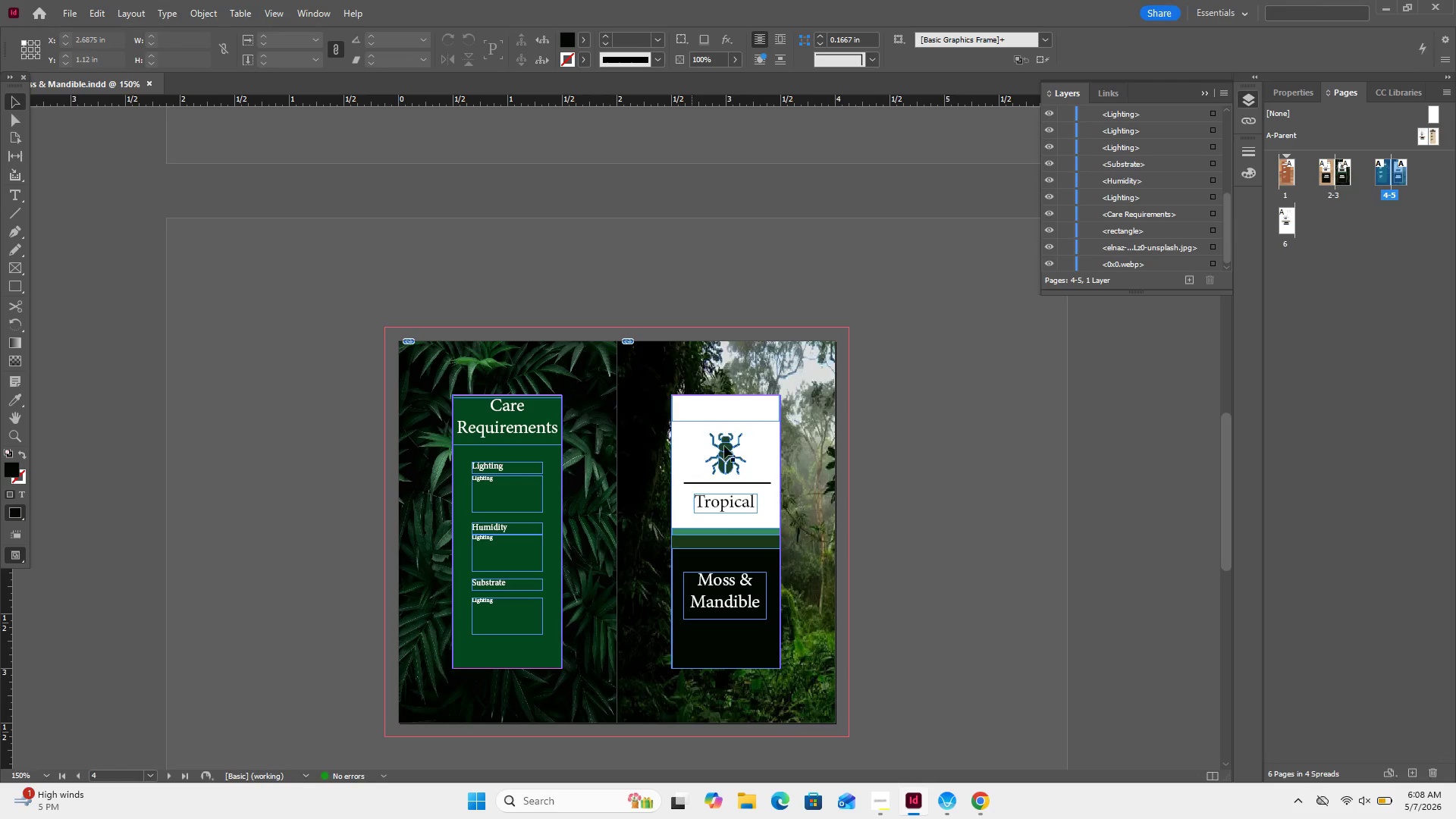 
left_click([732, 463])
 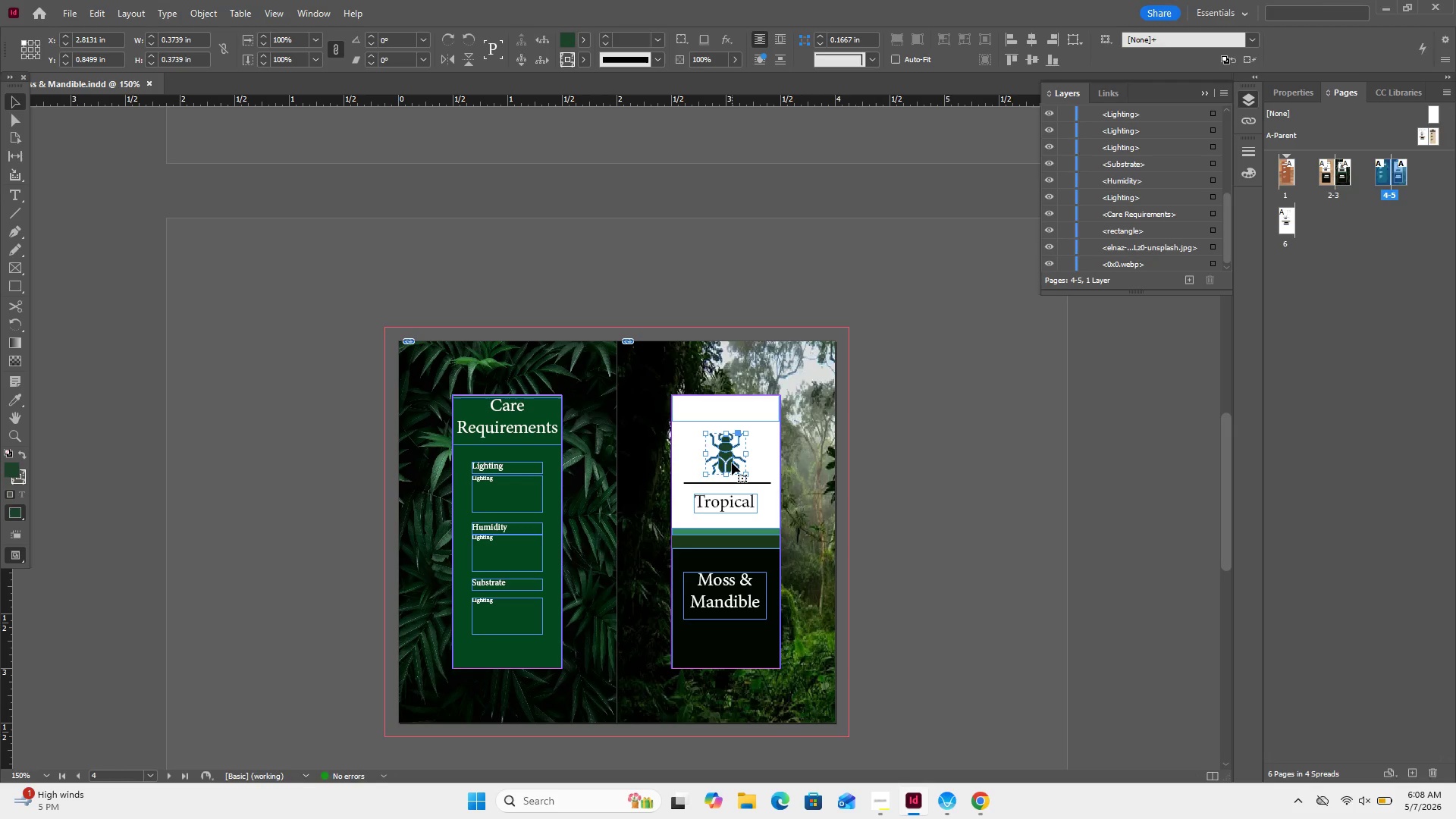 
key(Backspace)
 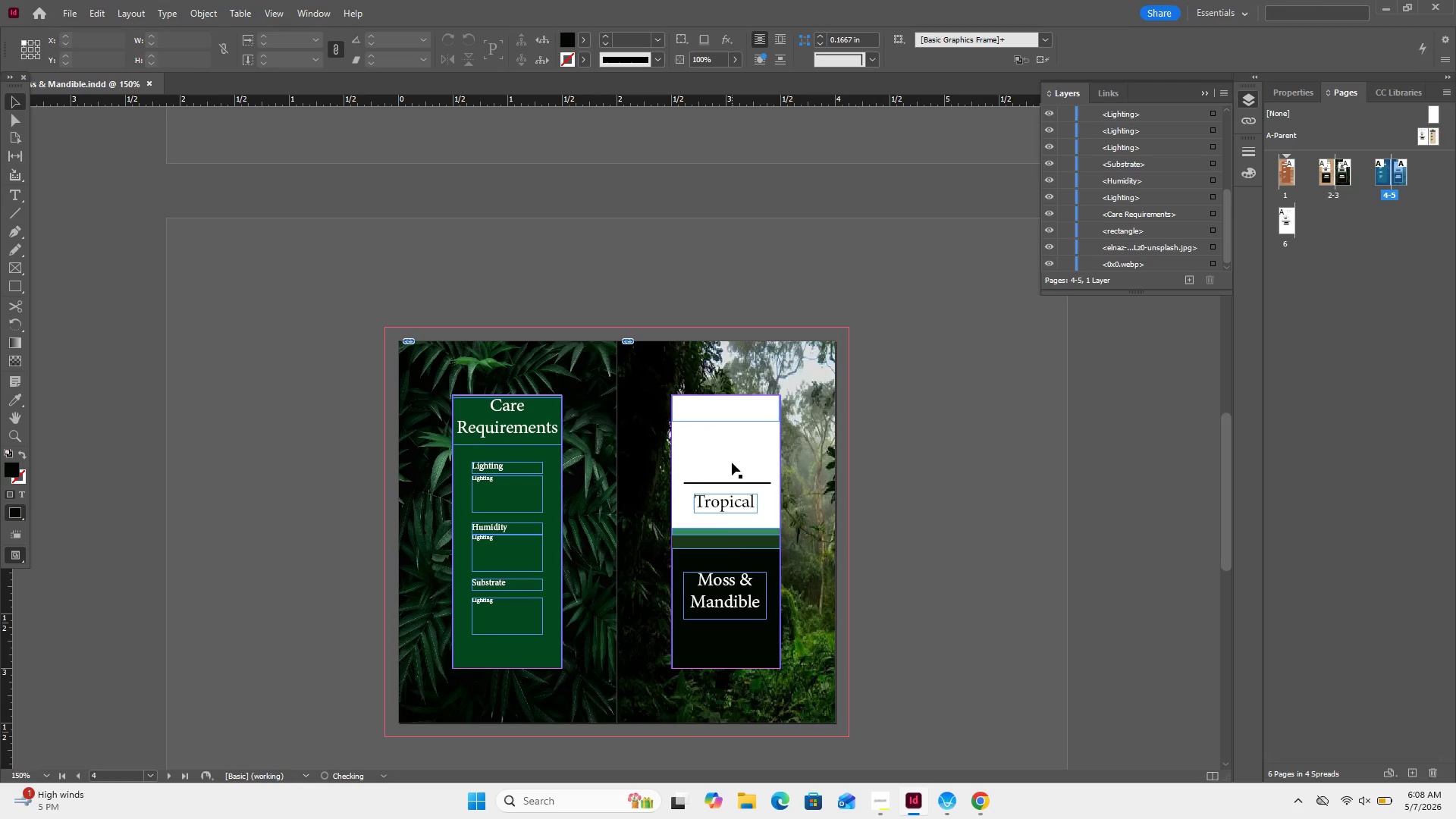 
key(Control+Equal)
 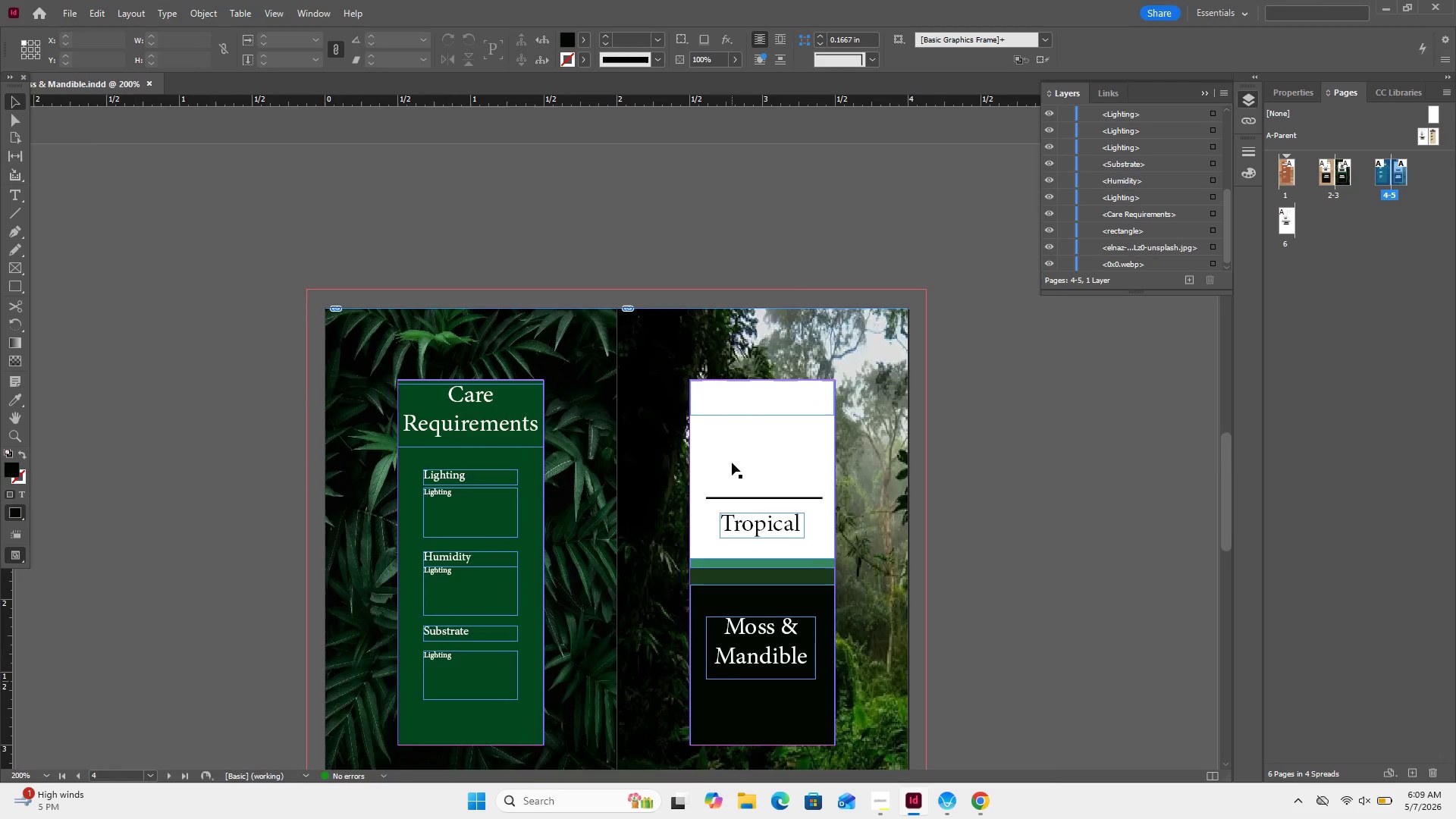 
key(Control+Equal)
 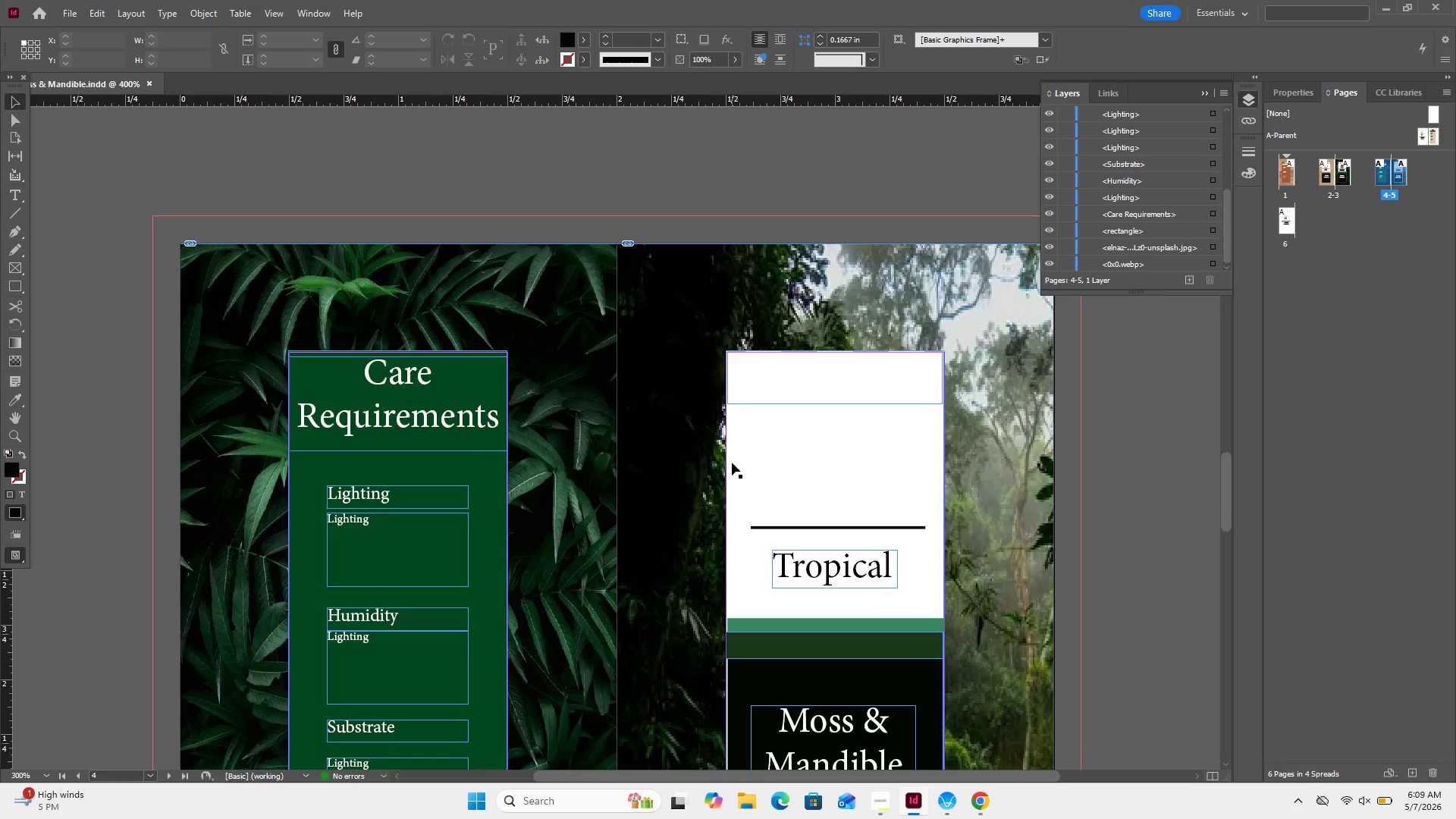 
key(Control+Equal)
 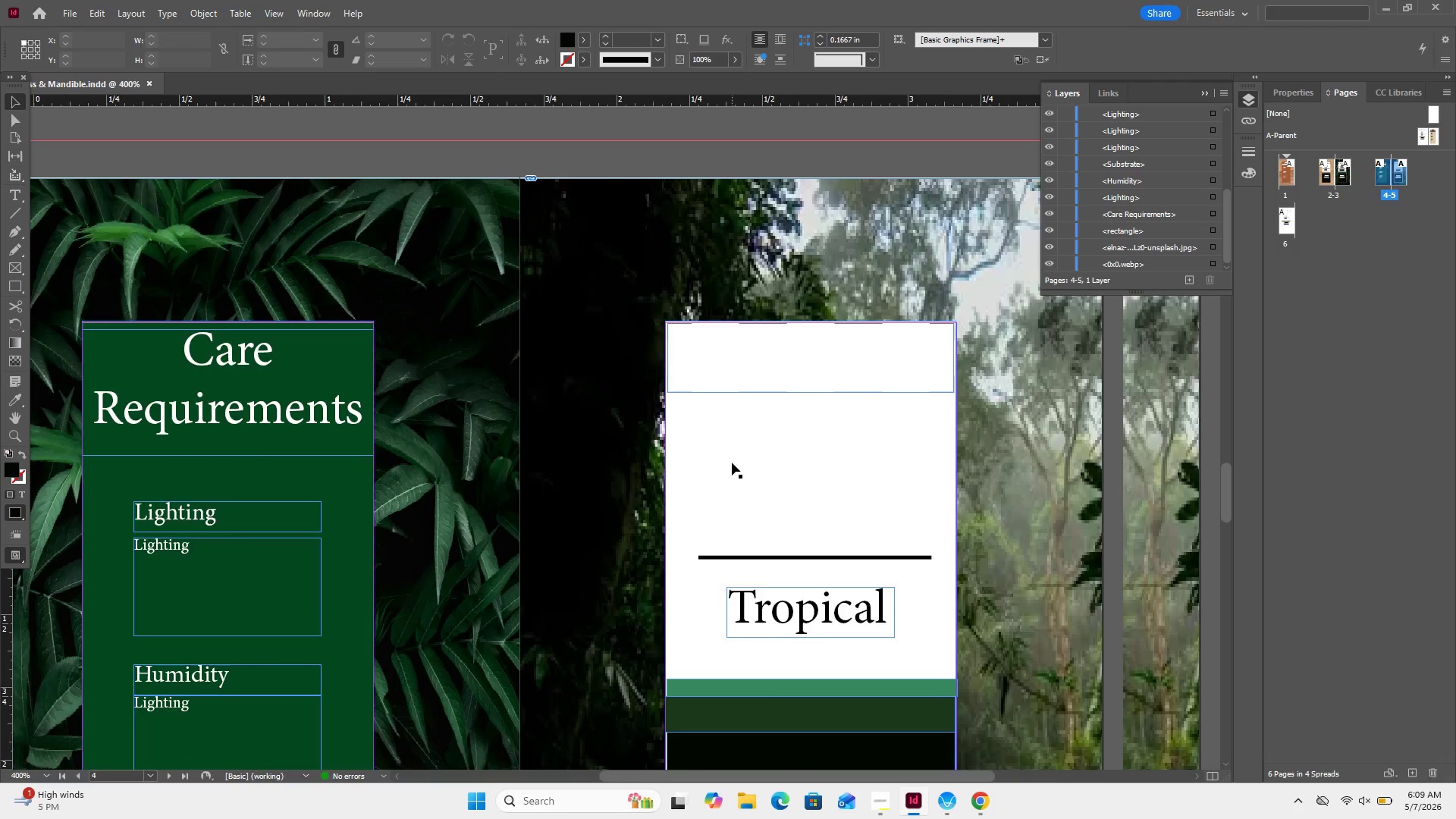 
scroll: coordinate [732, 463], scroll_direction: down, amount: 2.0
 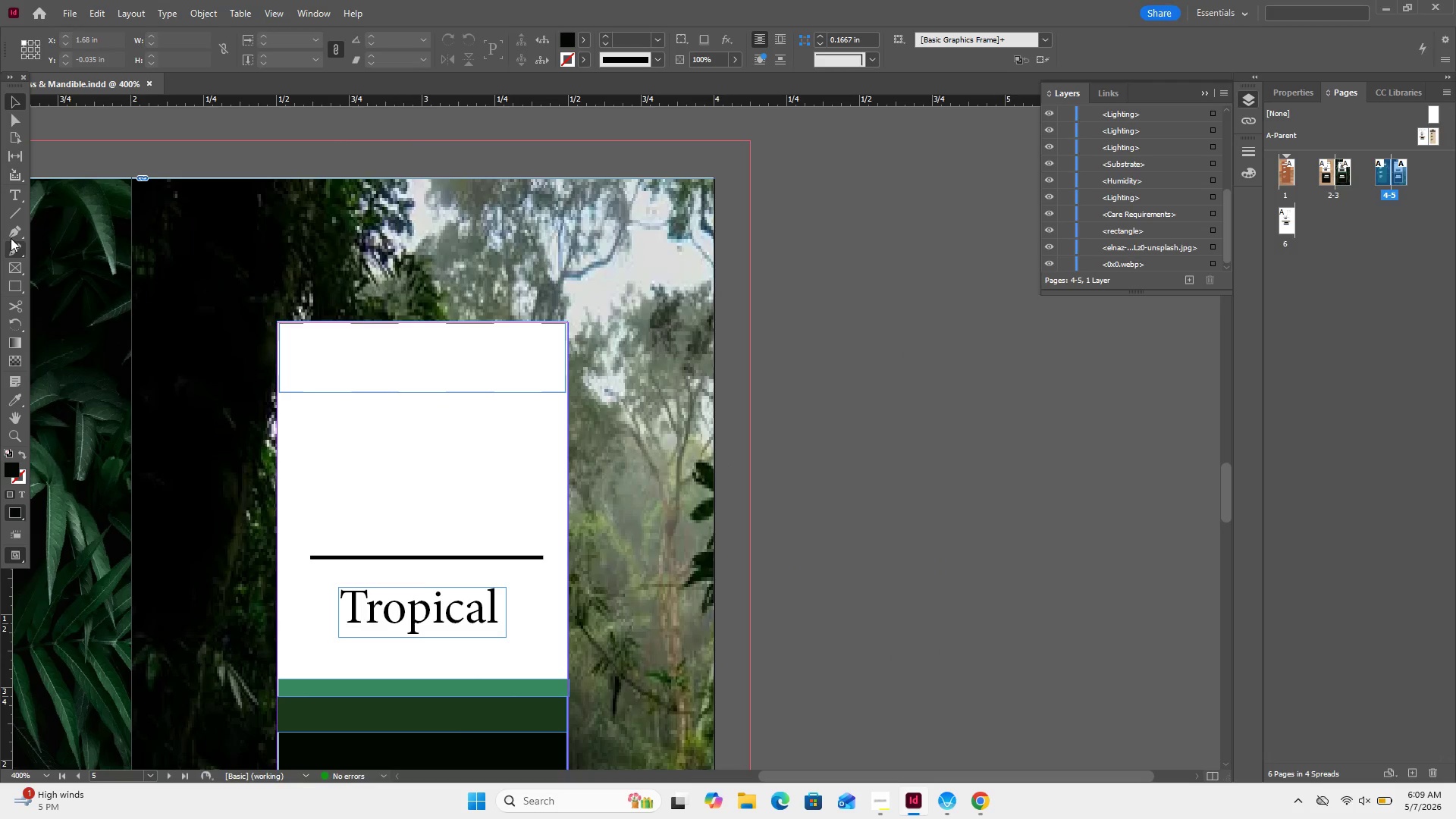 
left_click([12, 232])
 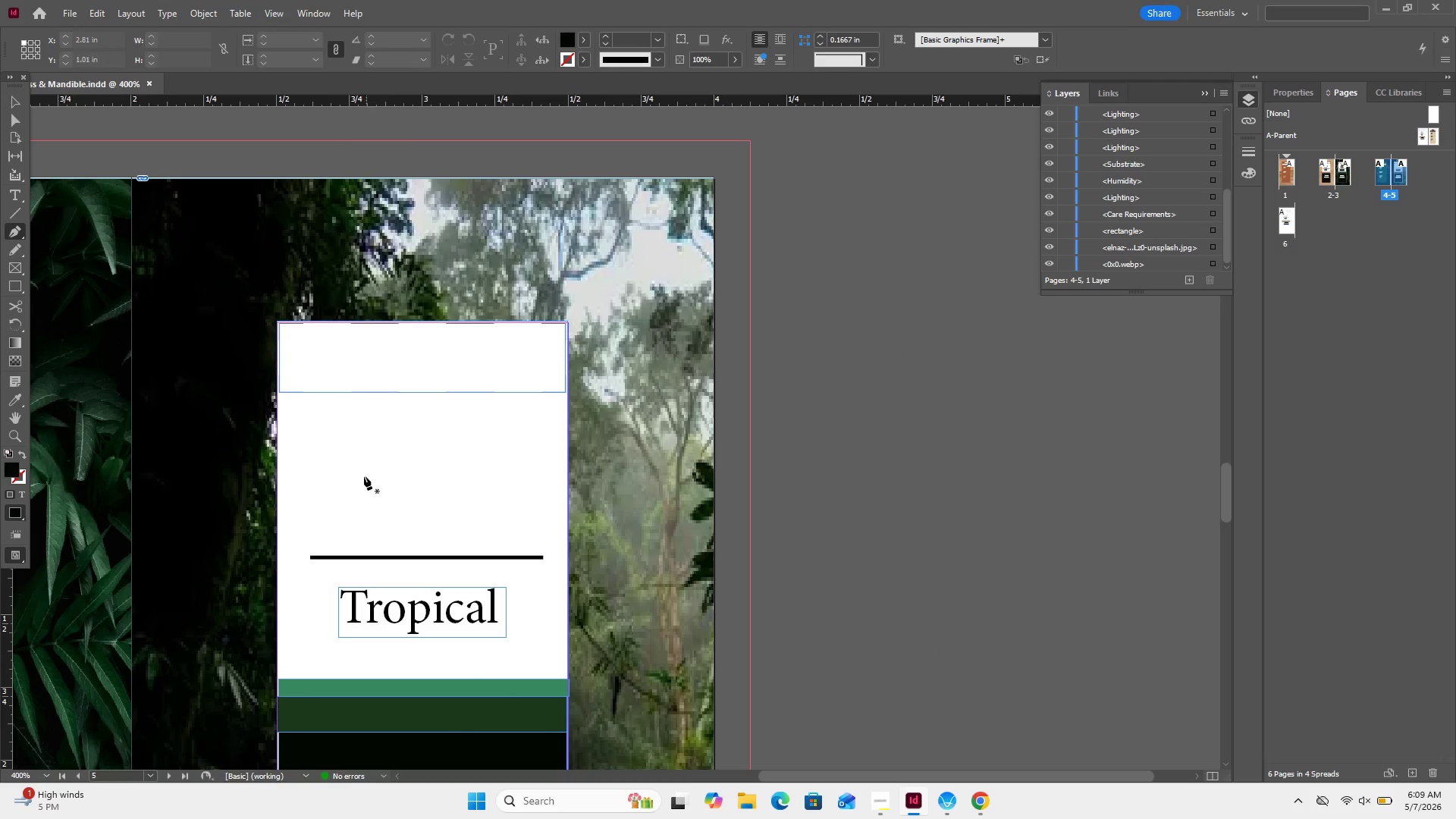 
left_click([362, 483])
 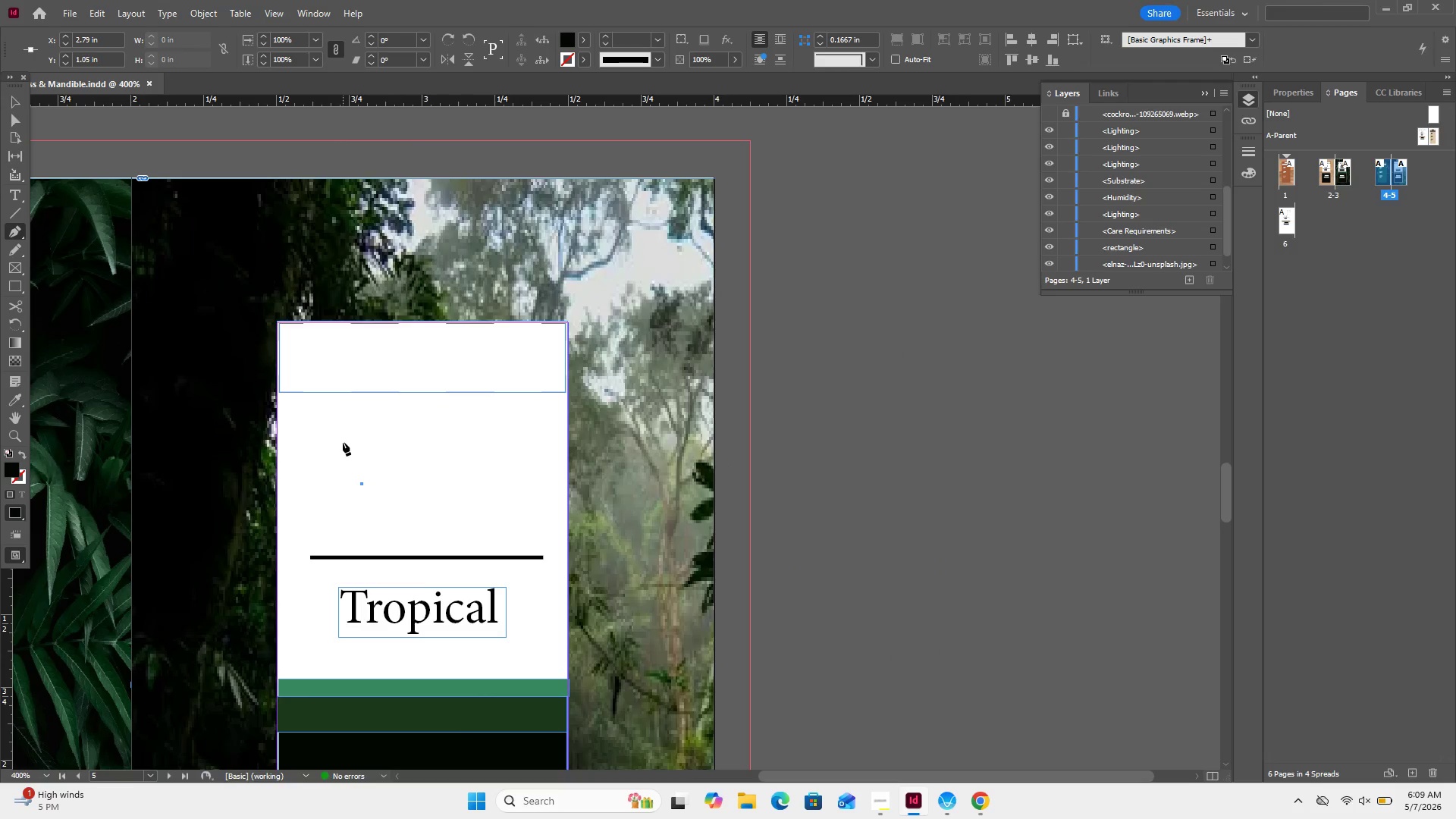 
left_click_drag(start_coordinate=[343, 442], to_coordinate=[349, 412])
 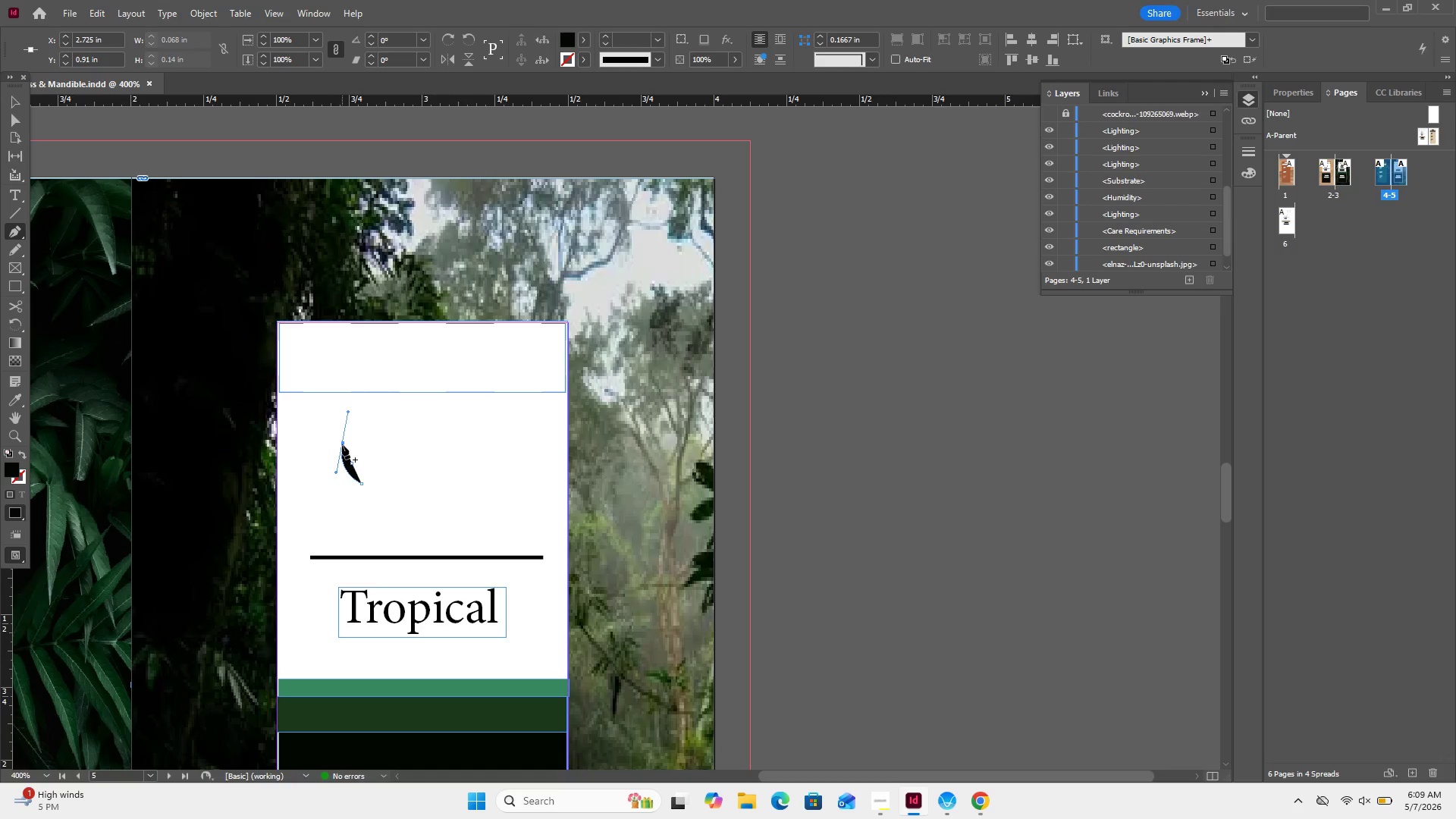 
left_click([342, 443])
 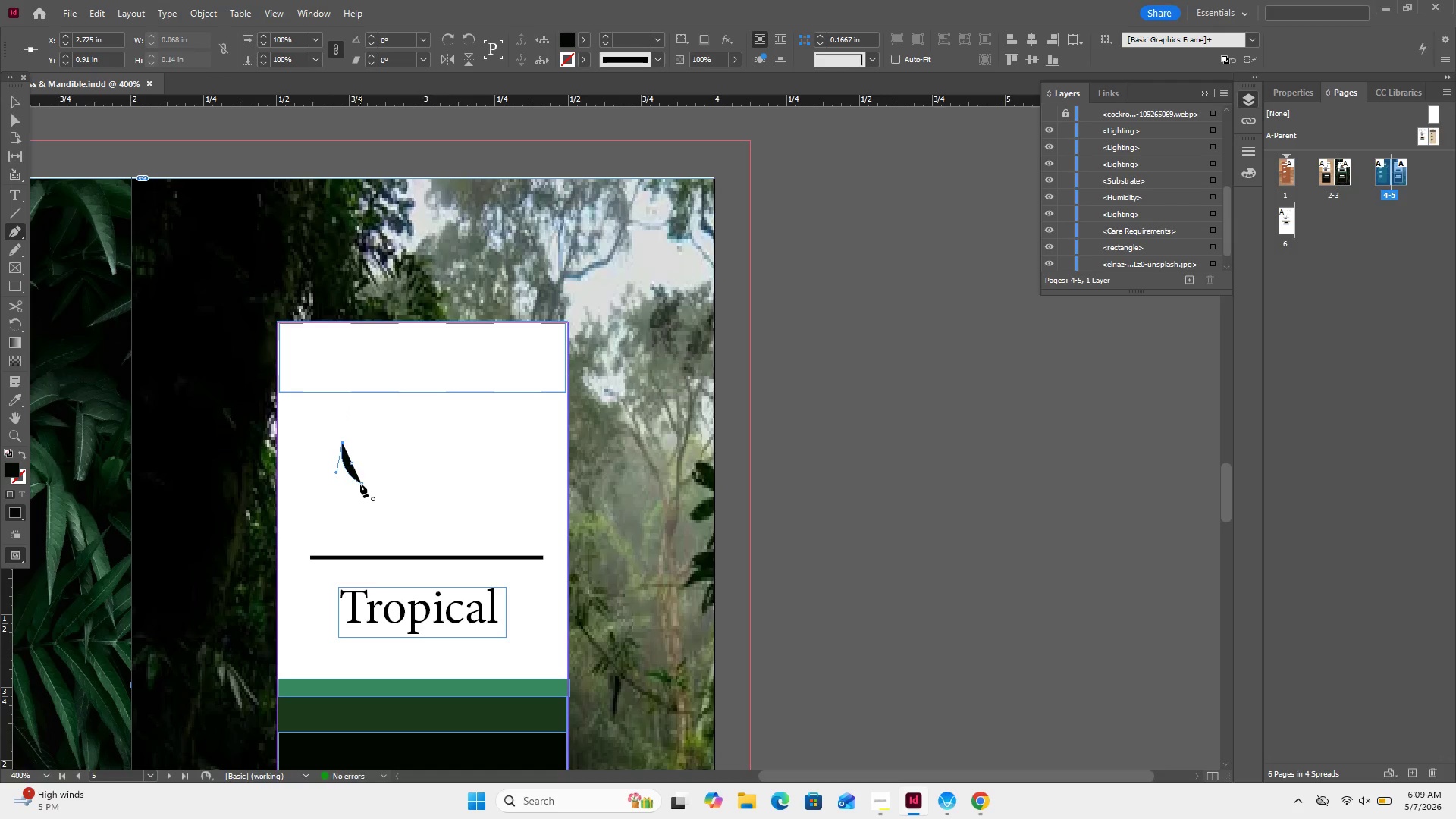 
left_click_drag(start_coordinate=[360, 484], to_coordinate=[366, 460])
 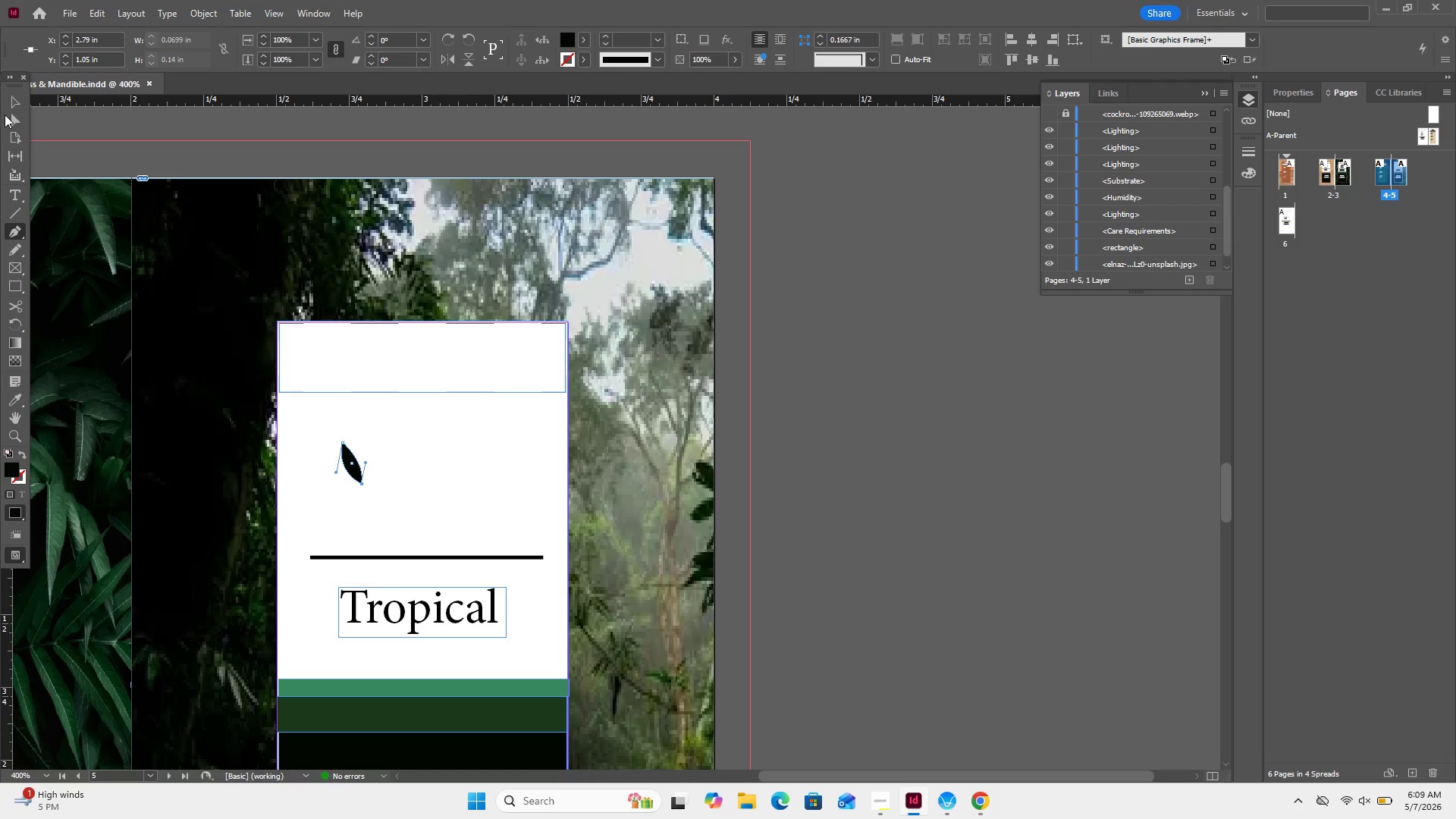 
left_click([15, 102])
 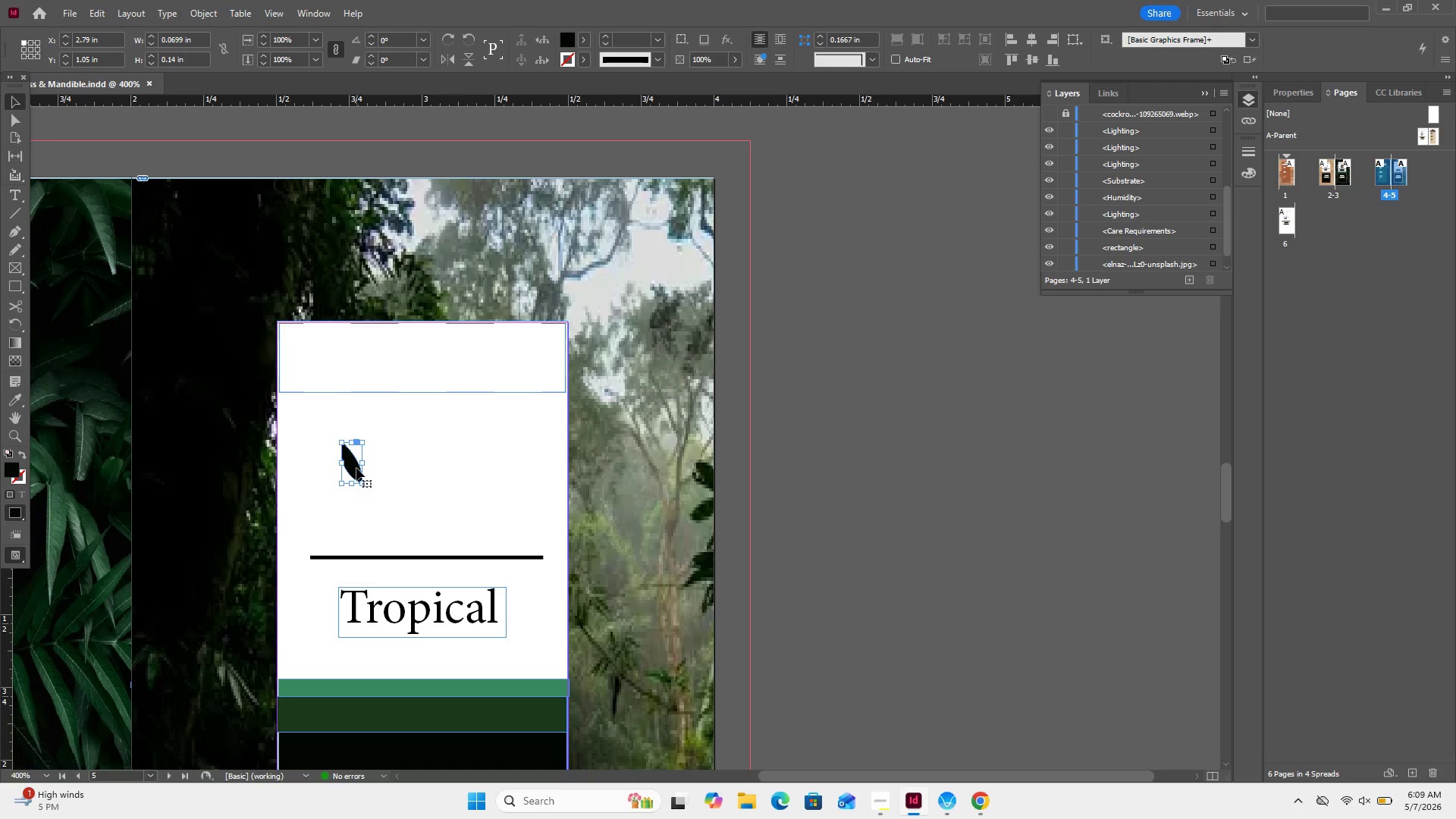 
left_click([356, 468])
 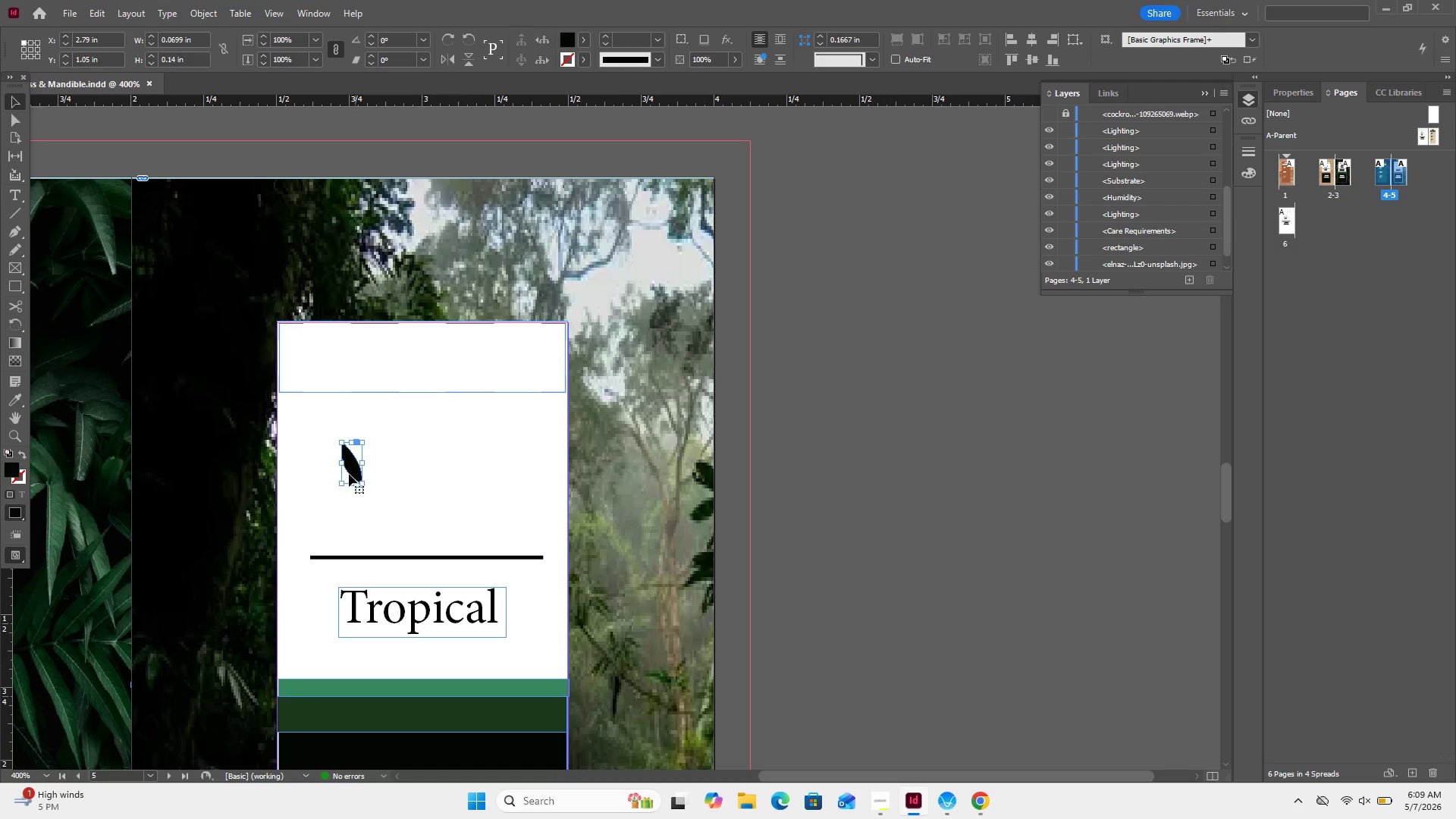 
left_click([349, 474])
 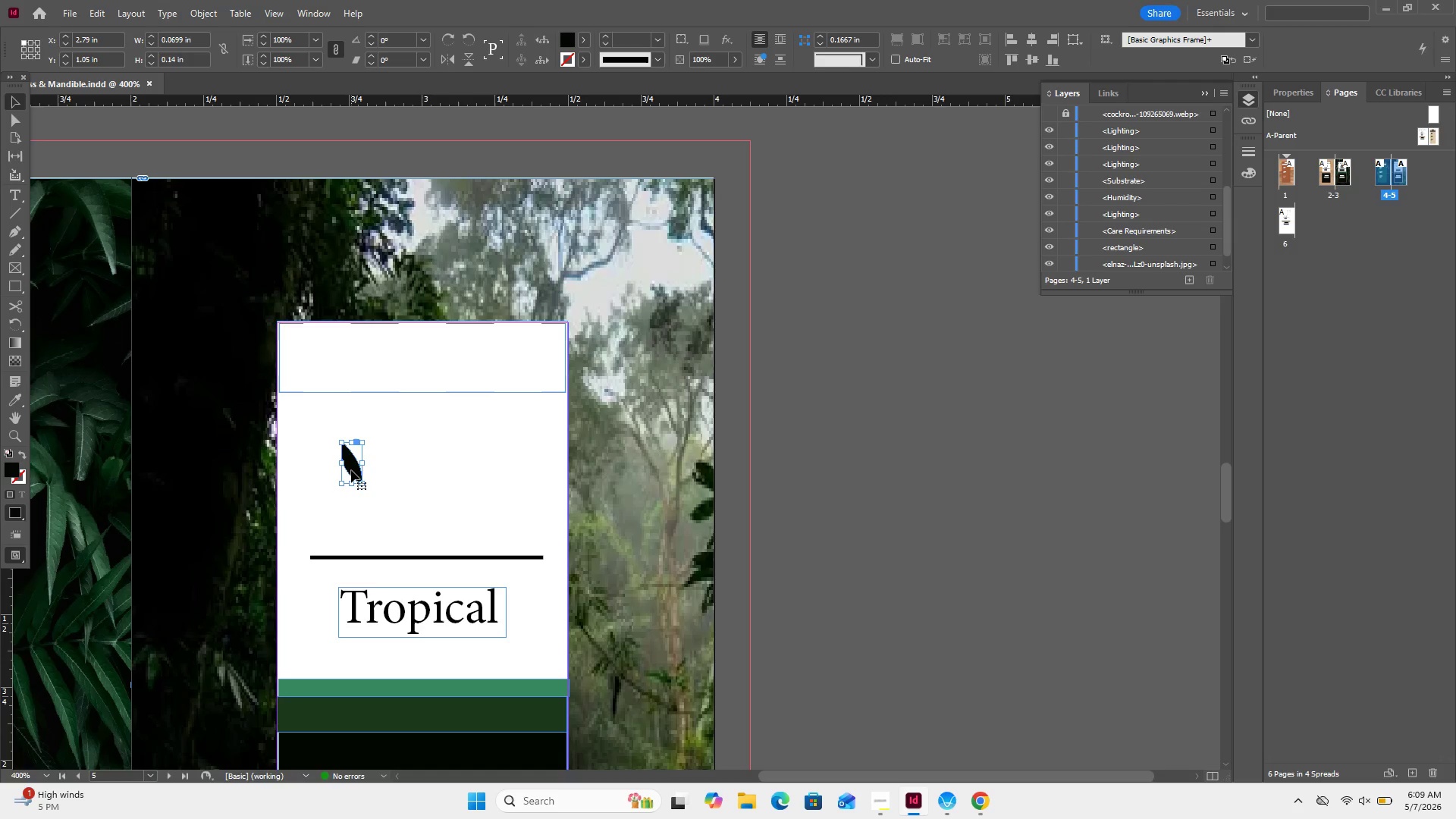 
left_click([351, 470])
 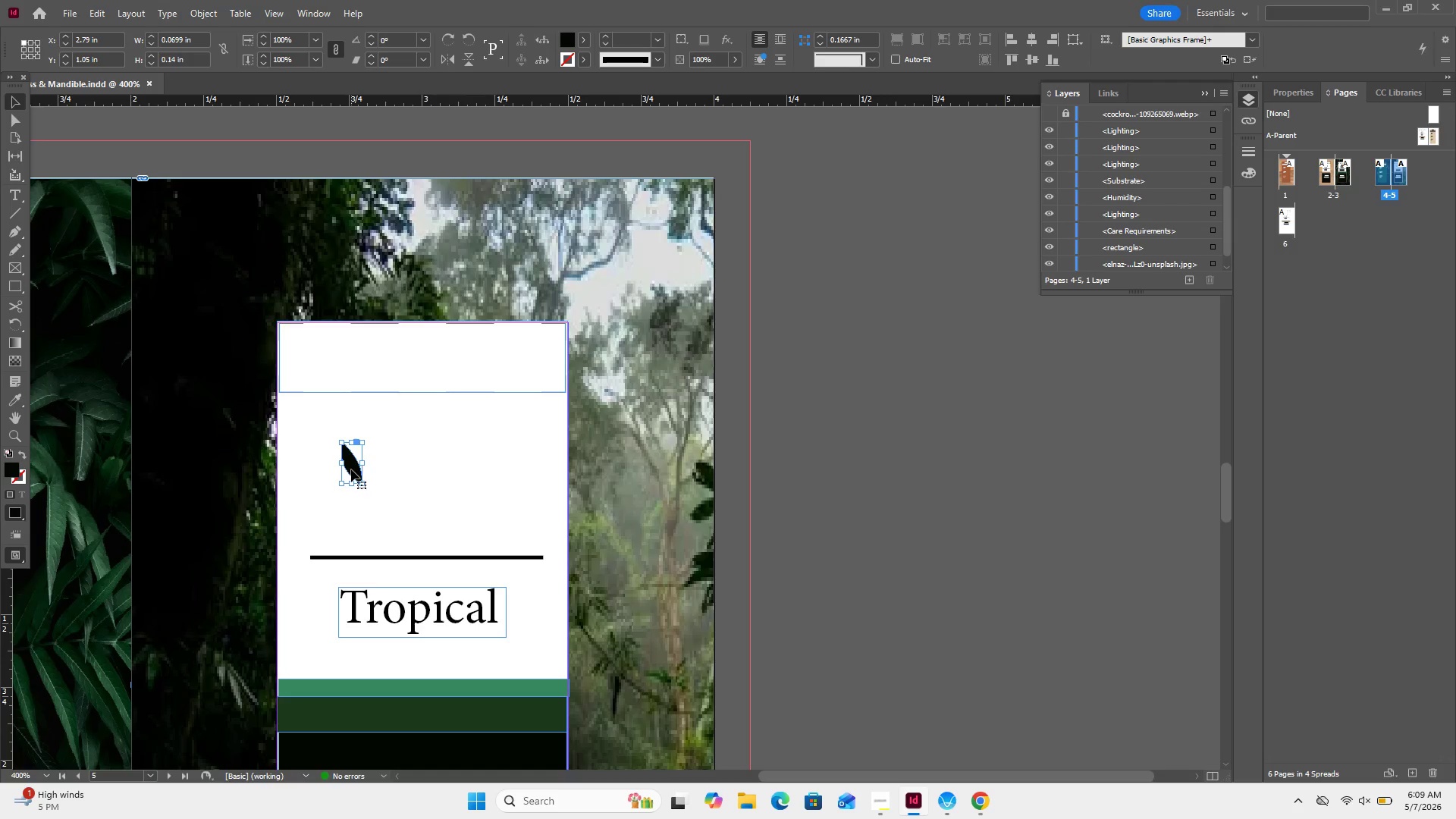 
left_click([351, 469])
 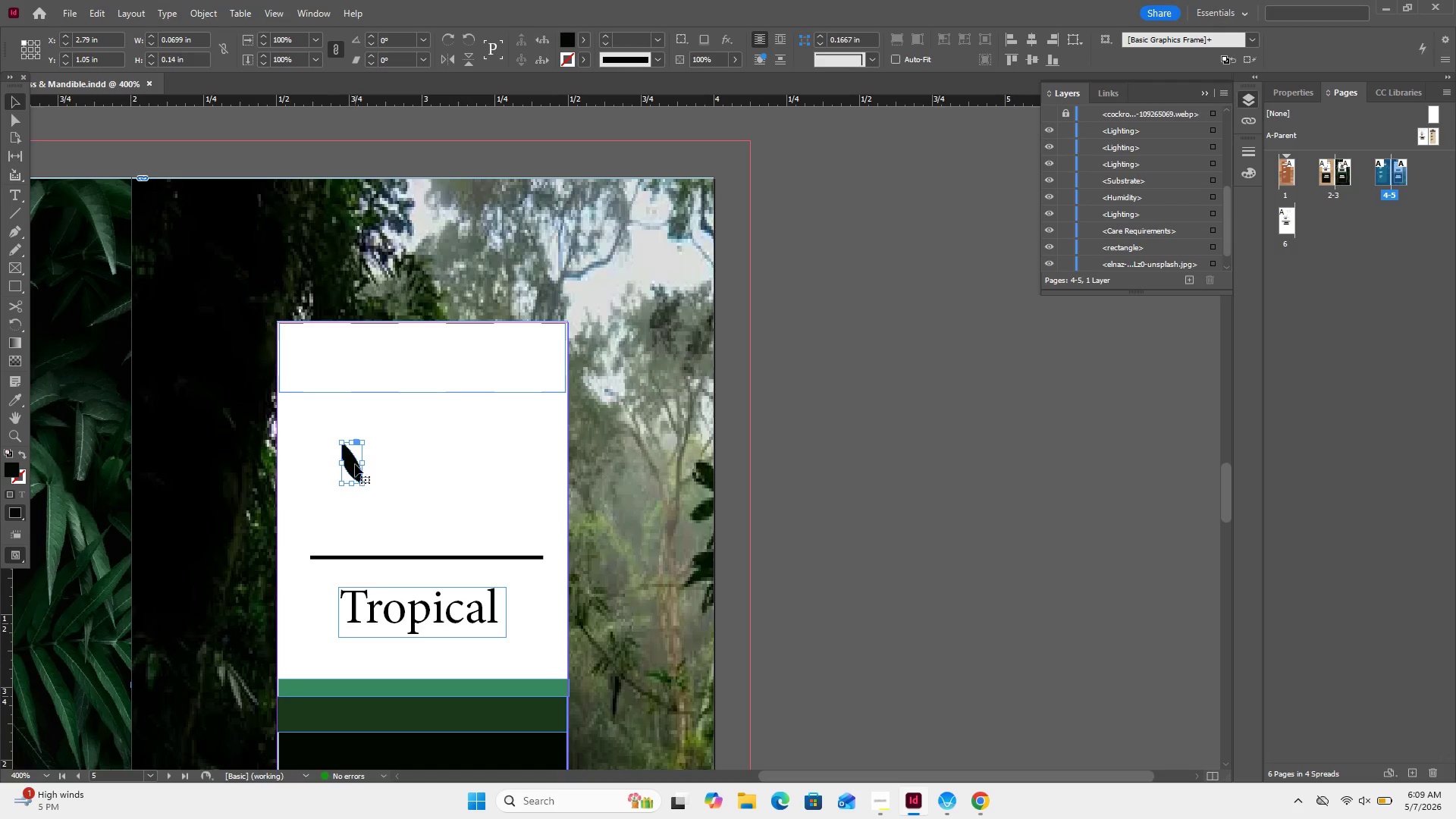 
left_click([355, 464])
 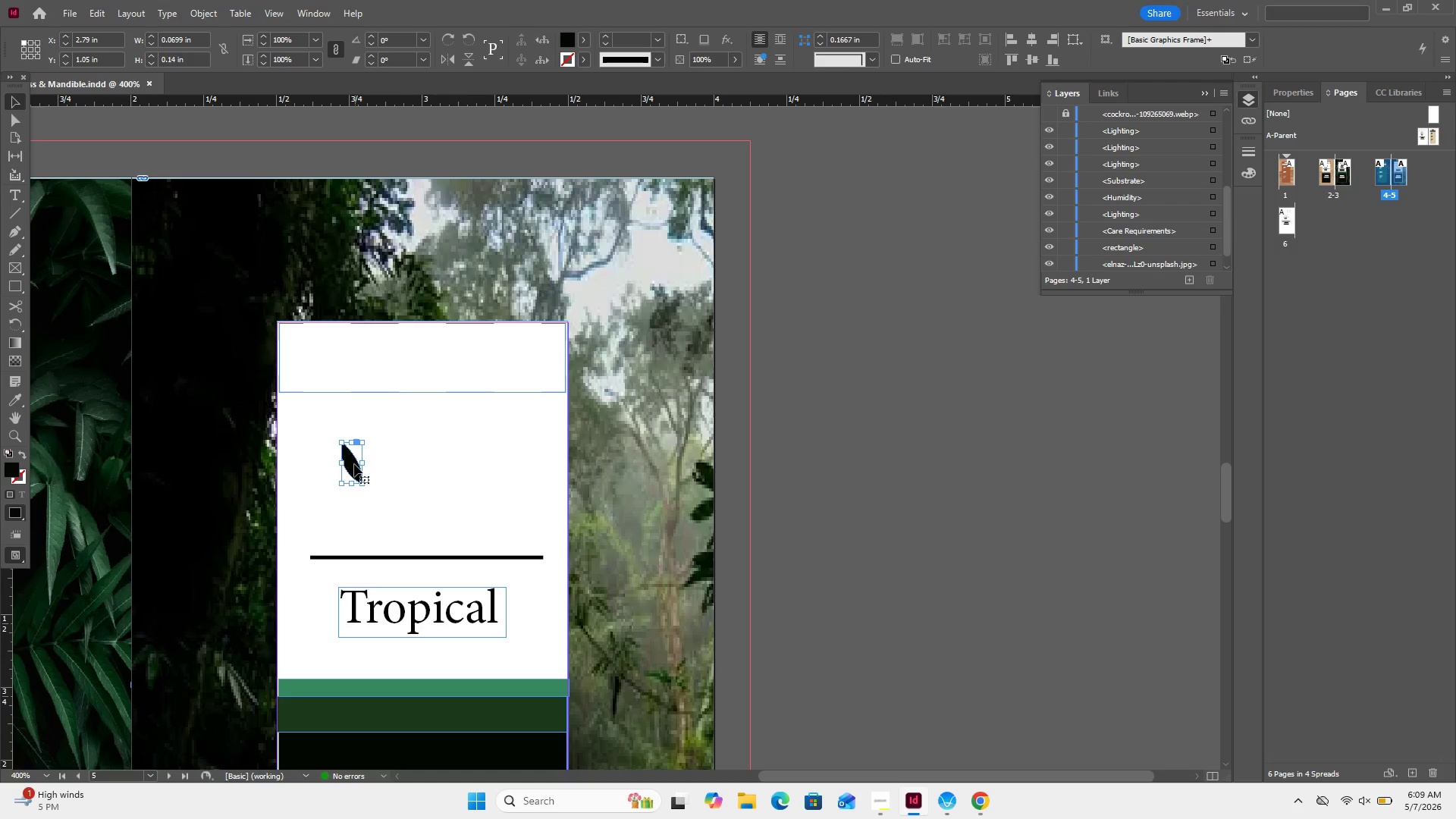 
left_click([354, 464])
 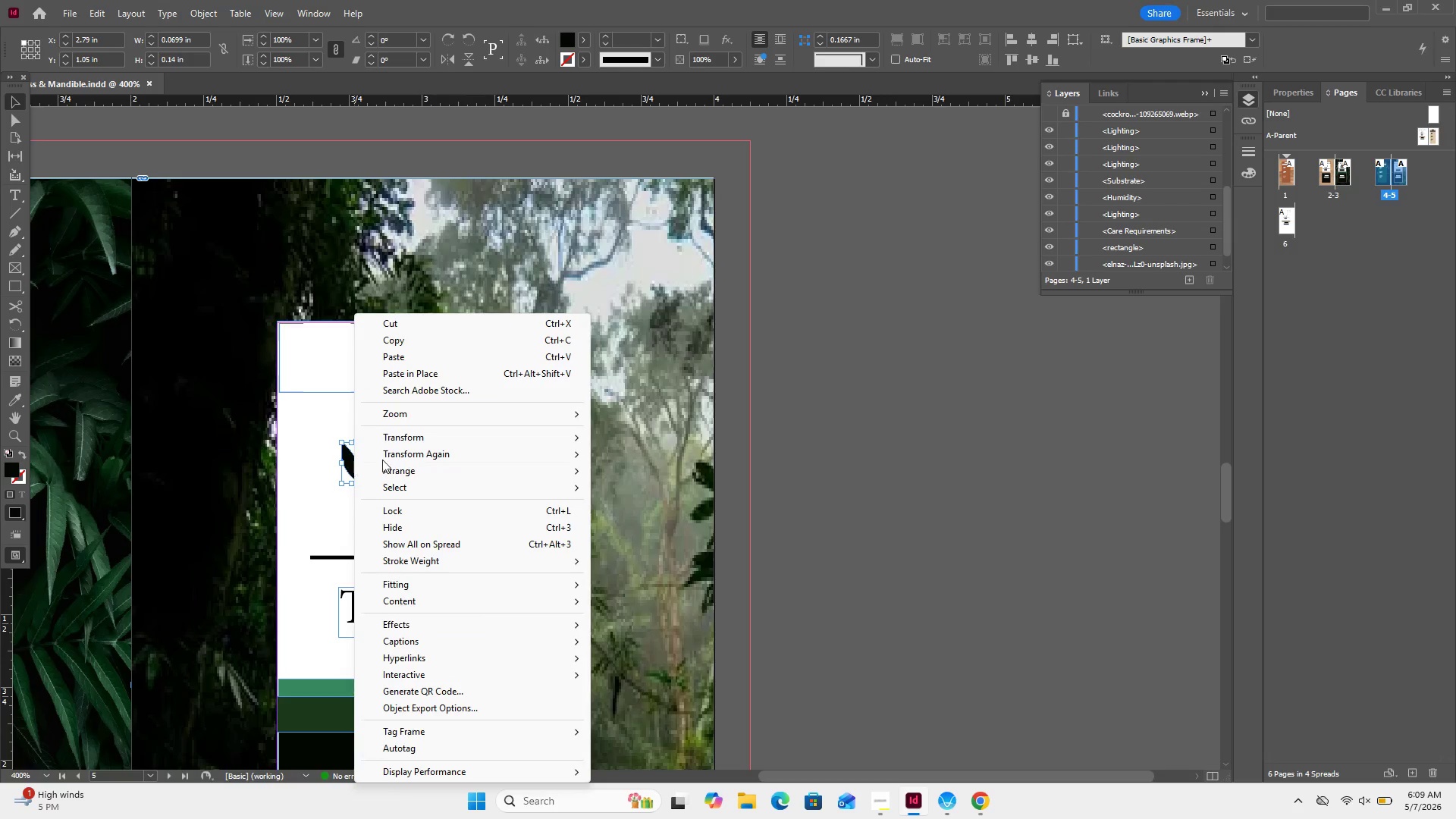 
right_click([354, 464])
 